 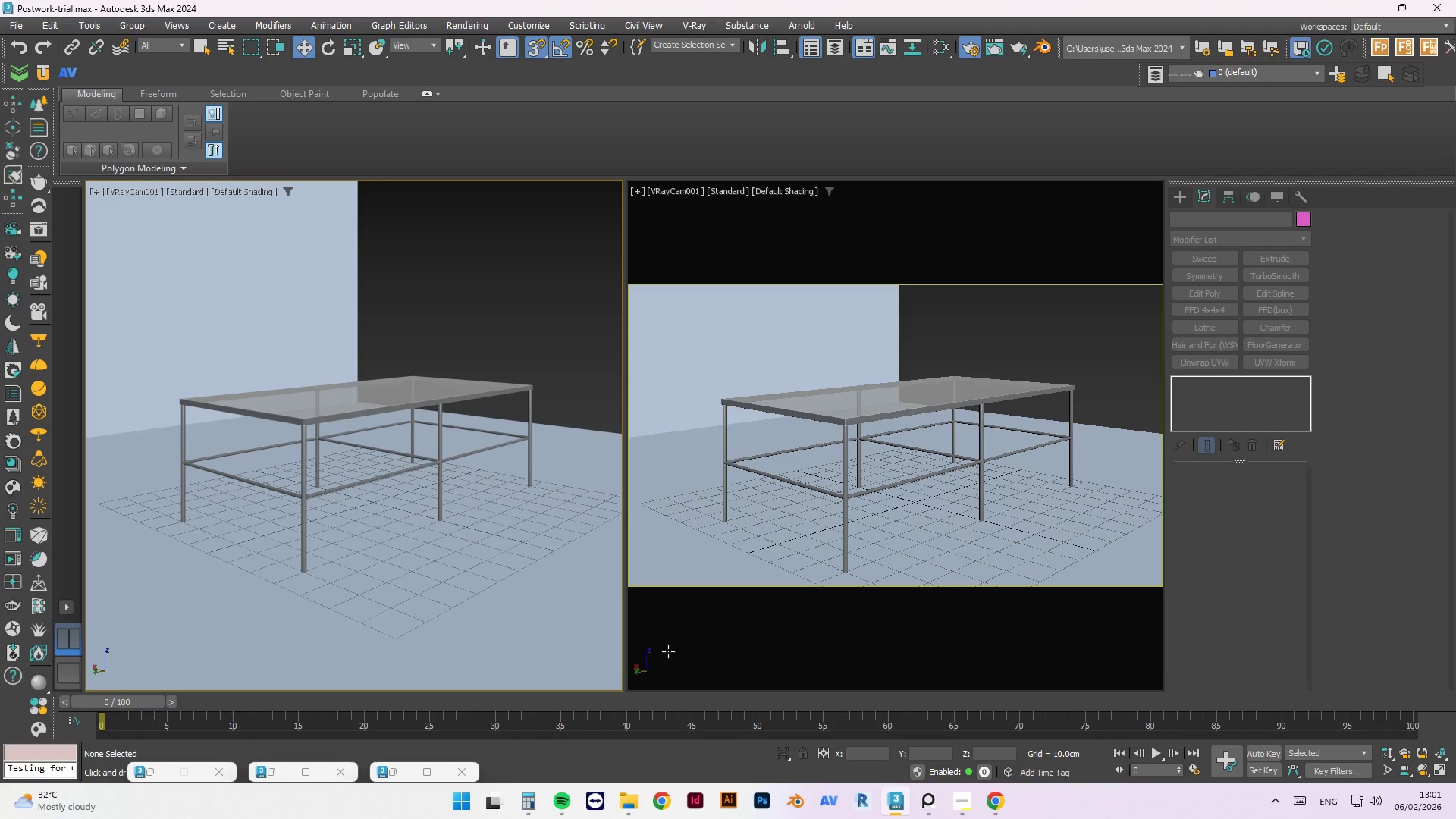 
left_click([376, 390])
 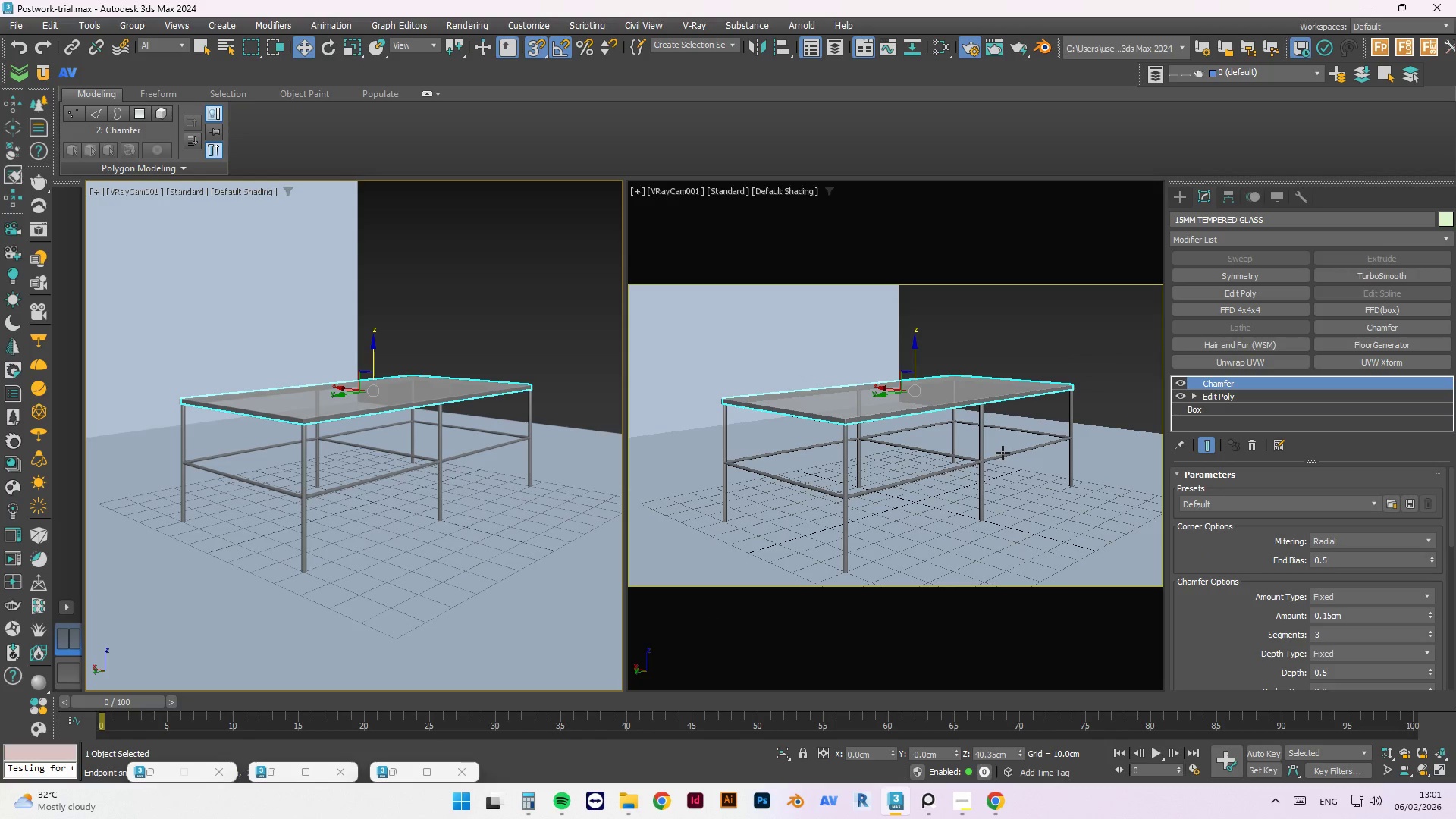 
wait(5.35)
 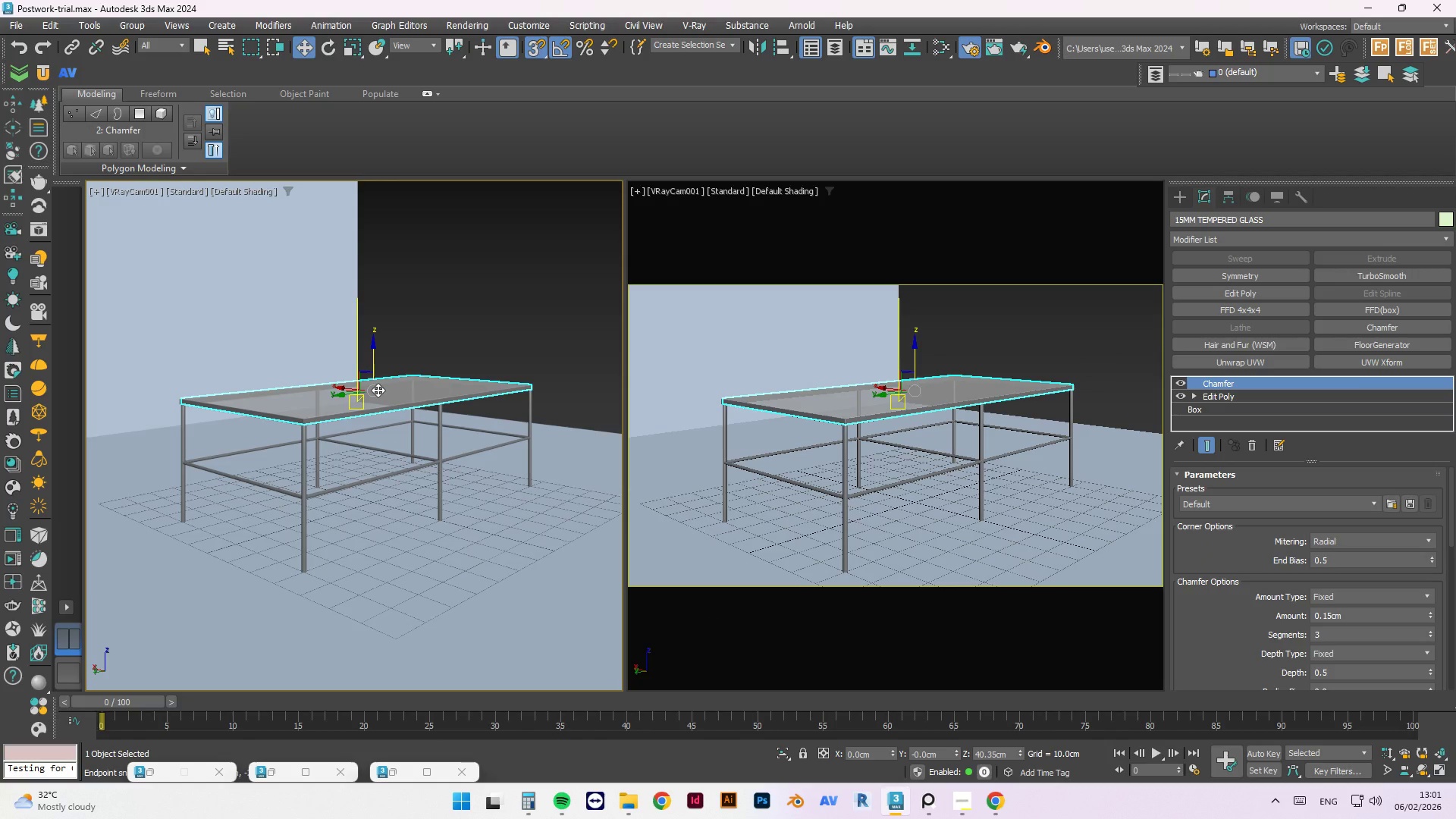 
mouse_move([37, 204])
 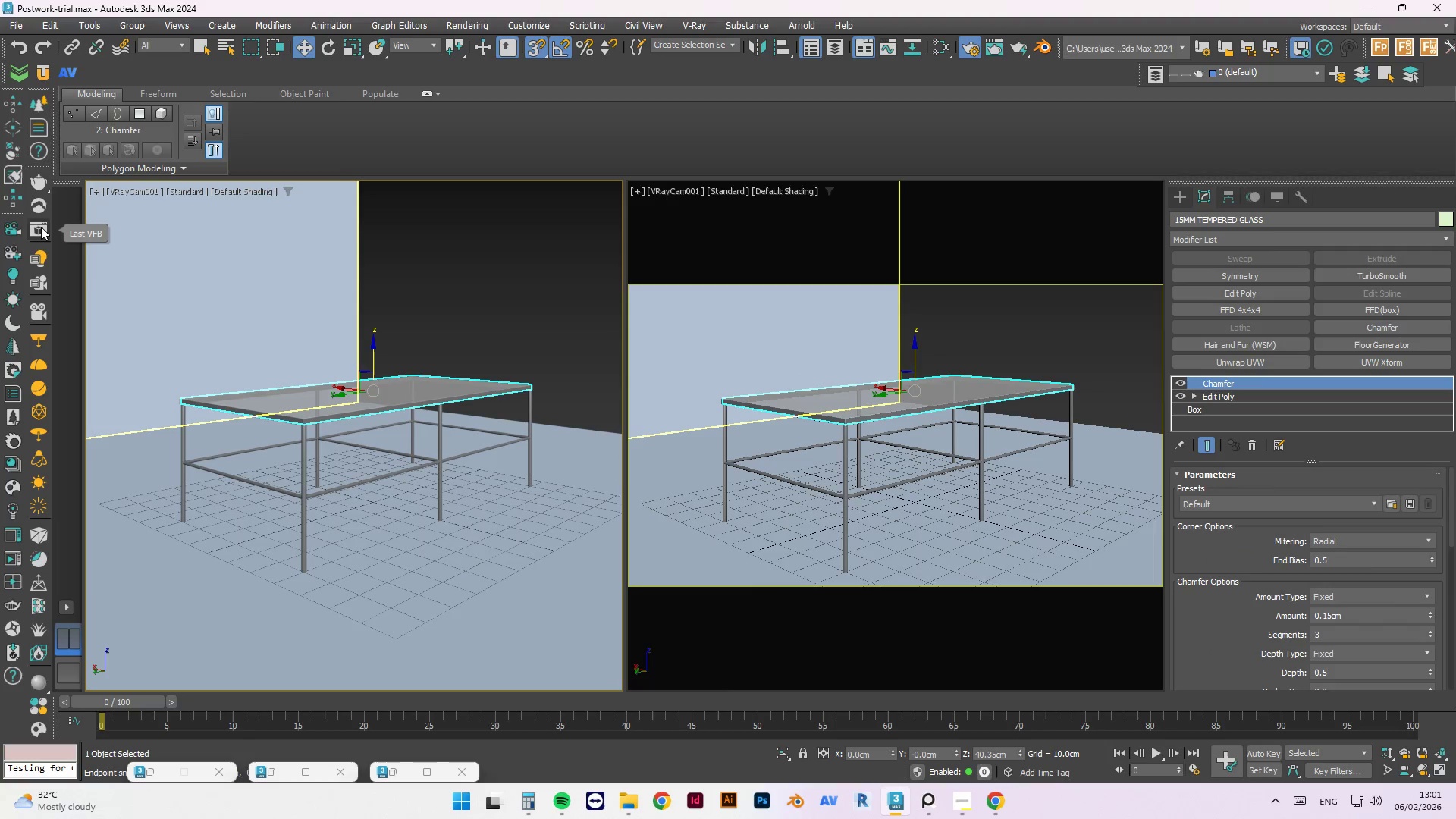 
left_click([41, 228])
 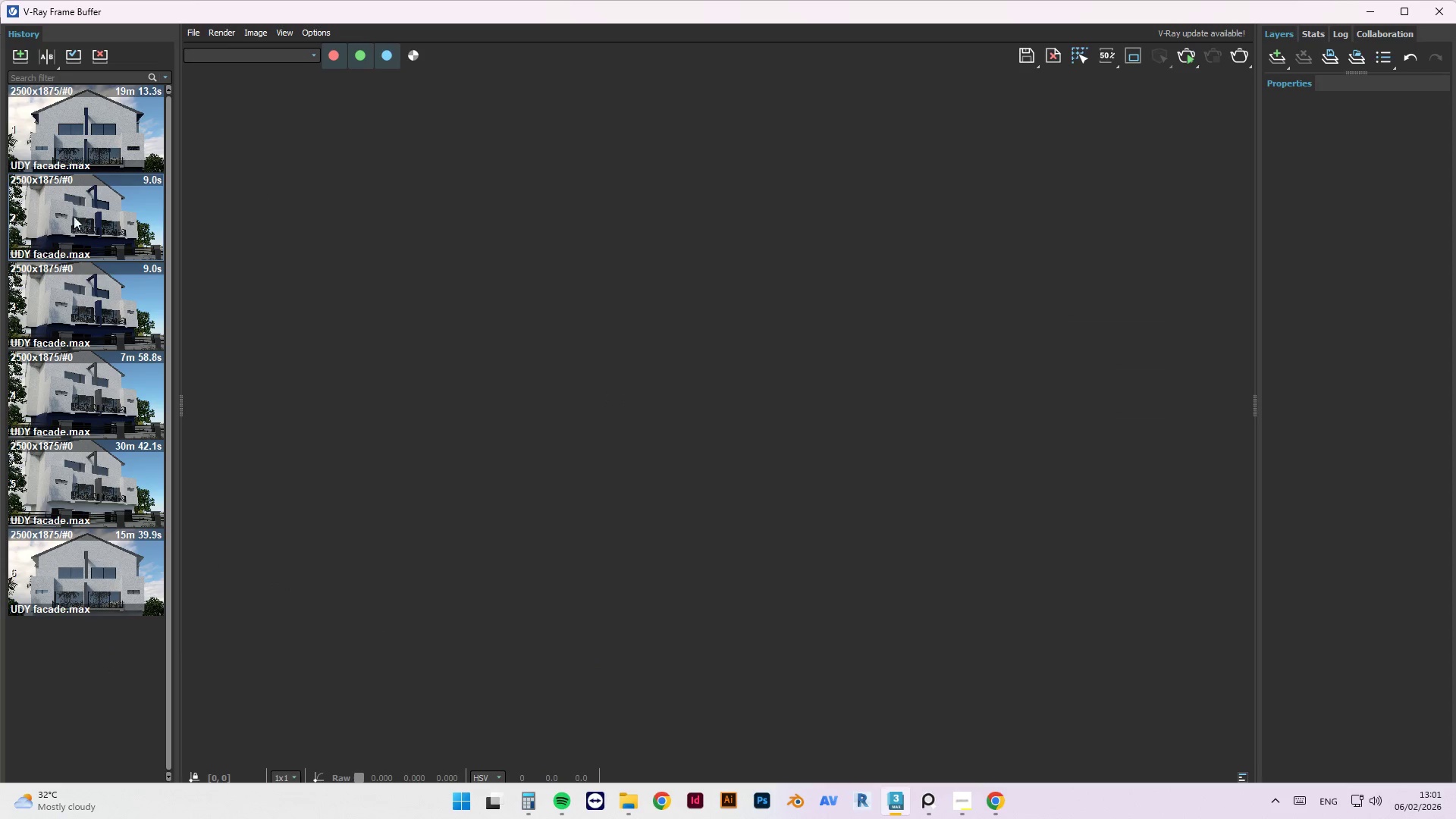 
right_click([71, 115])
 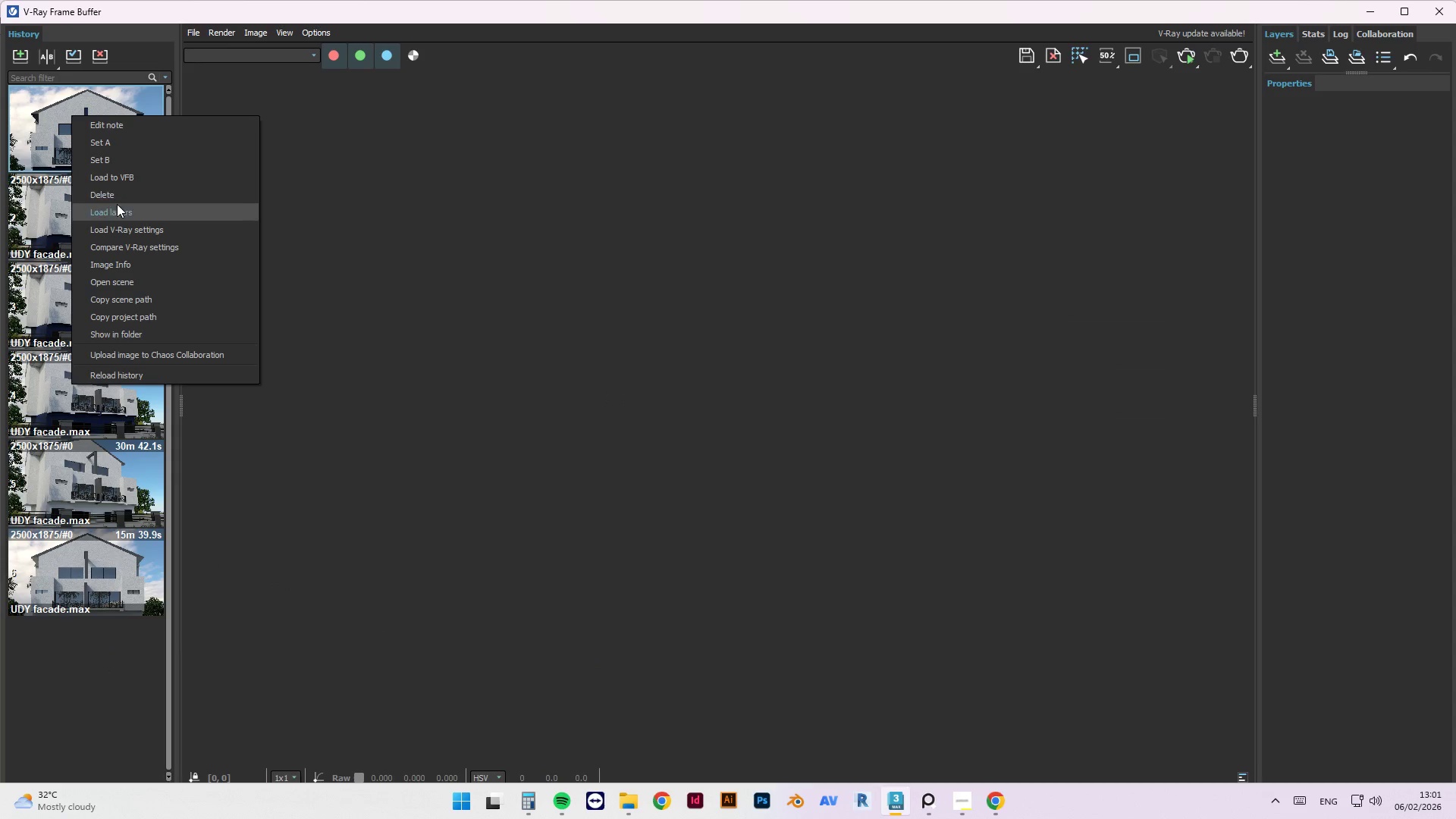 
hold_key(key=ShiftLeft, duration=0.67)
left_click([84, 537])
 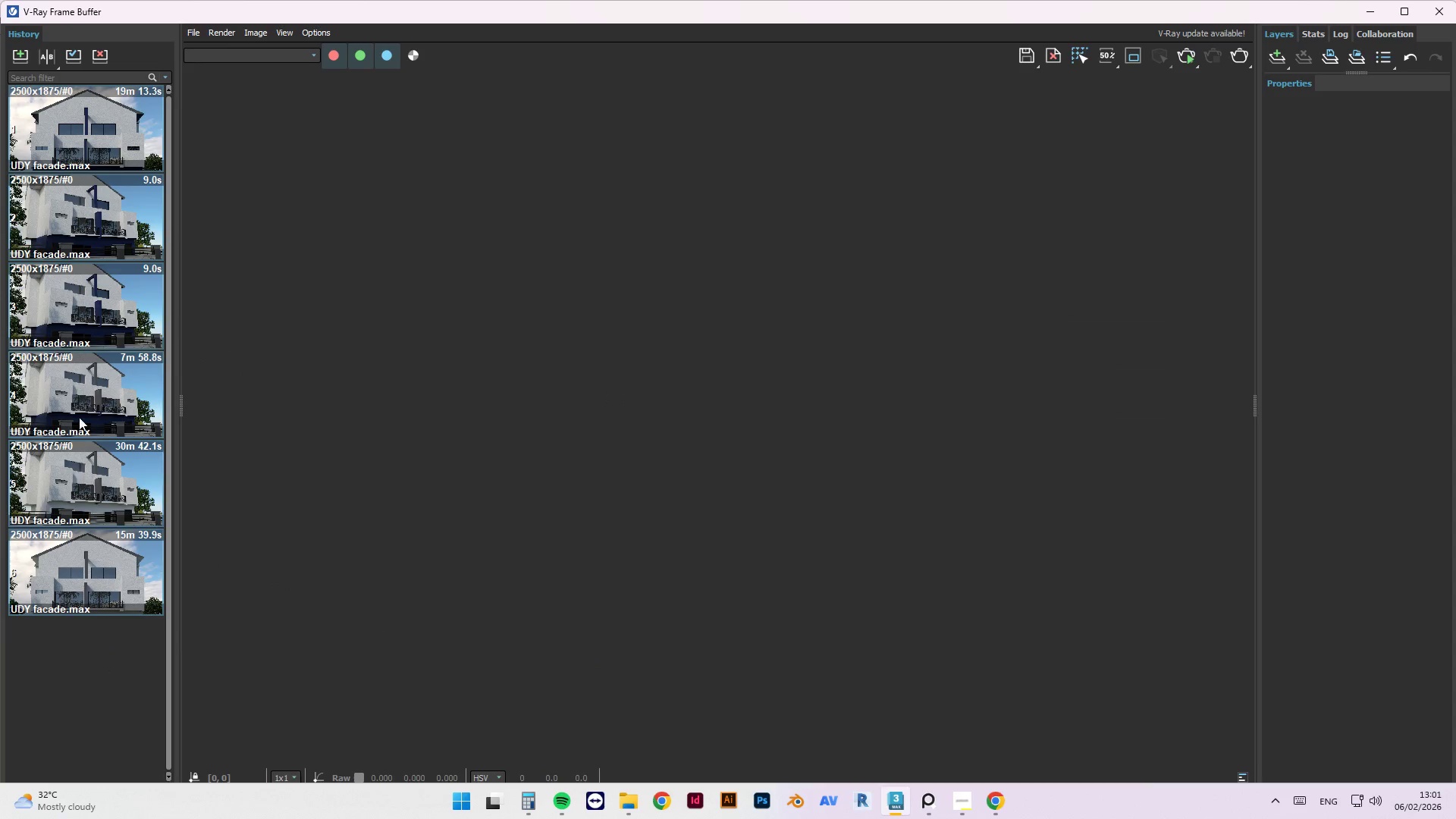 
right_click([79, 412])
 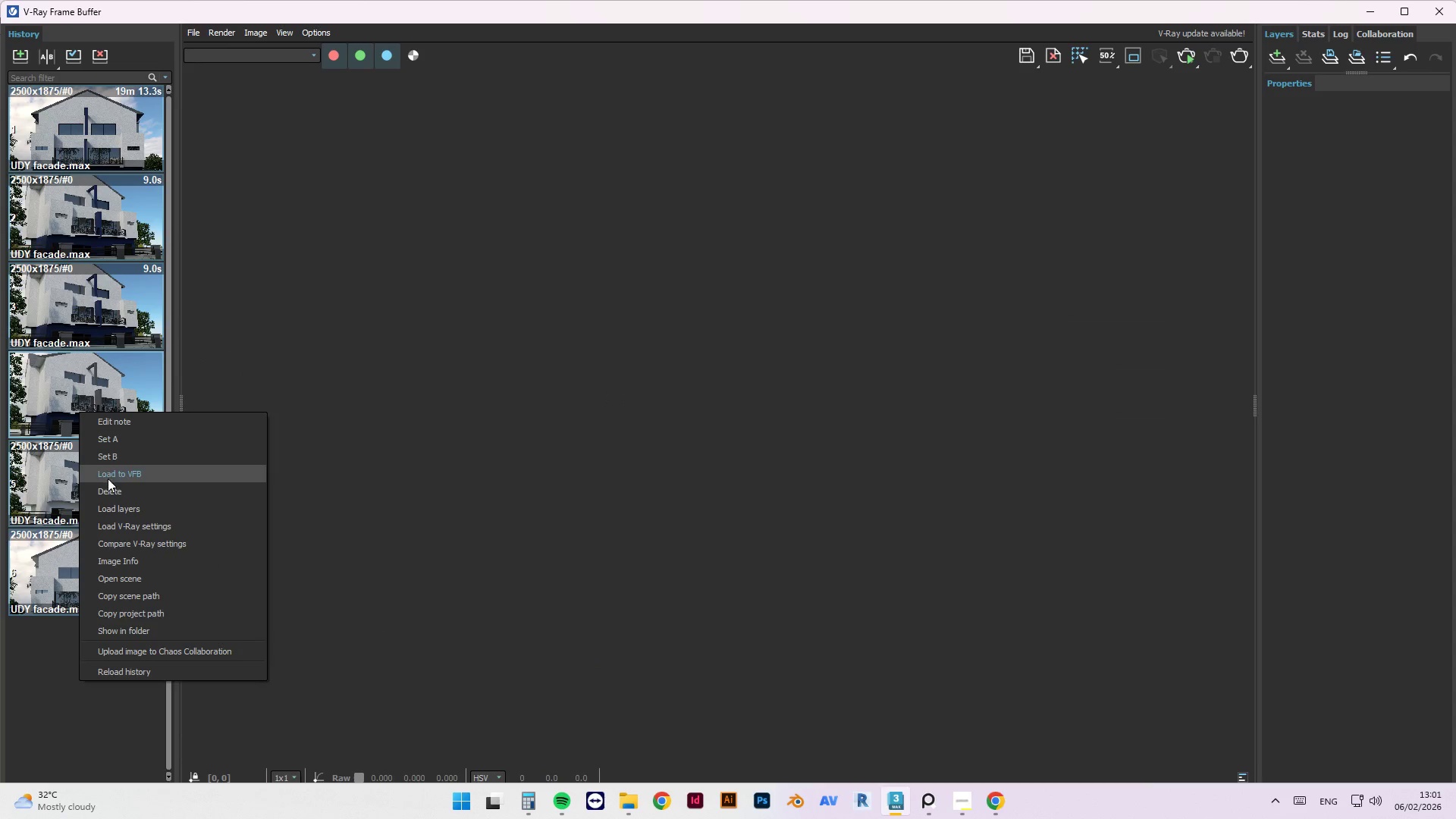 
left_click([108, 486])
 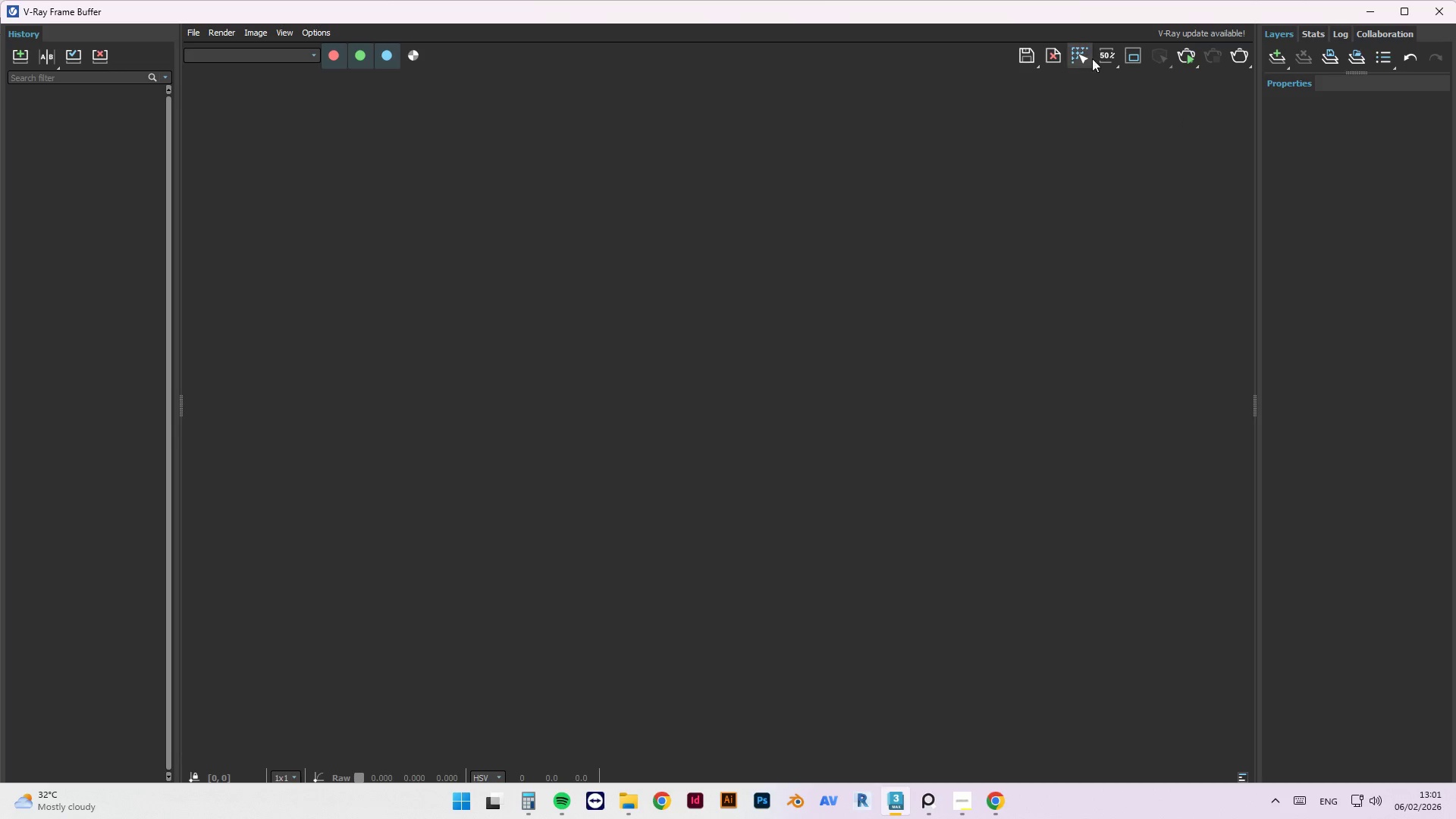 
left_click([1194, 58])
 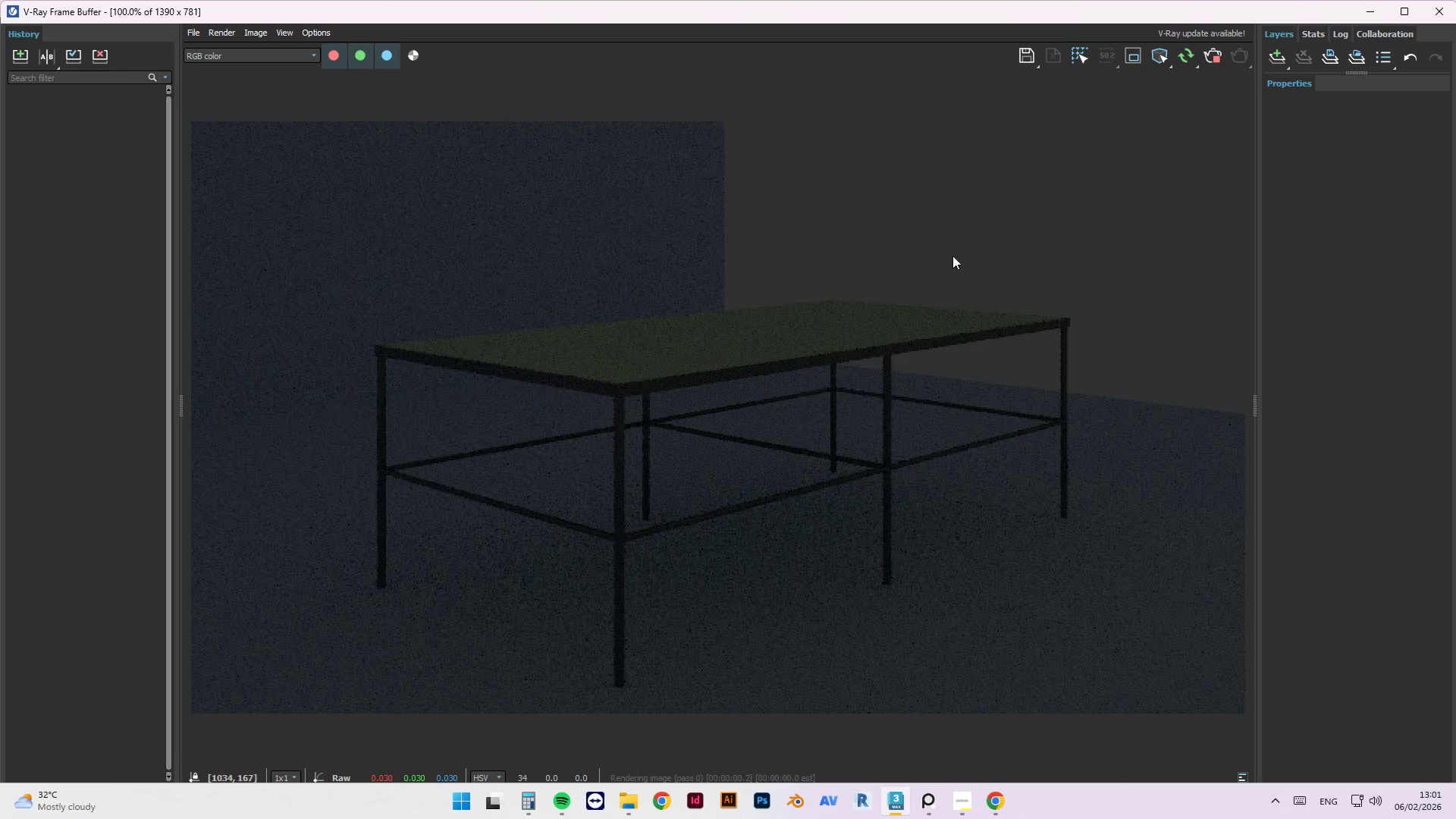 
wait(12.03)
 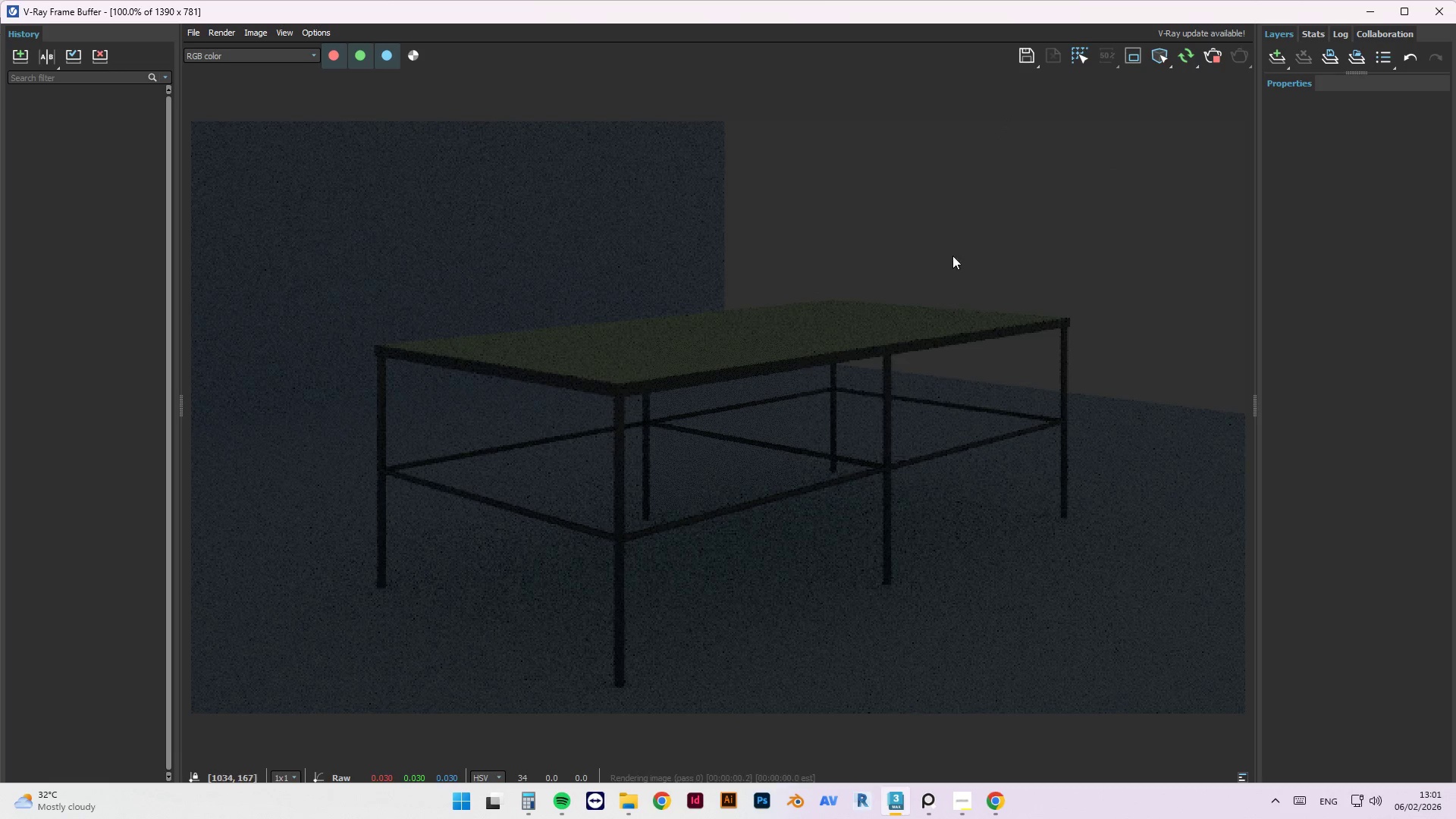 
left_click_drag(start_coordinate=[1218, 8], to_coordinate=[1070, 41])
 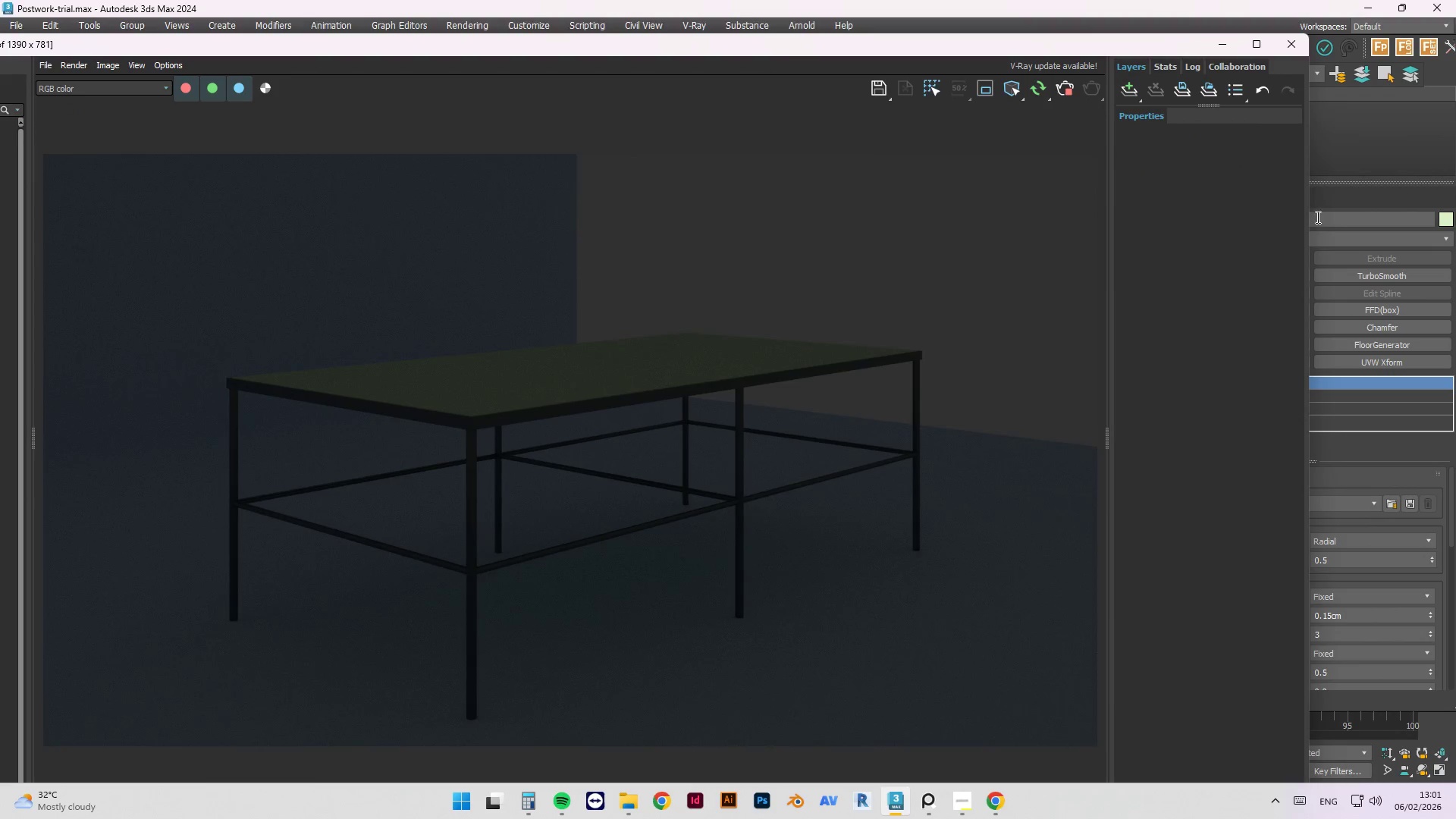 
left_click_drag(start_coordinate=[1311, 217], to_coordinate=[1146, 228])
 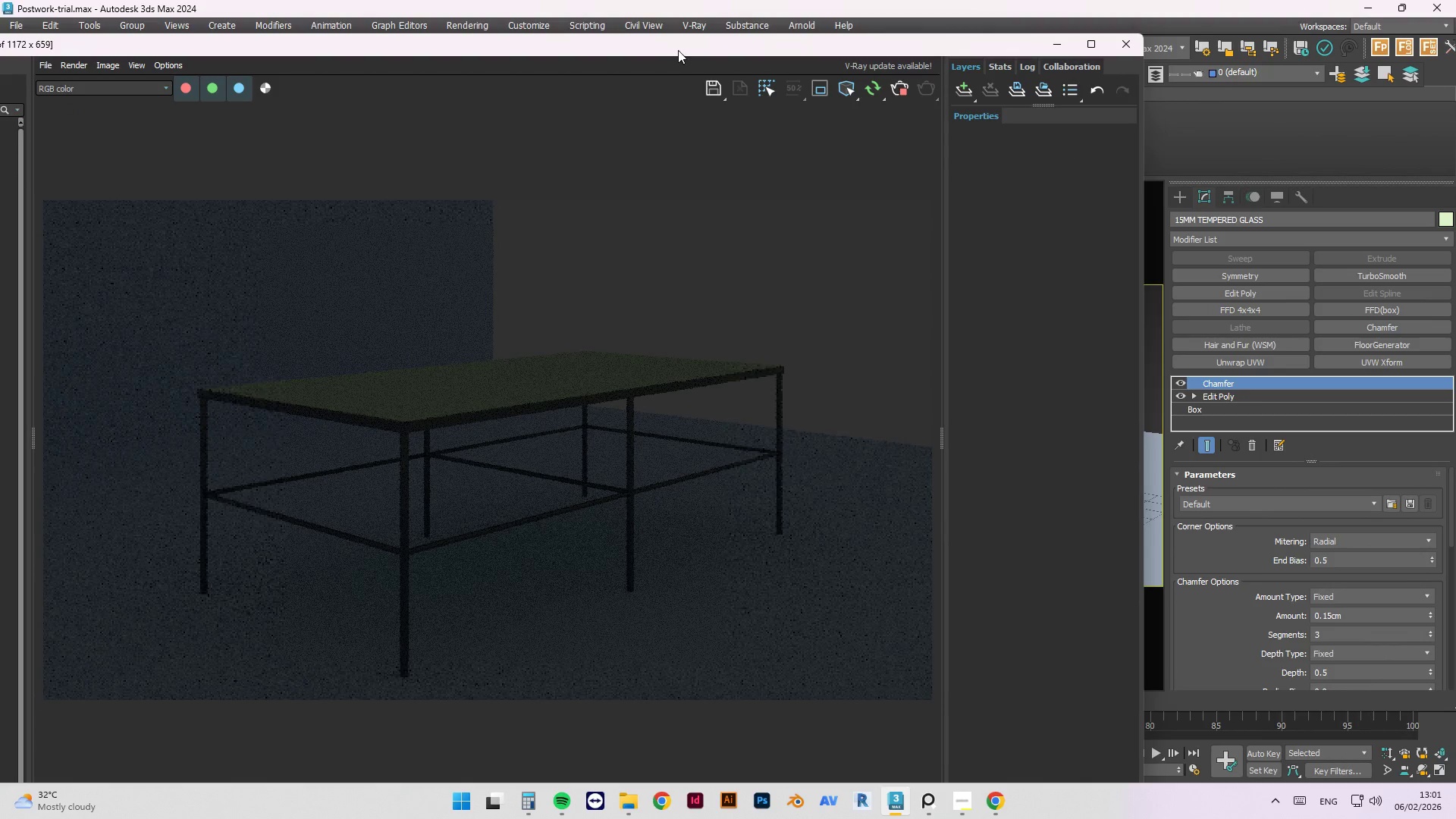 
left_click_drag(start_coordinate=[681, 44], to_coordinate=[621, 512])
 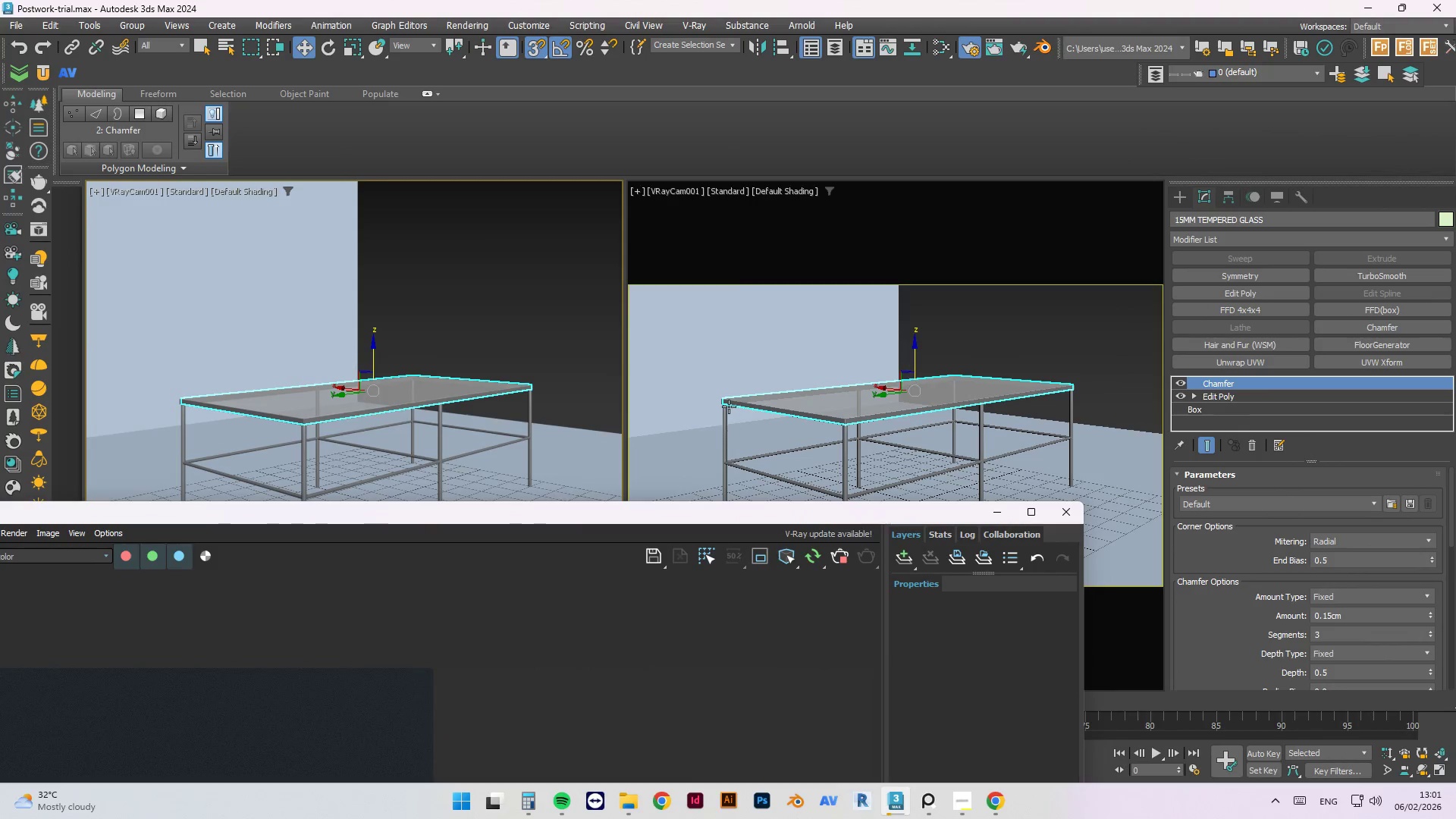 
scroll: coordinate [704, 397], scroll_direction: down, amount: 4.0
 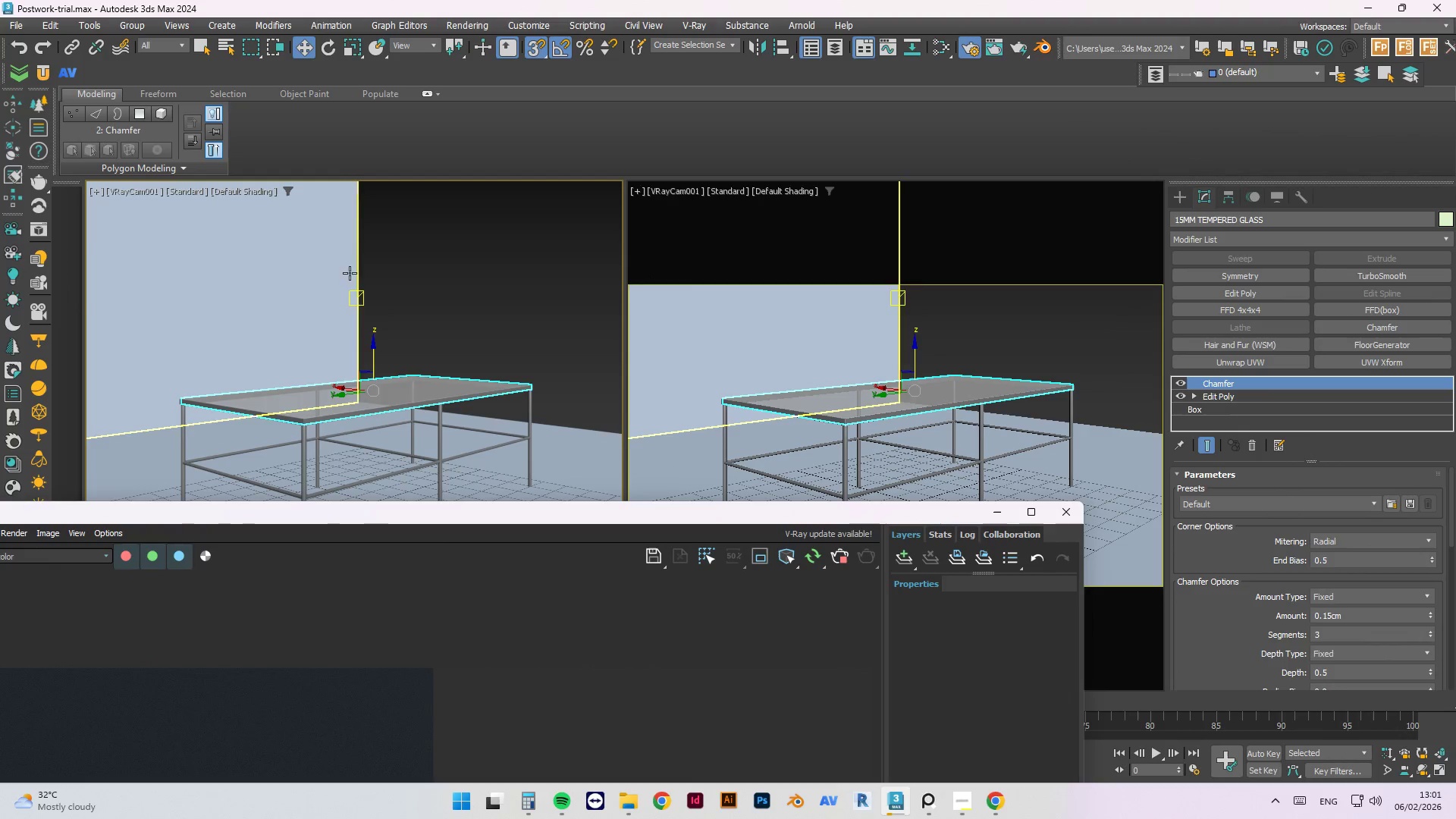 
left_click([364, 275])
 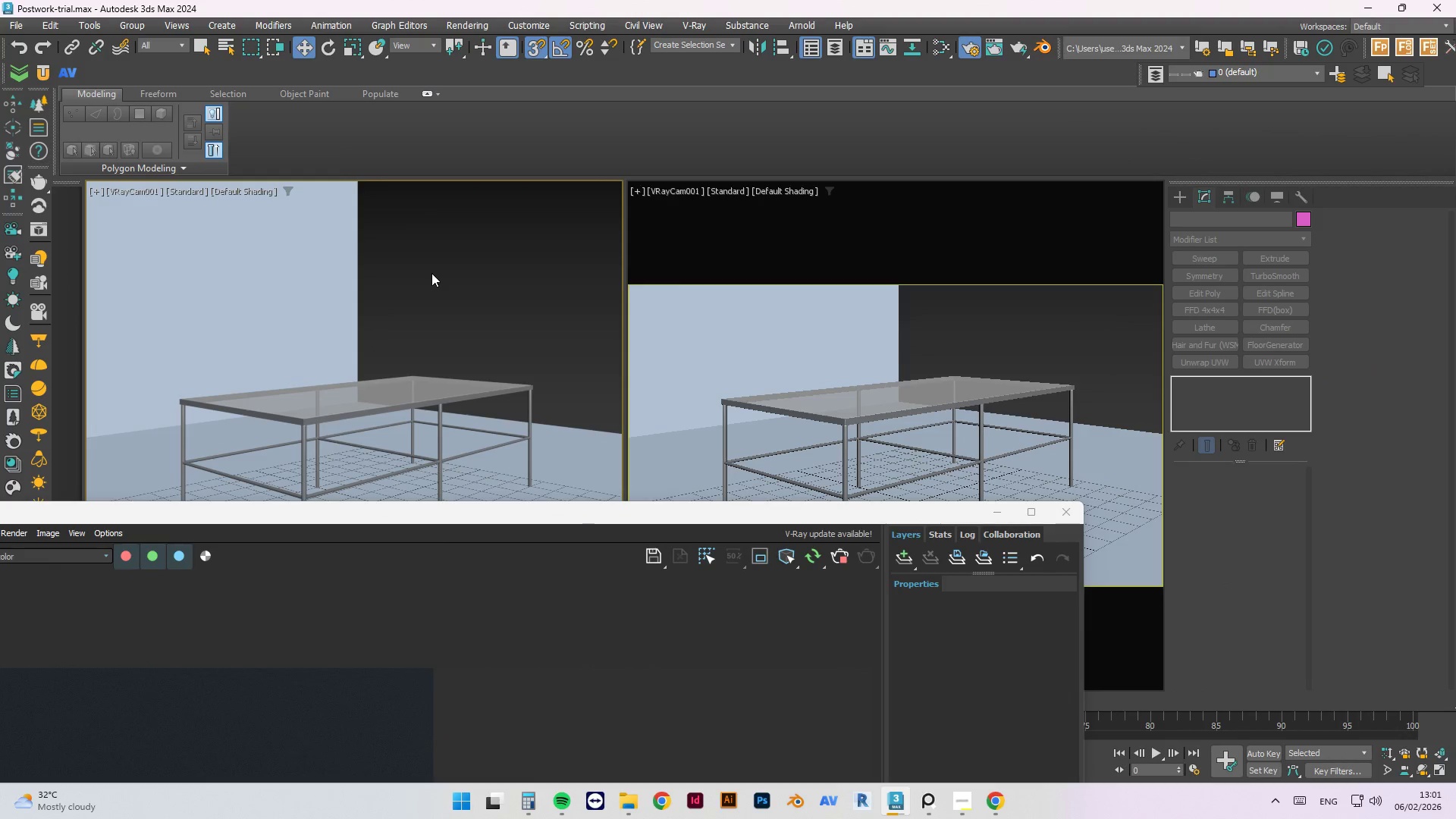 
left_click([432, 272])
 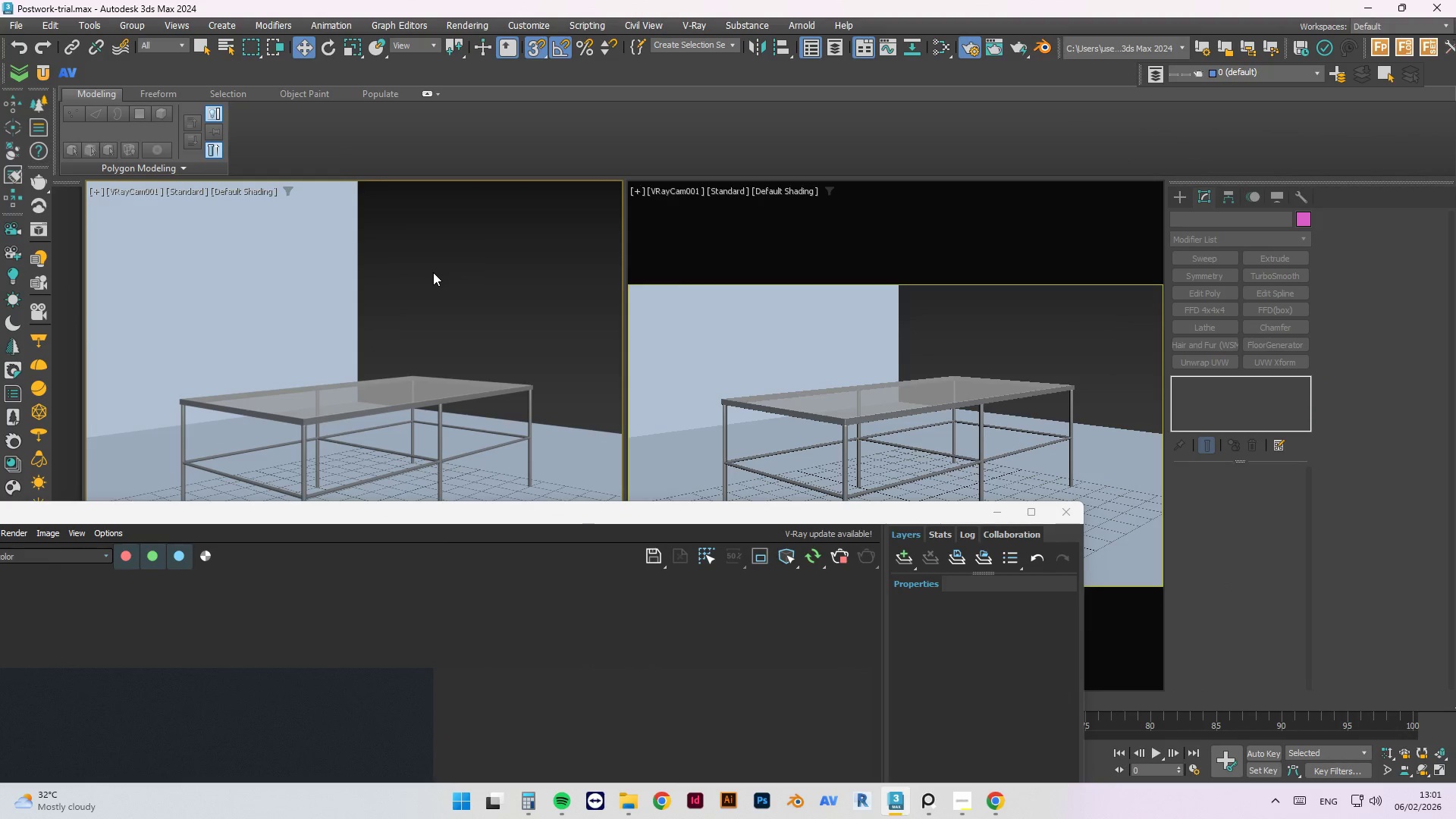 
key(P)
 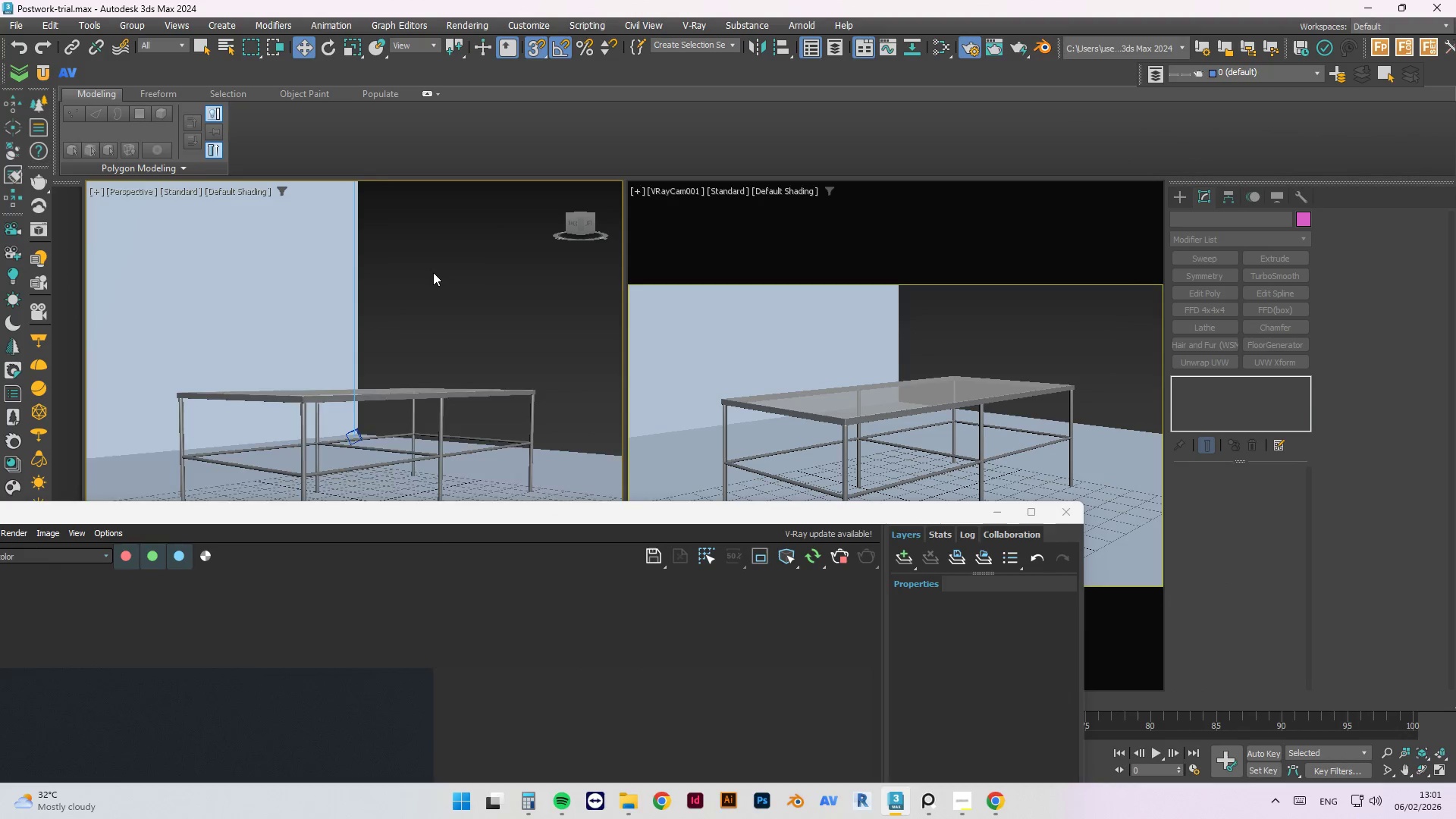 
hold_key(key=AltLeft, duration=0.8)
 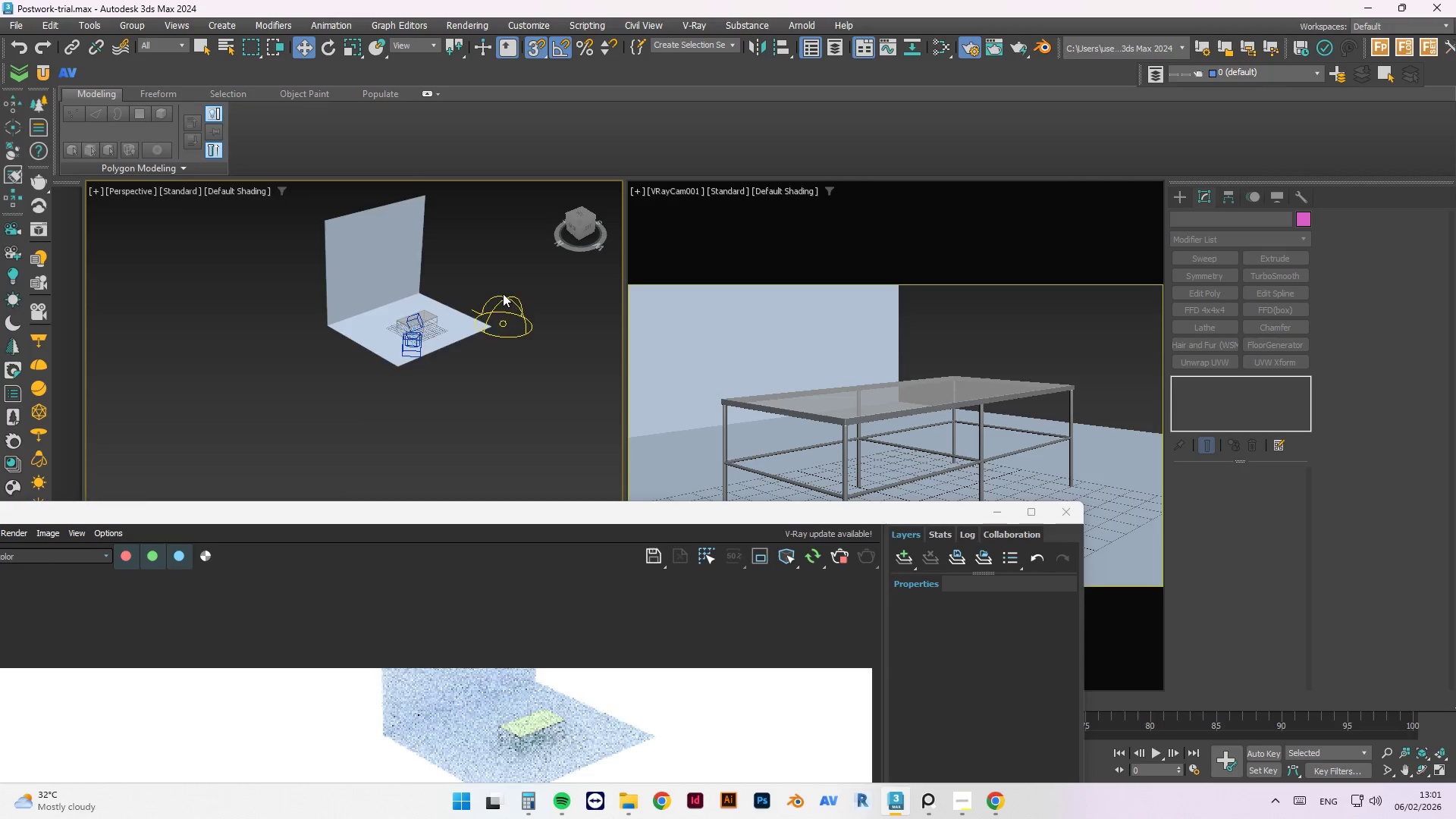 
scroll: coordinate [404, 312], scroll_direction: down, amount: 4.0
 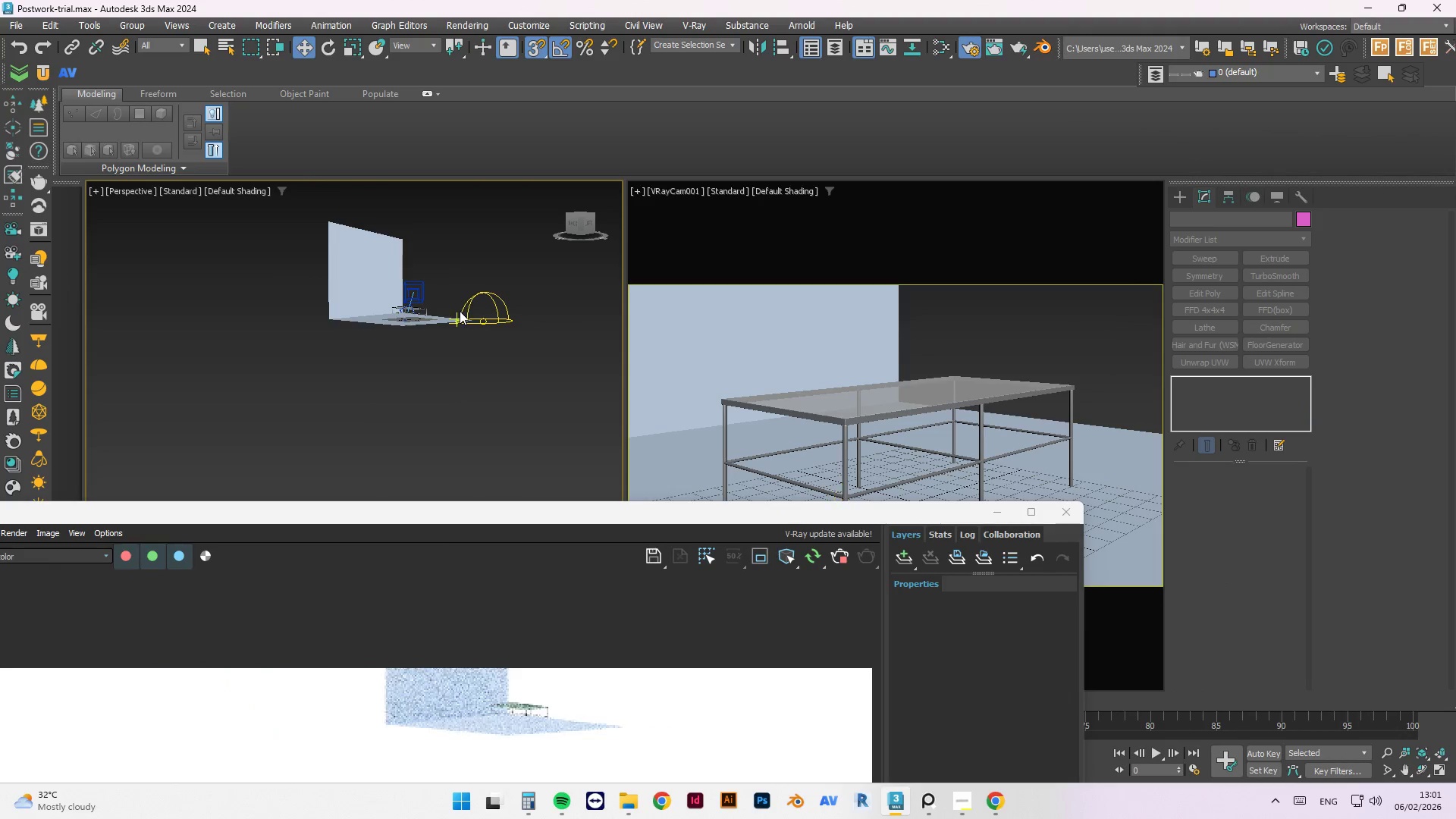 
scroll: coordinate [498, 383], scroll_direction: up, amount: 2.0
 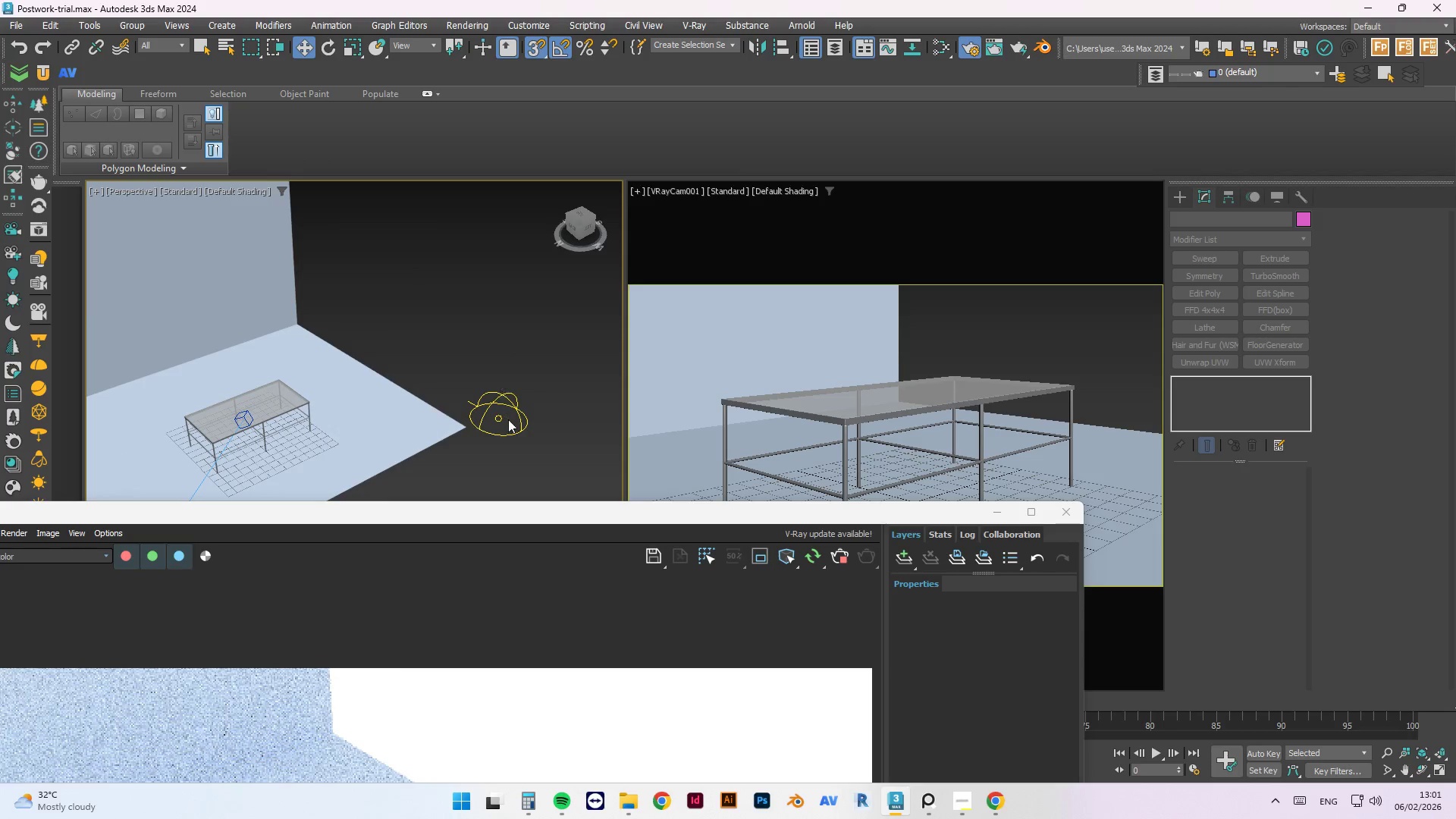 
scroll: coordinate [518, 334], scroll_direction: down, amount: 1.0
 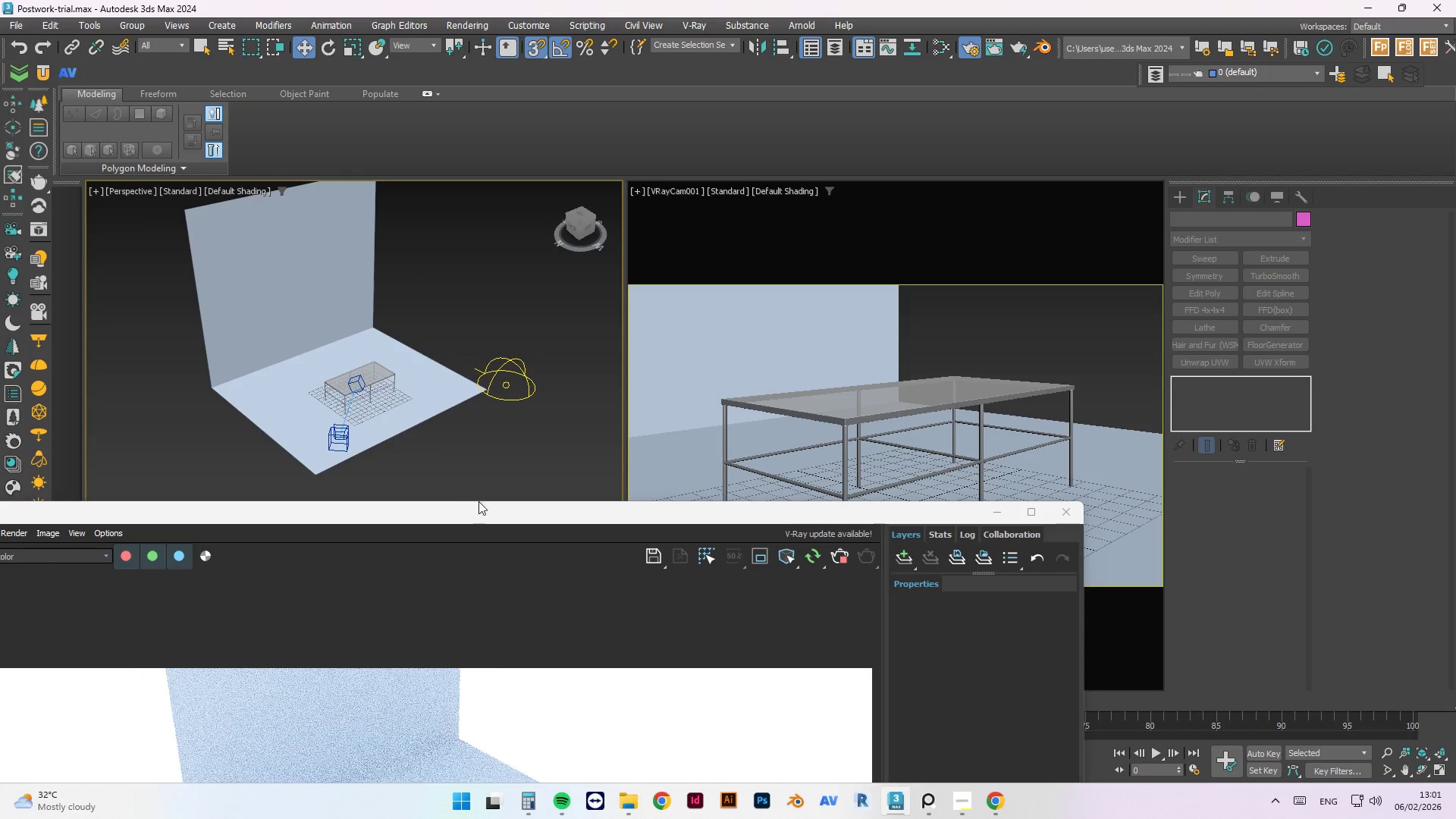 
left_click_drag(start_coordinate=[482, 513], to_coordinate=[472, 524])
 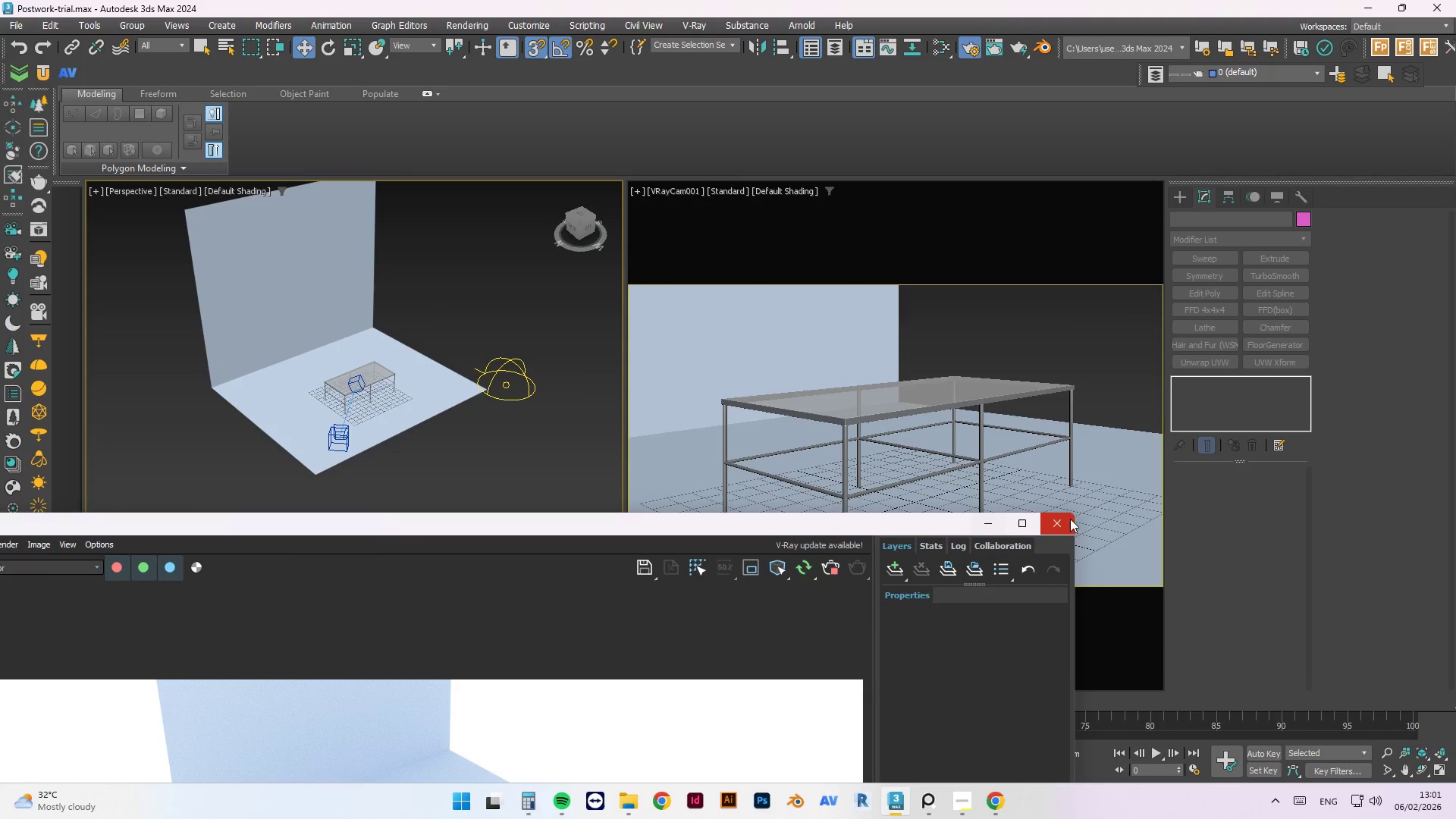 
left_click([1065, 528])
 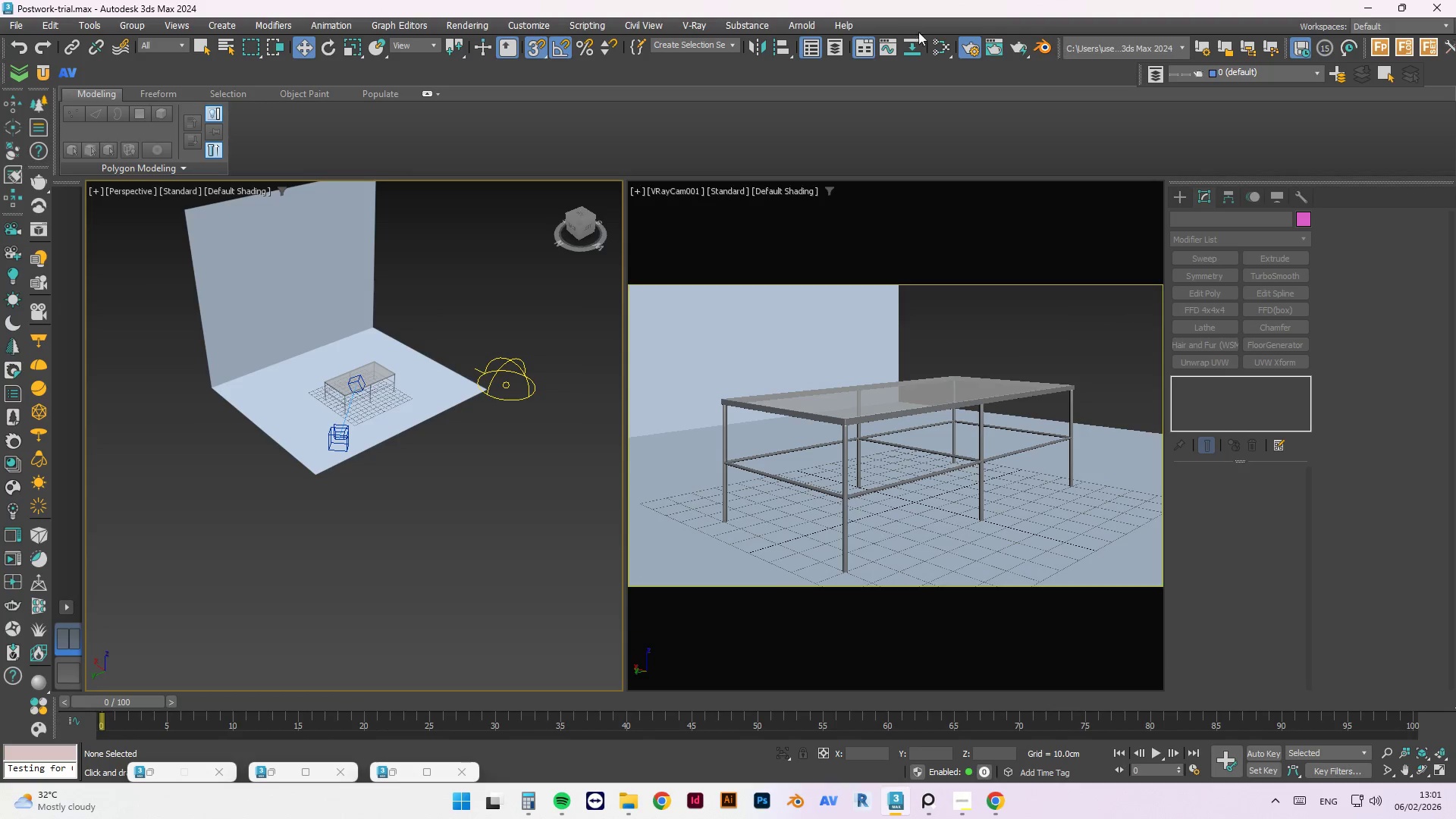 
left_click([937, 40])
 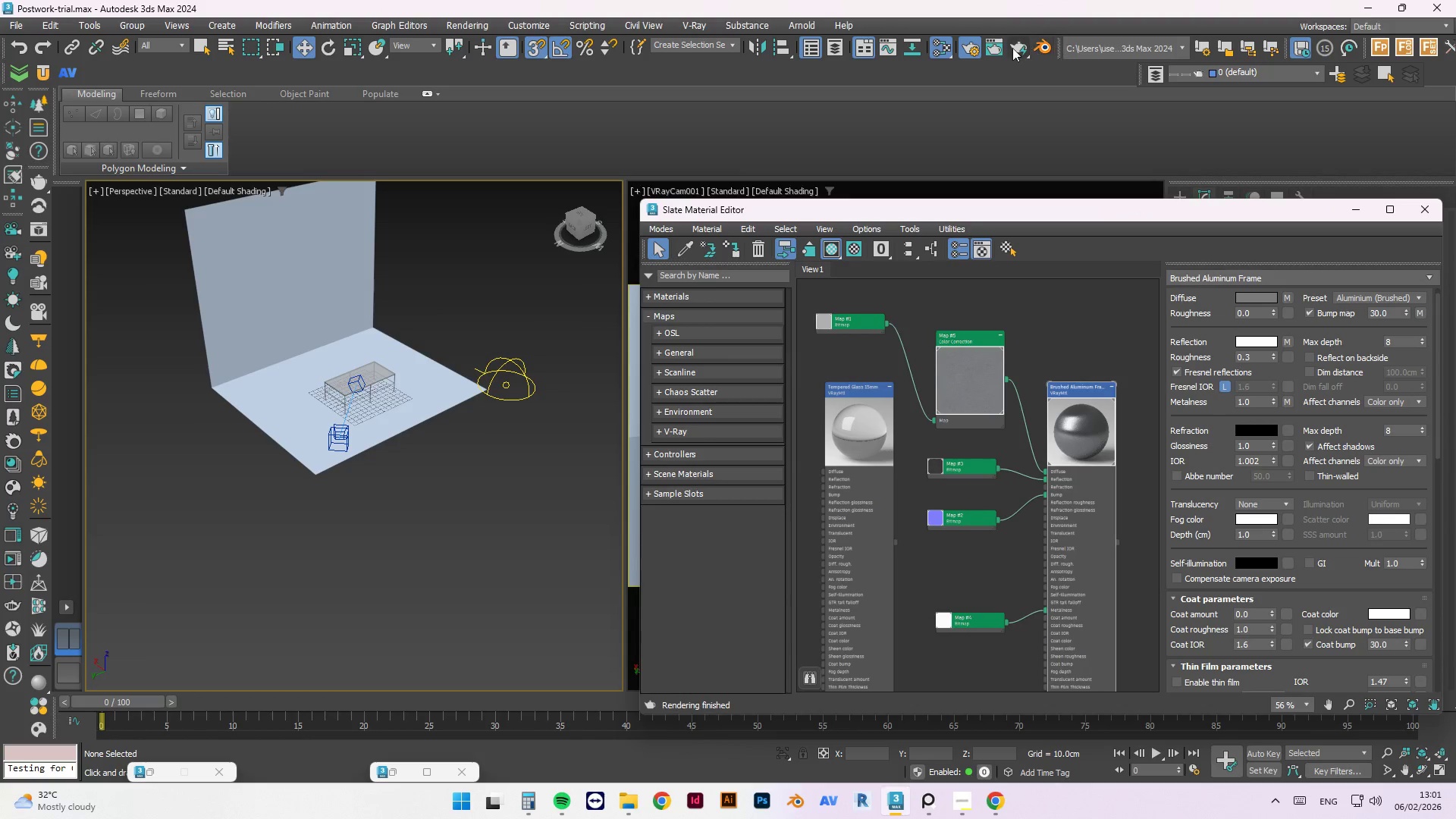 
left_click([962, 45])
 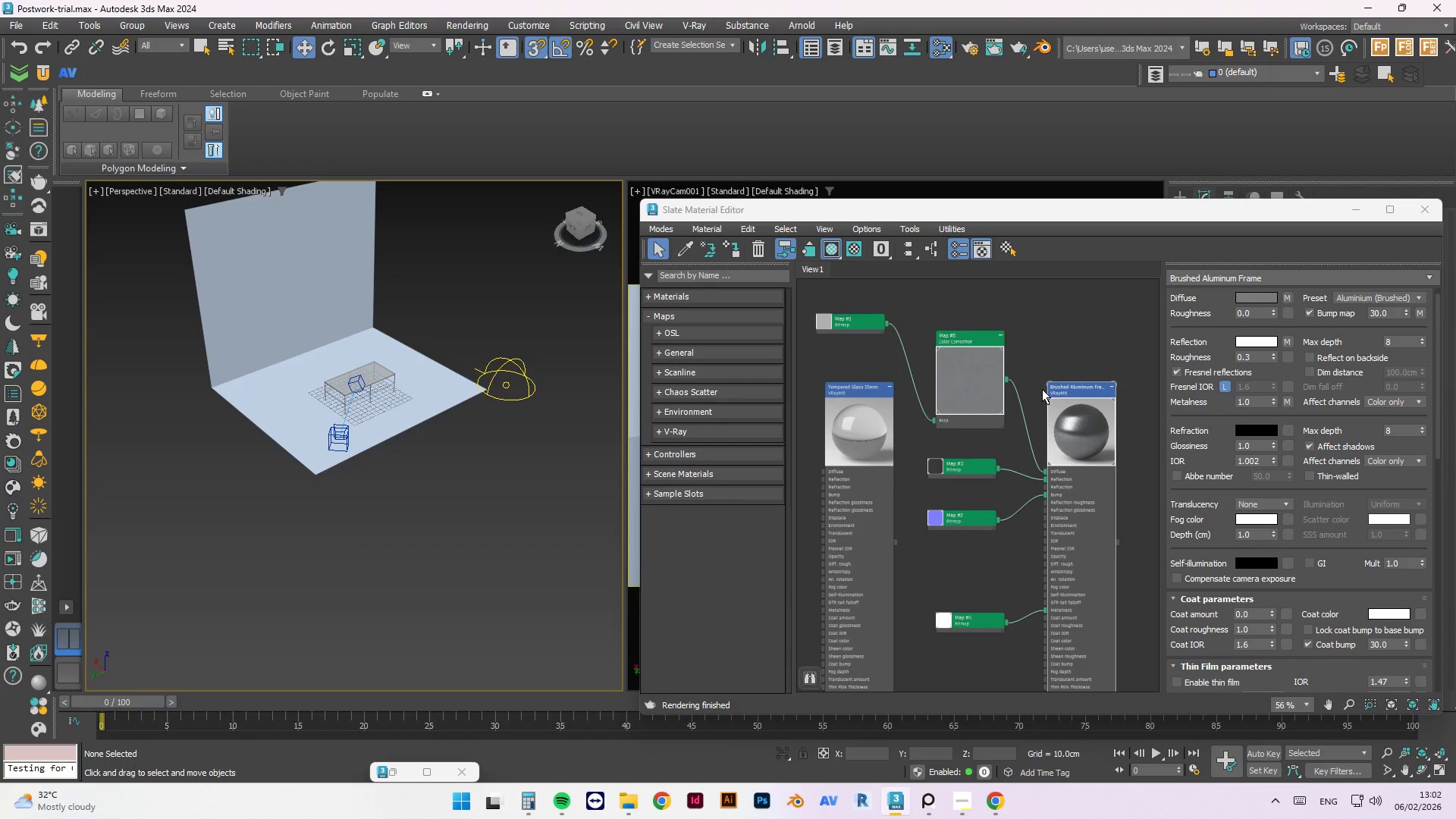 
wait(6.12)
 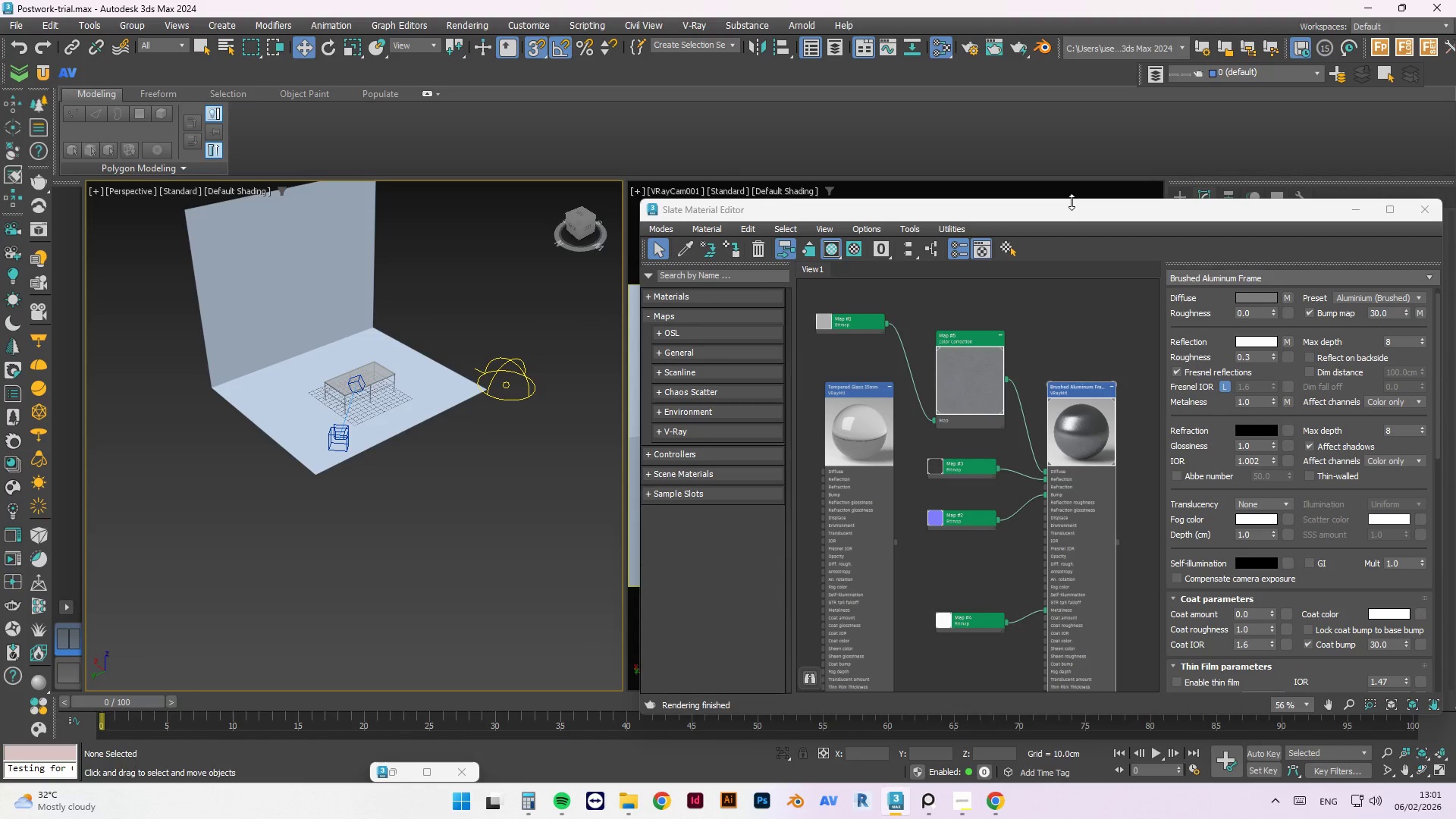 
left_click([1358, 212])
 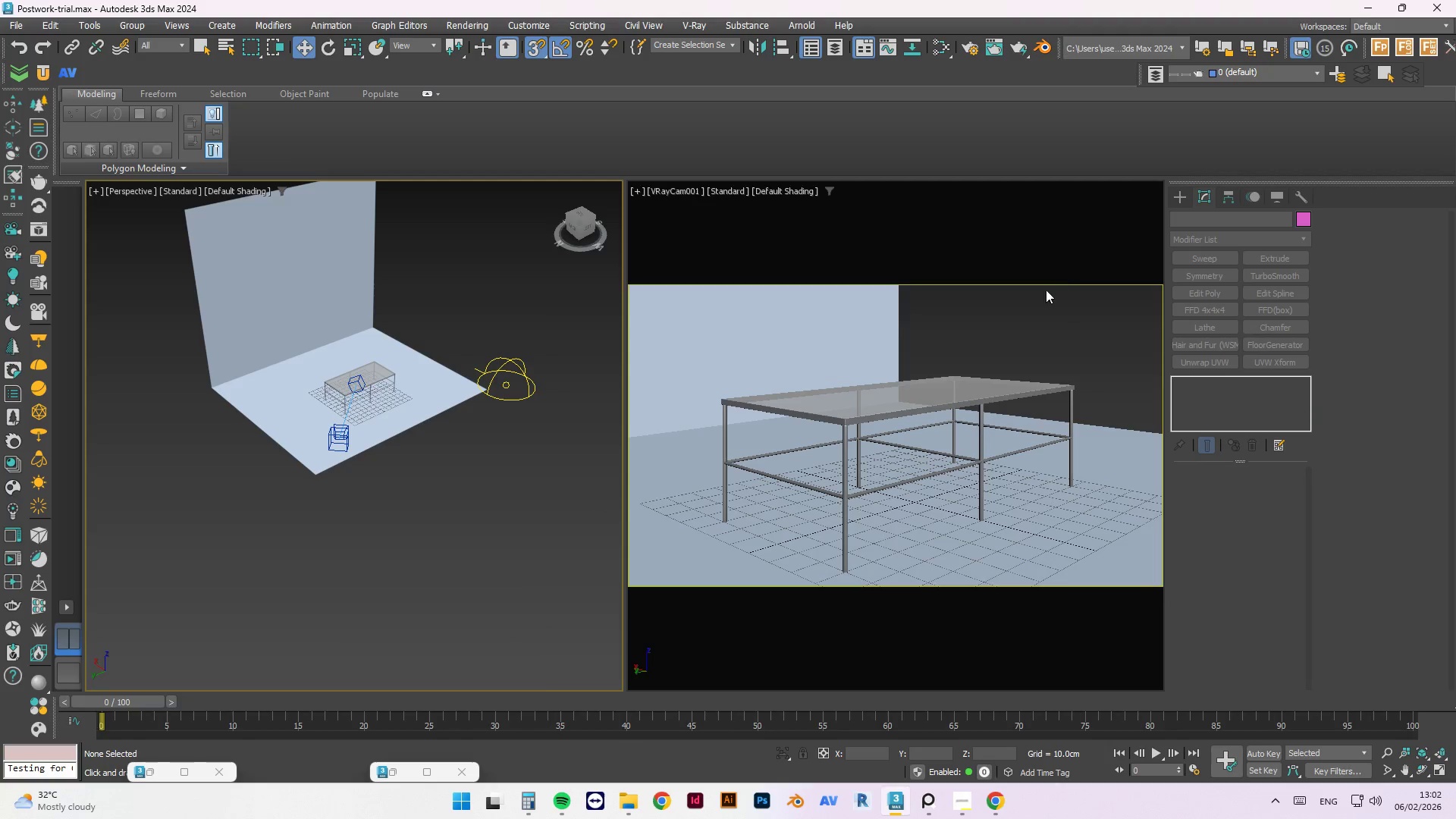 
left_click([1012, 318])
 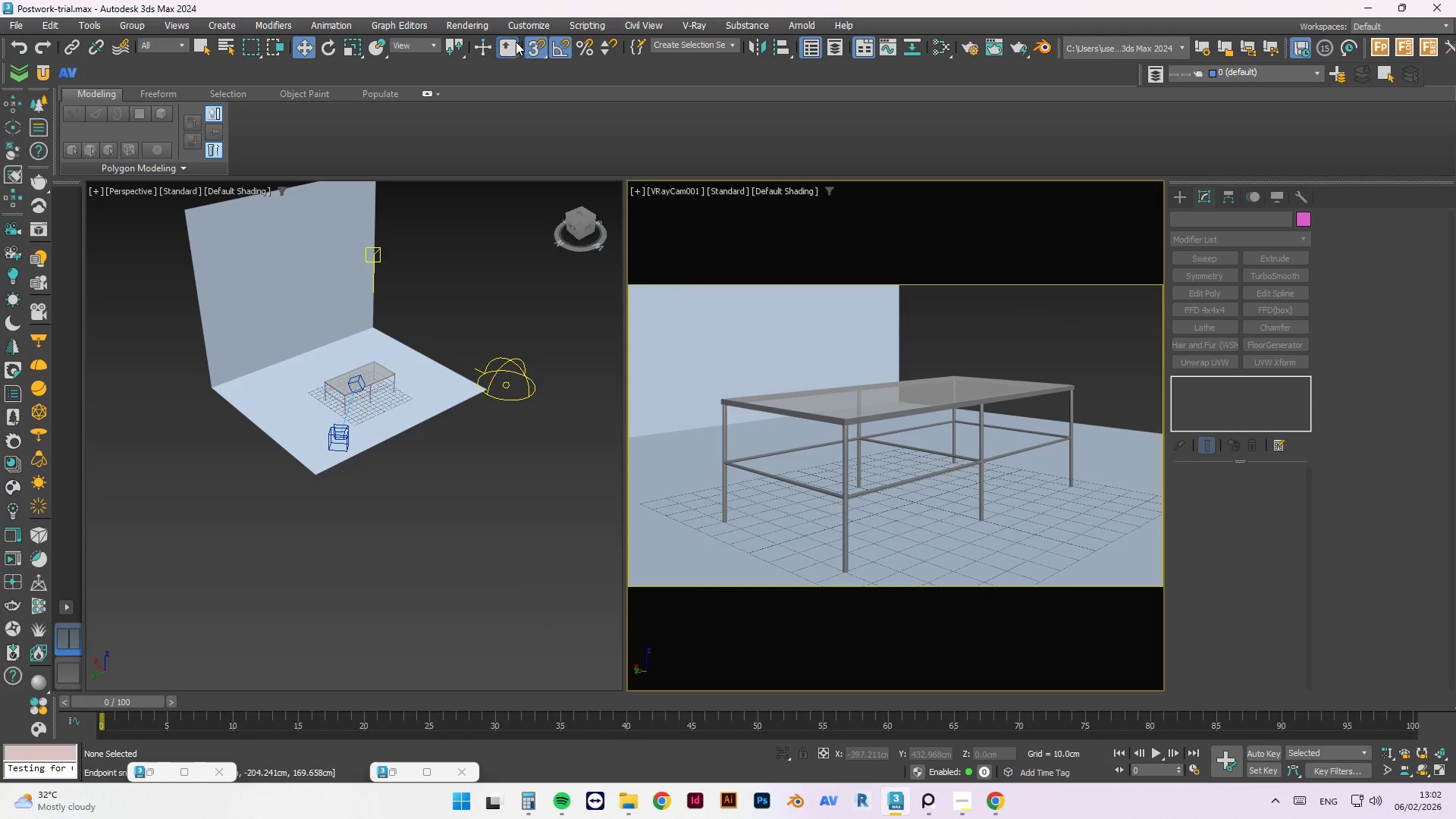 
left_click([482, 27])
 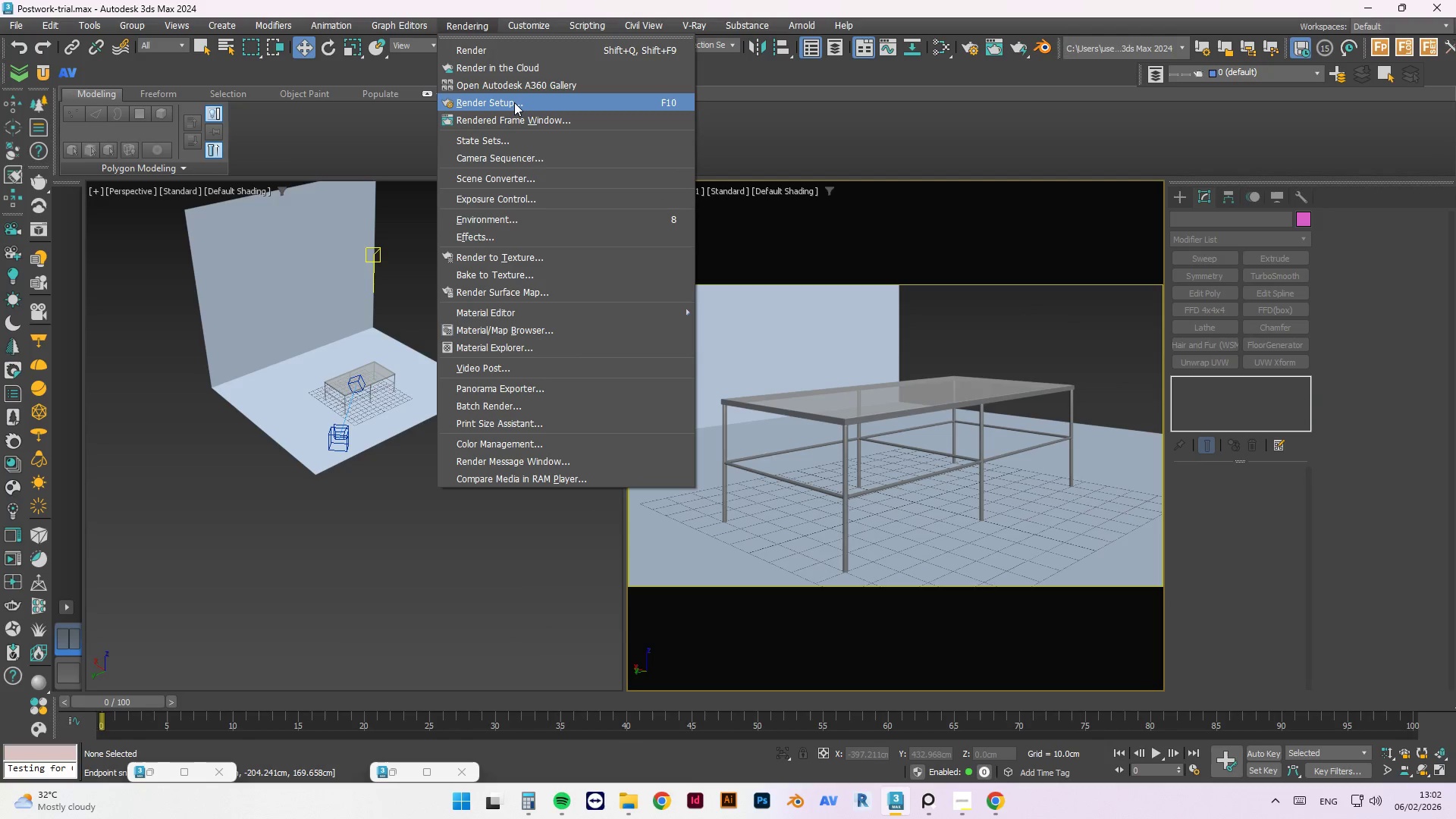 
left_click([514, 102])
 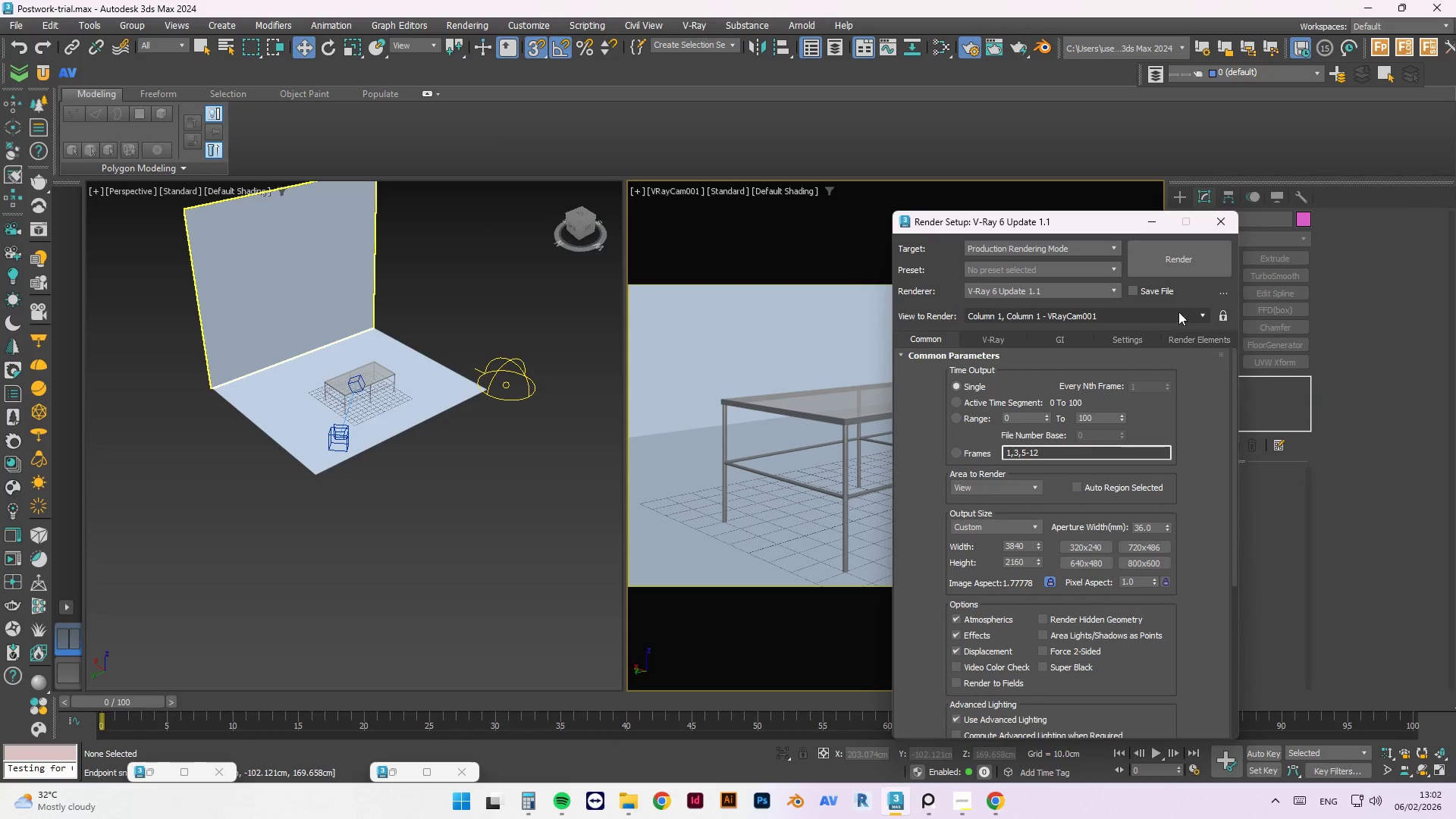 
left_click([1222, 318])
 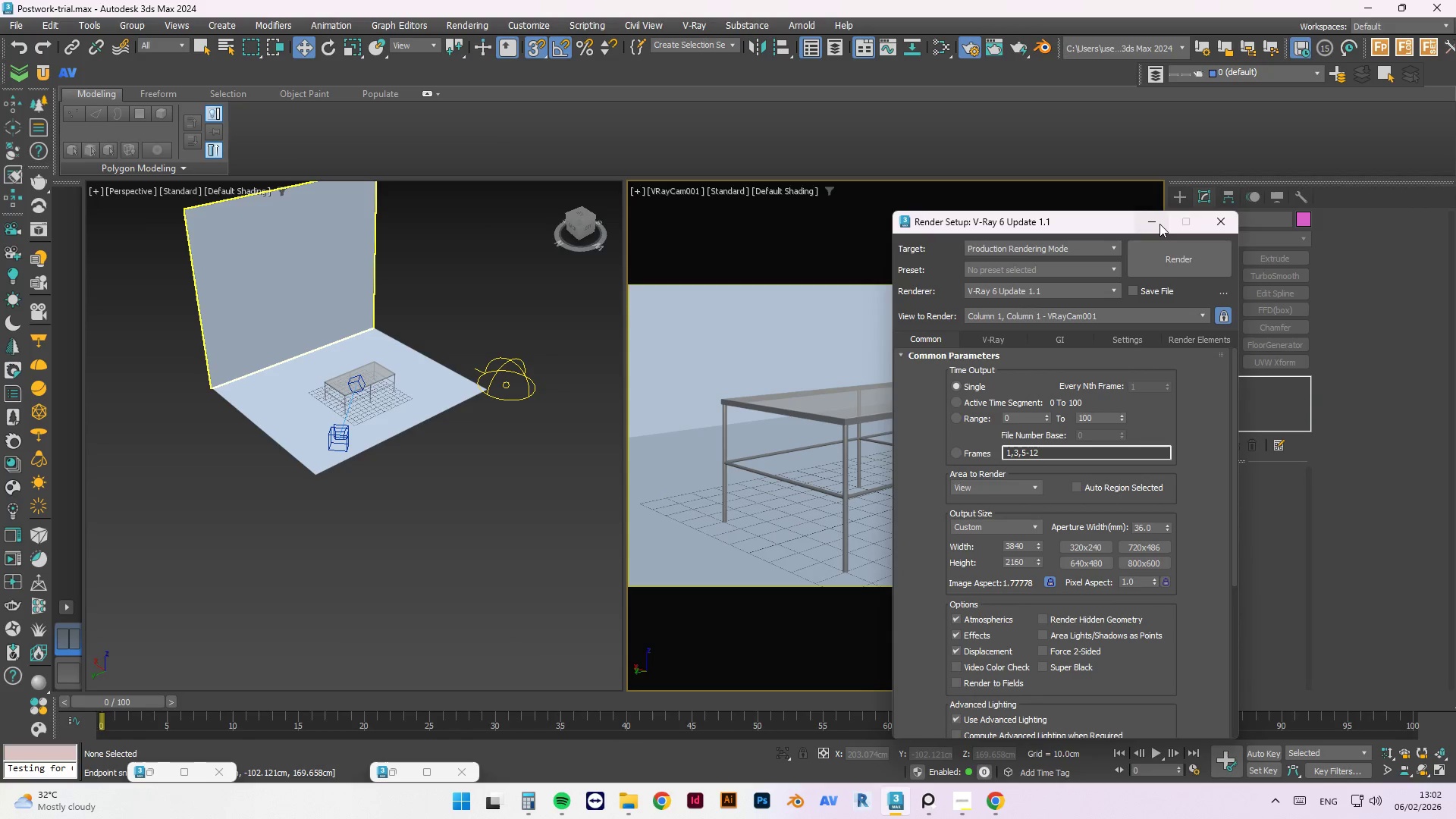 
left_click([1159, 224])
 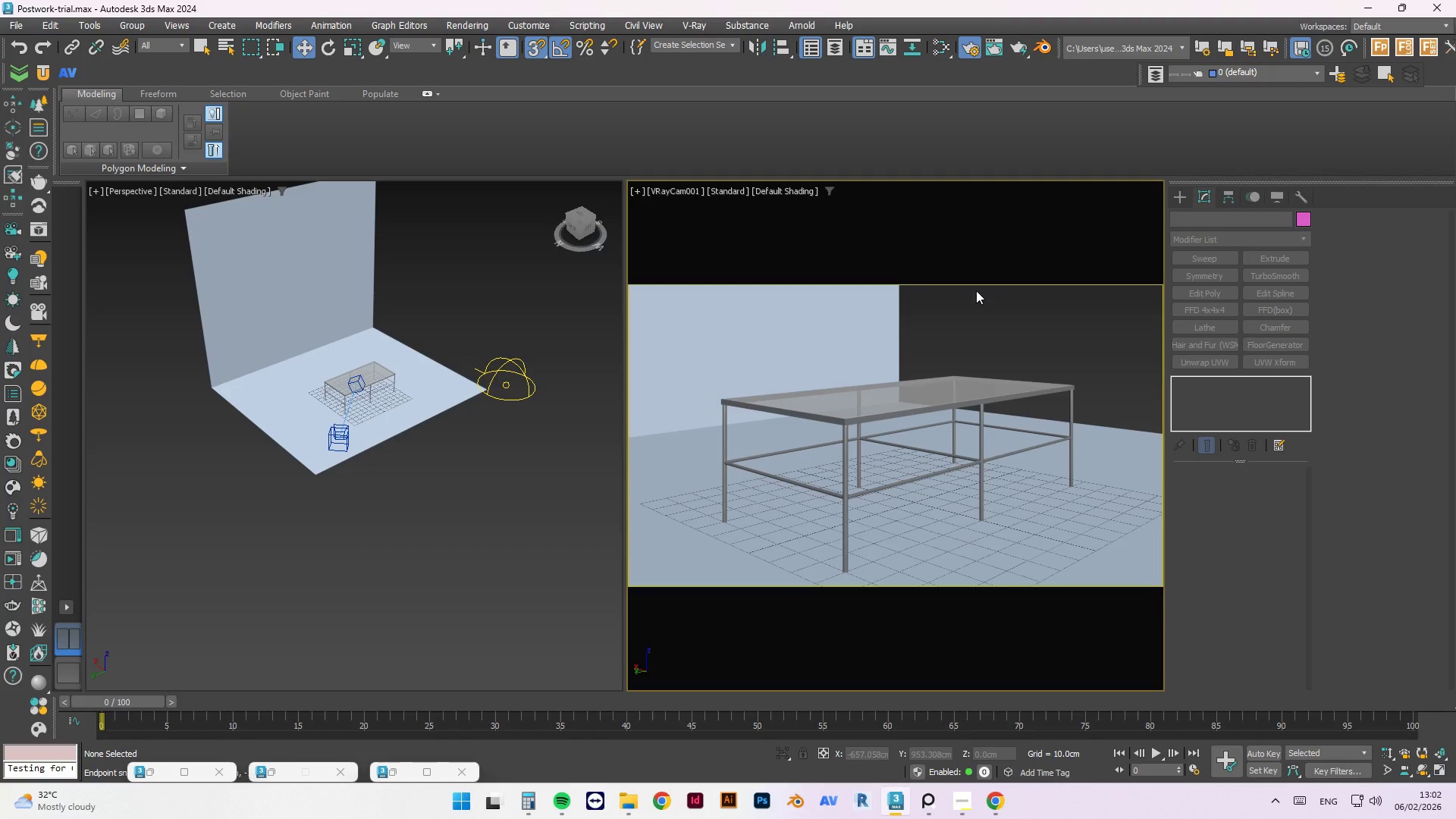 
scroll: coordinate [705, 818], scroll_direction: down, amount: 24.0
 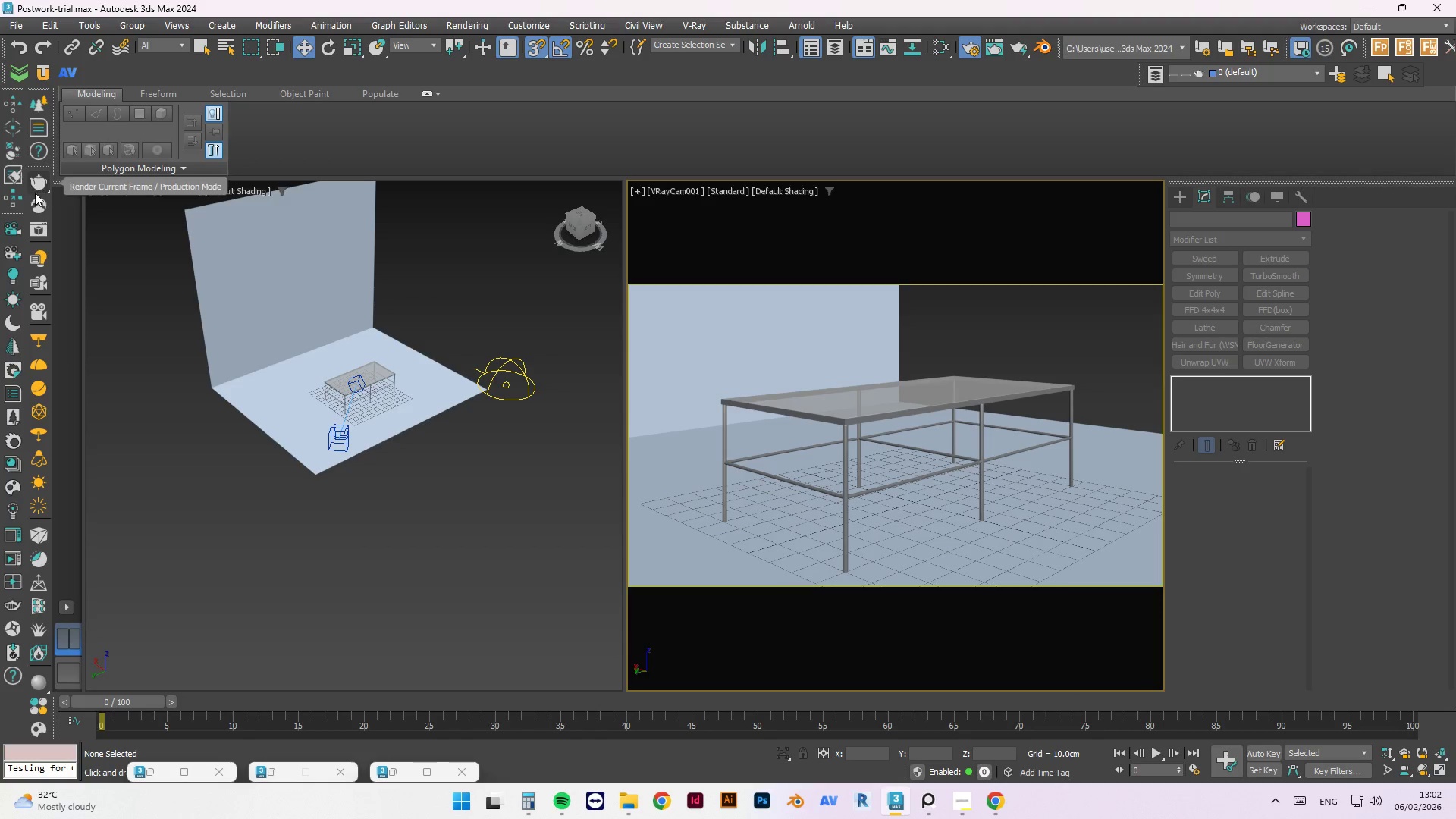 
wait(14.18)
 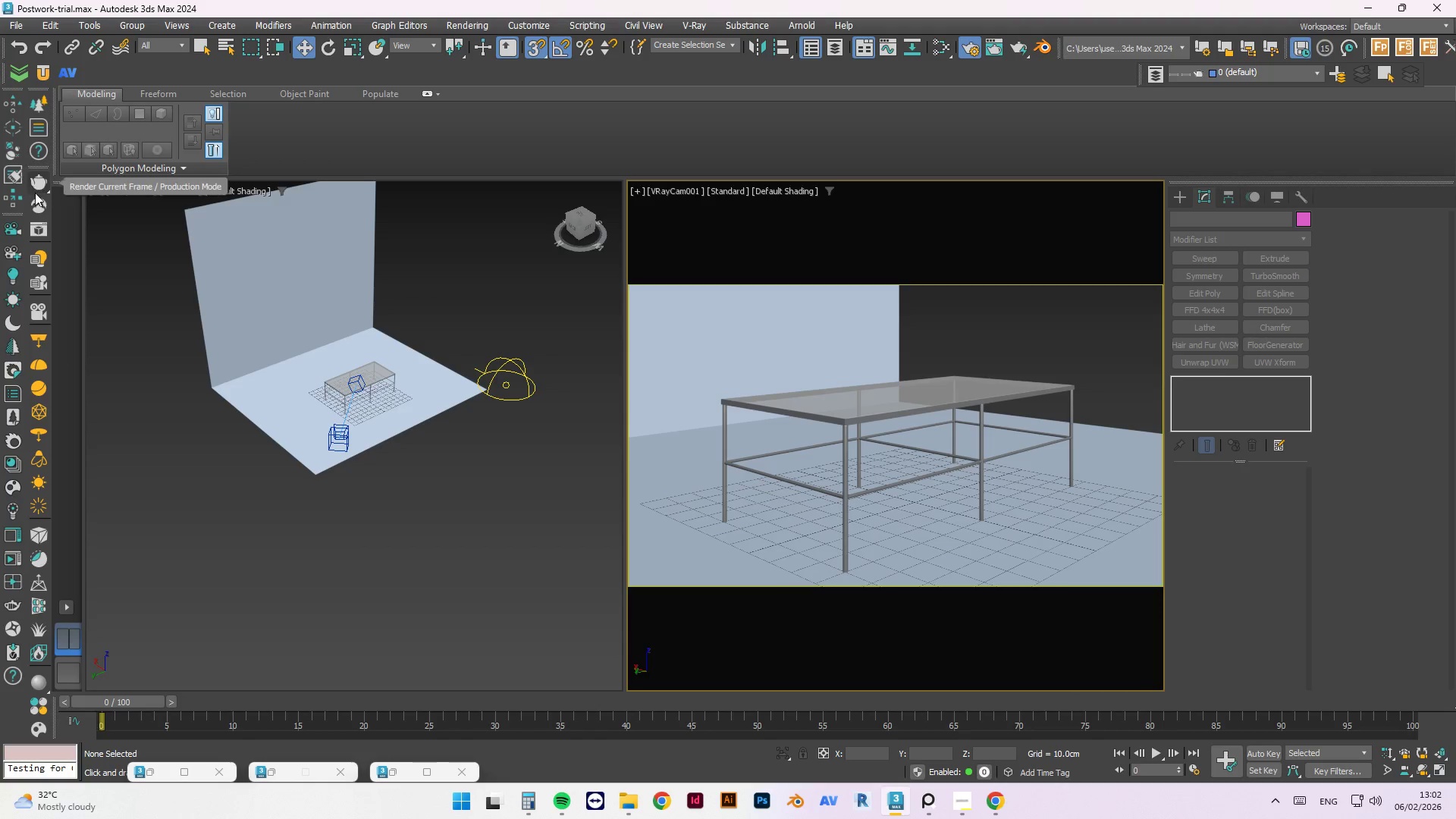 
left_click_drag(start_coordinate=[39, 189], to_coordinate=[81, 190])
 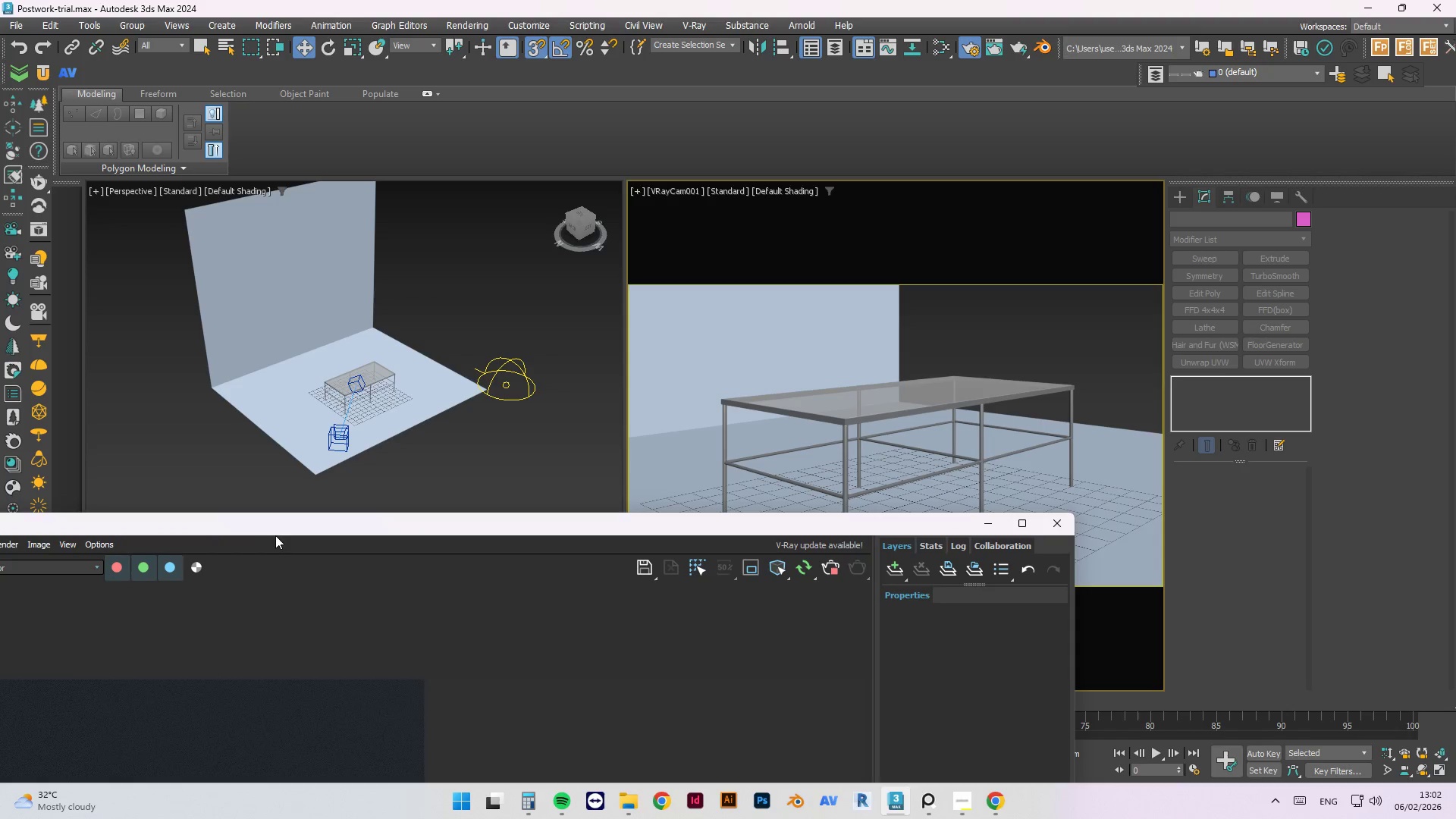 
left_click_drag(start_coordinate=[285, 527], to_coordinate=[442, 165])
 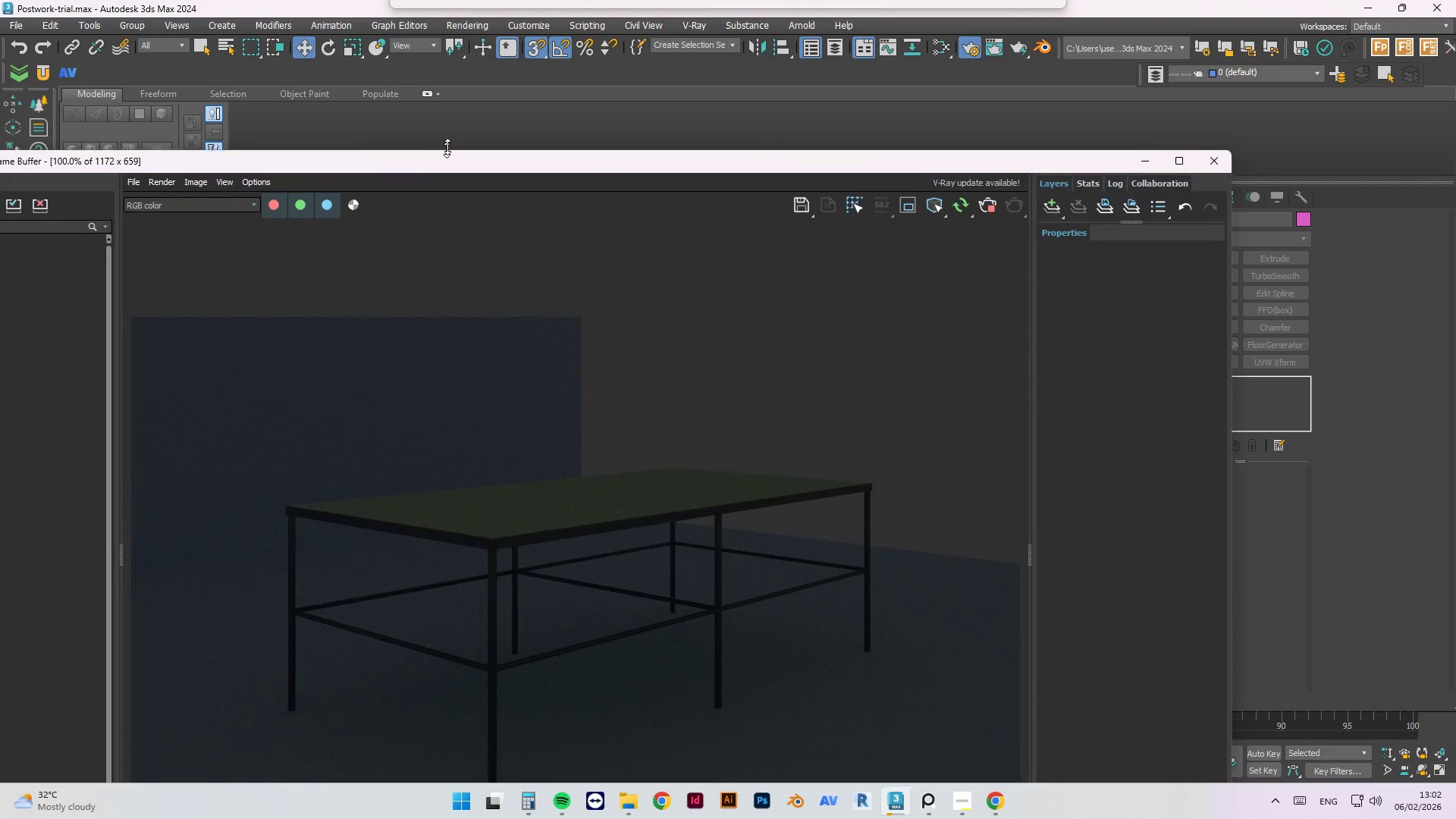 
left_click_drag(start_coordinate=[446, 152], to_coordinate=[448, 141])
 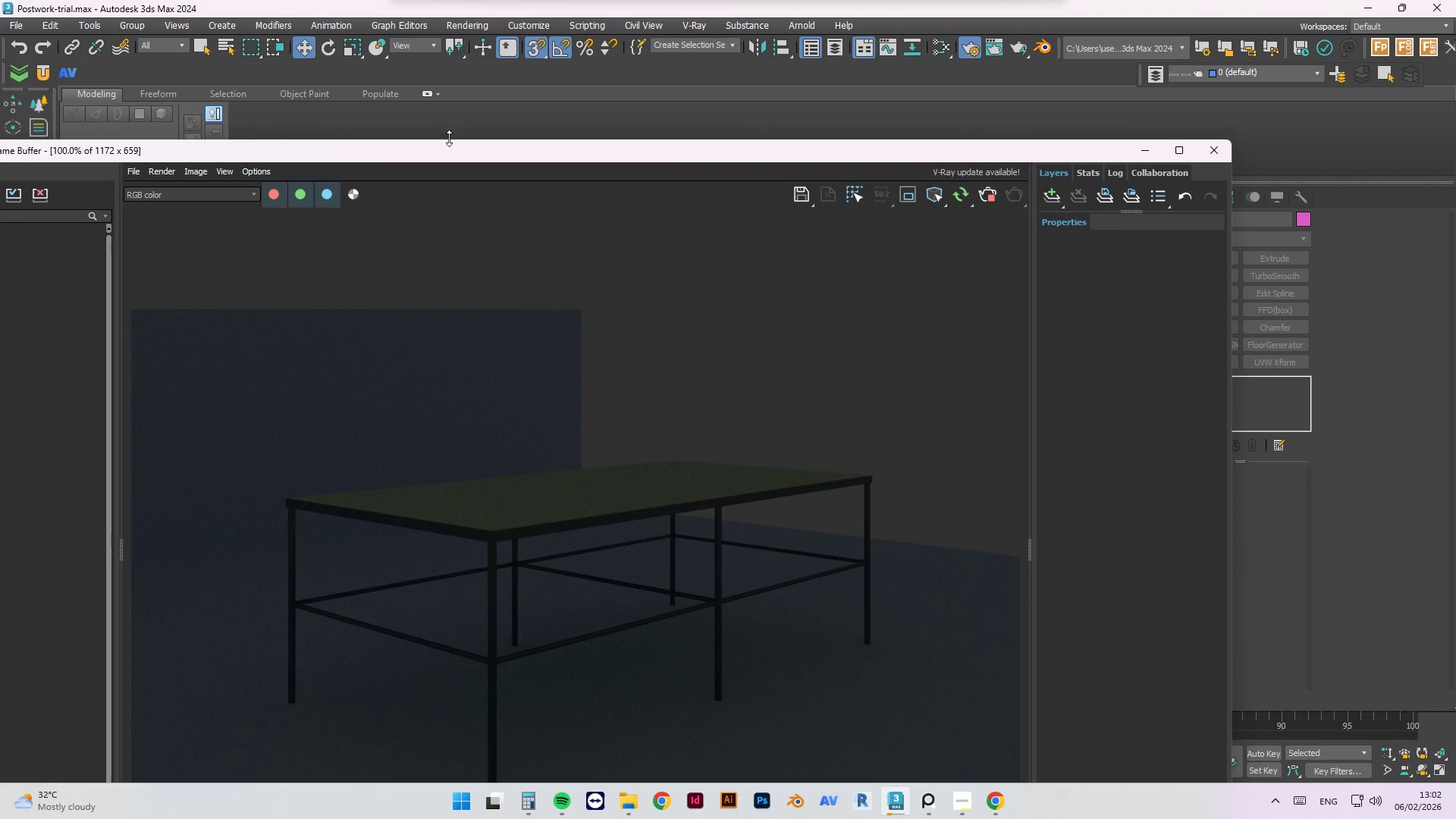 
left_click_drag(start_coordinate=[449, 139], to_coordinate=[453, 132])
 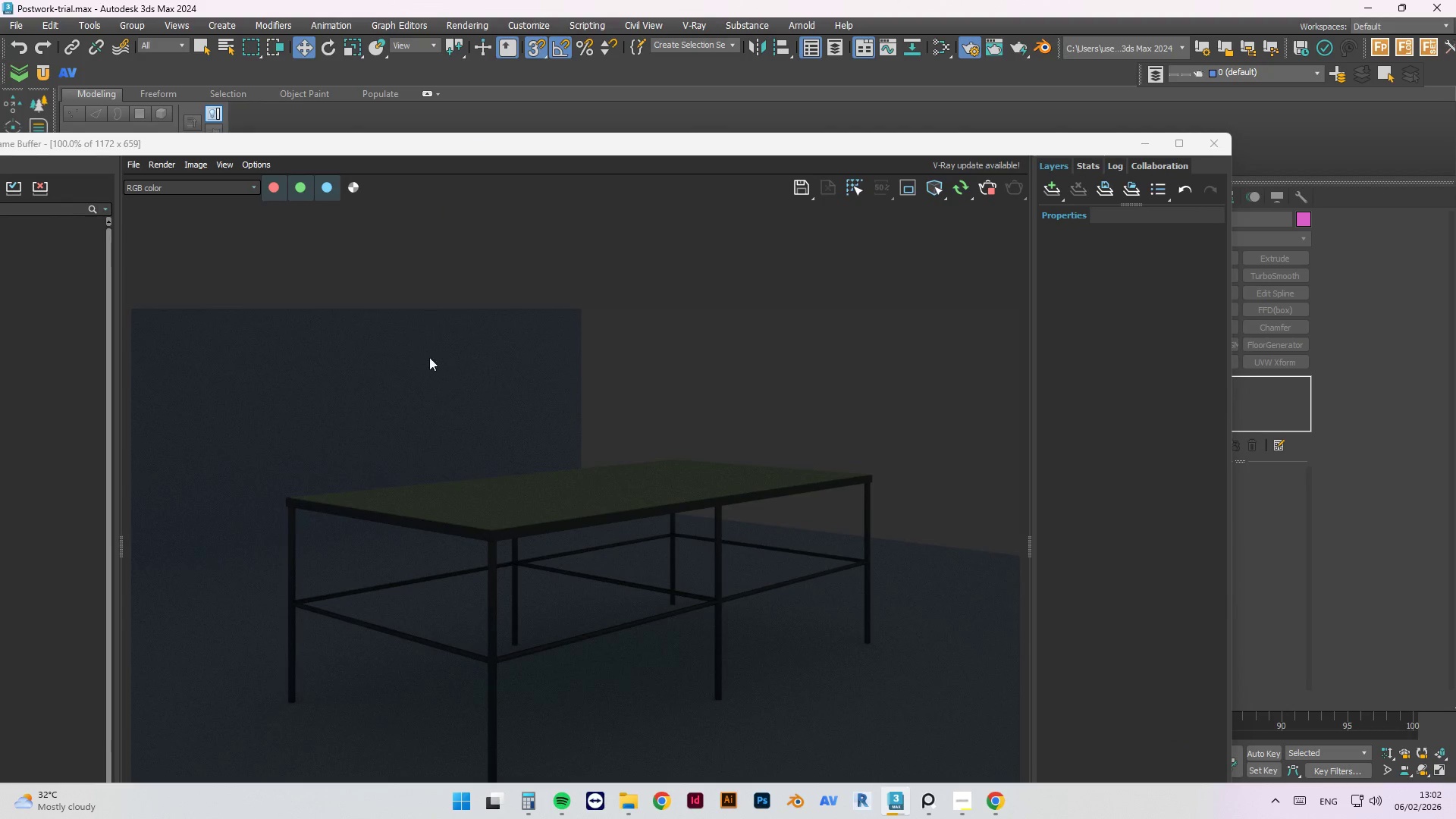 
scroll: coordinate [437, 367], scroll_direction: down, amount: 1.0
 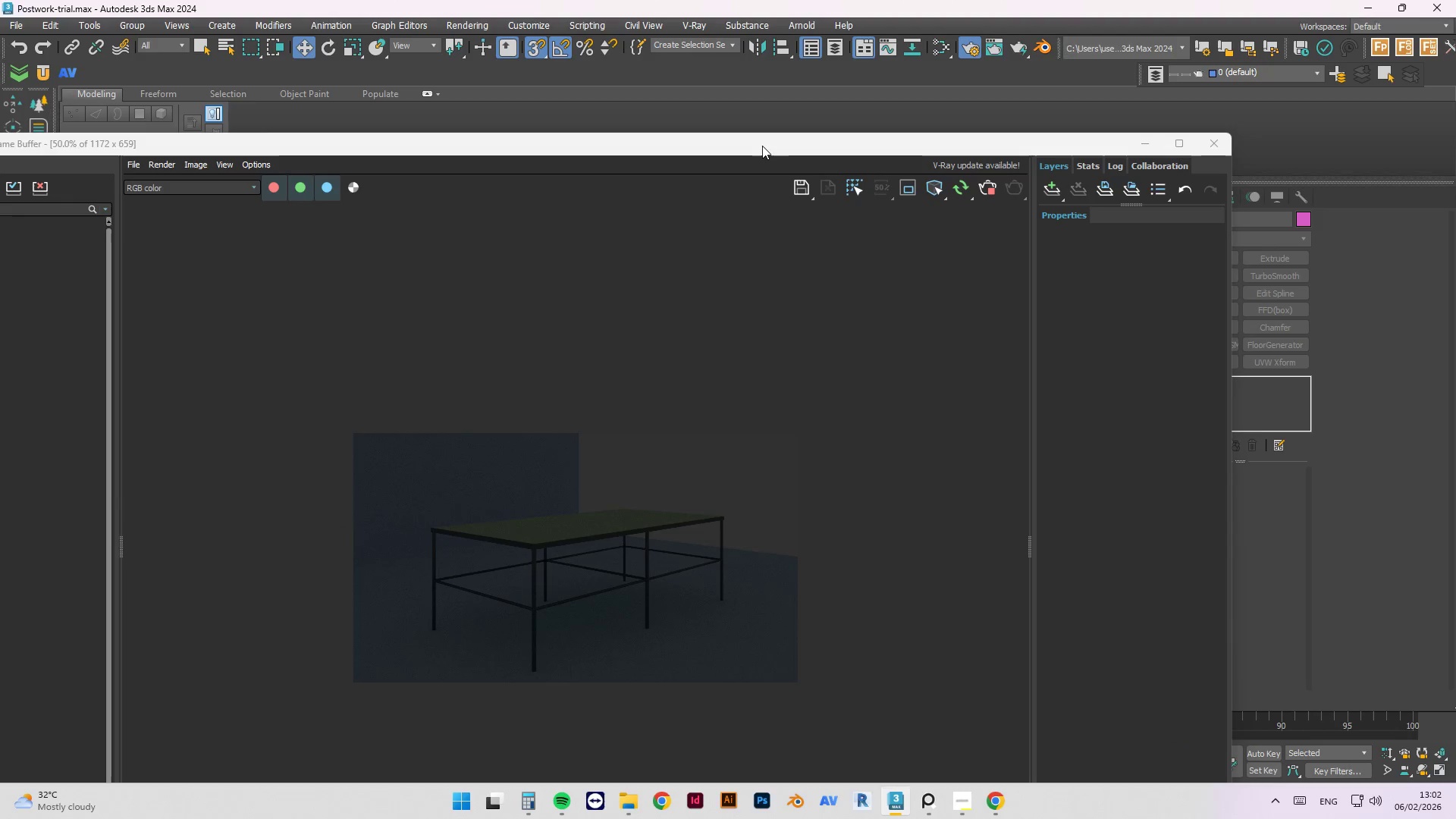 
left_click_drag(start_coordinate=[759, 146], to_coordinate=[749, 80])
 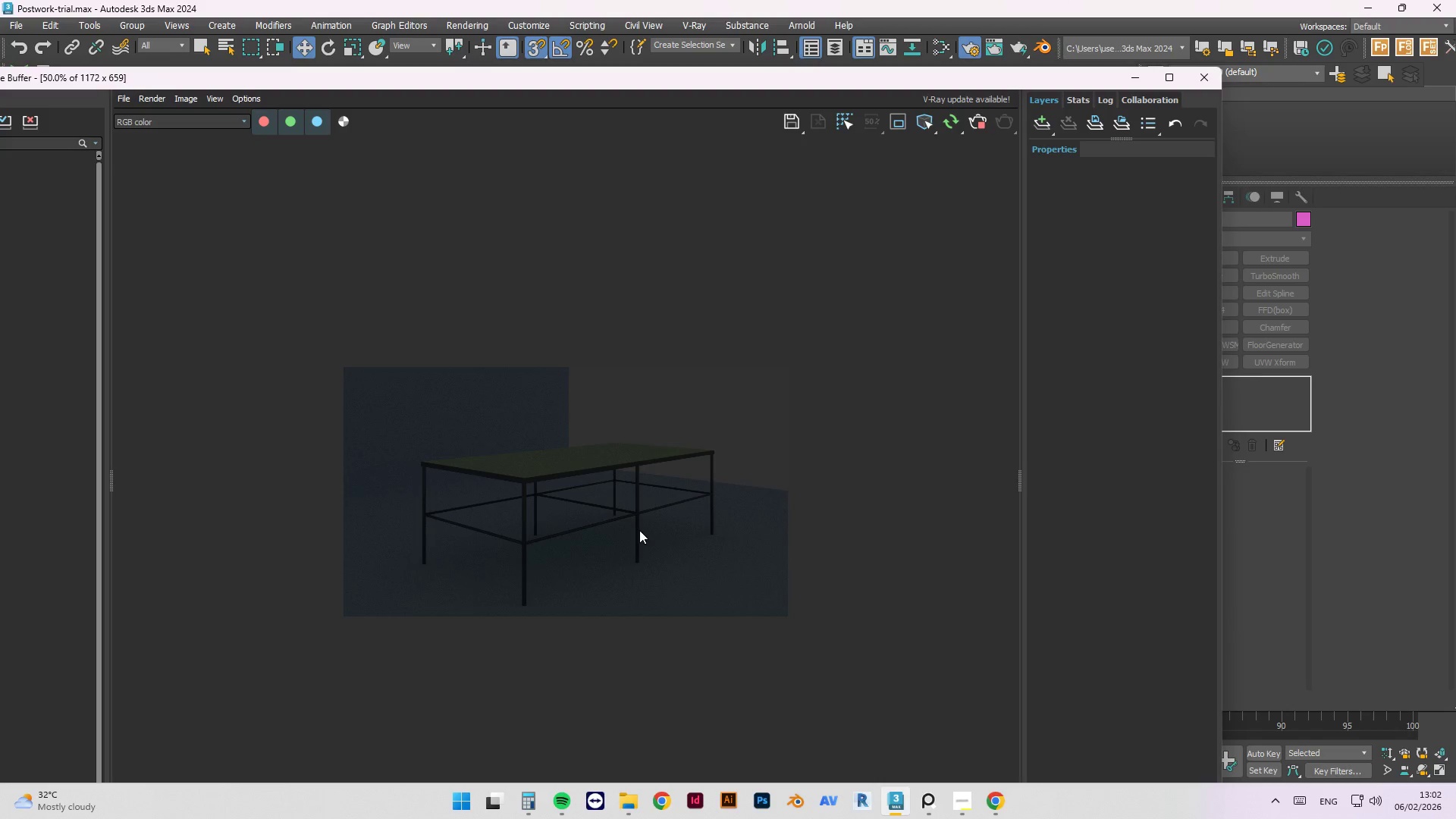 
scroll: coordinate [594, 544], scroll_direction: up, amount: 1.0
 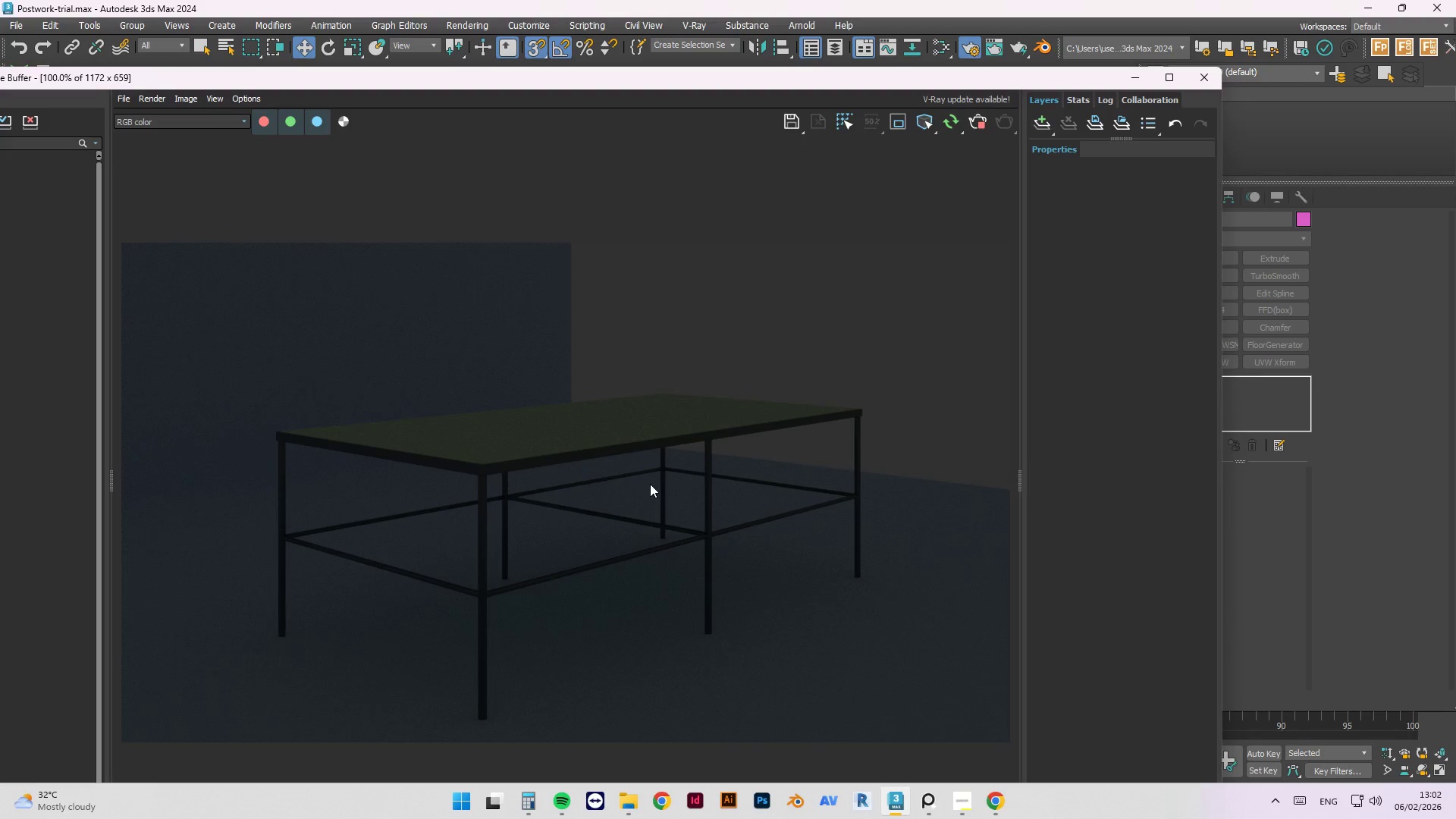 
scroll: coordinate [650, 484], scroll_direction: down, amount: 1.0
 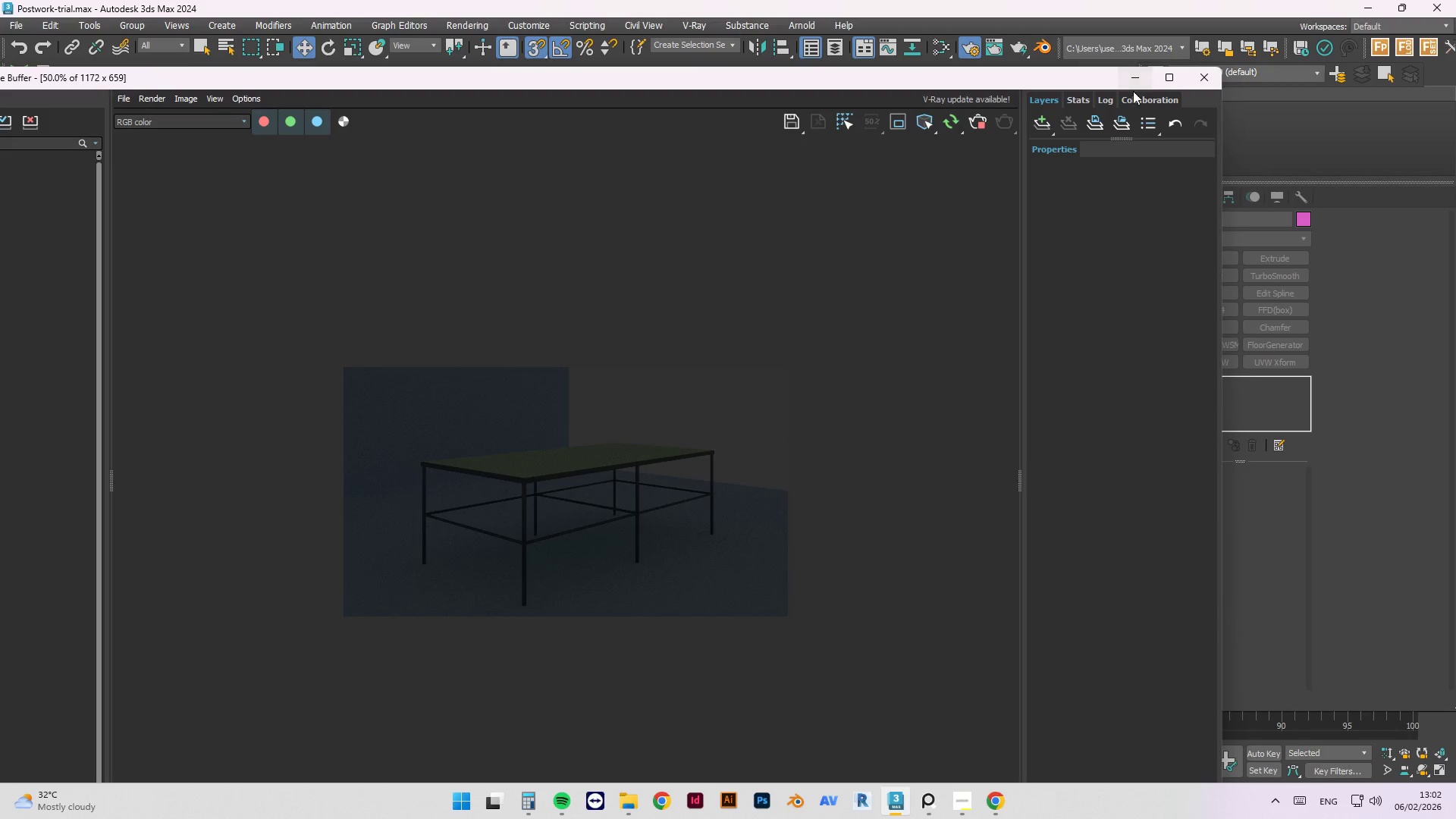 
left_click([1137, 79])
 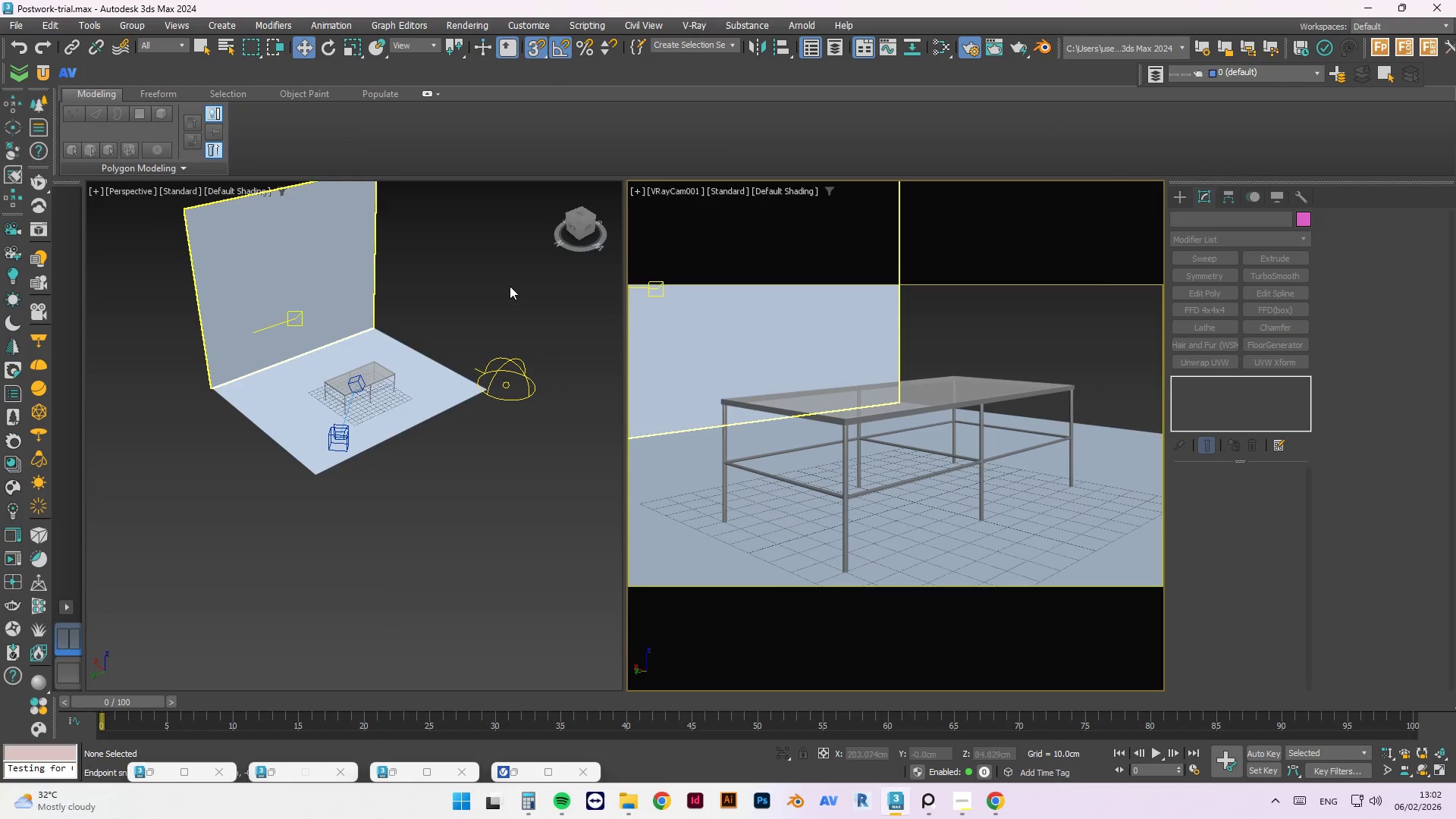 
mouse_move([580, 237])
 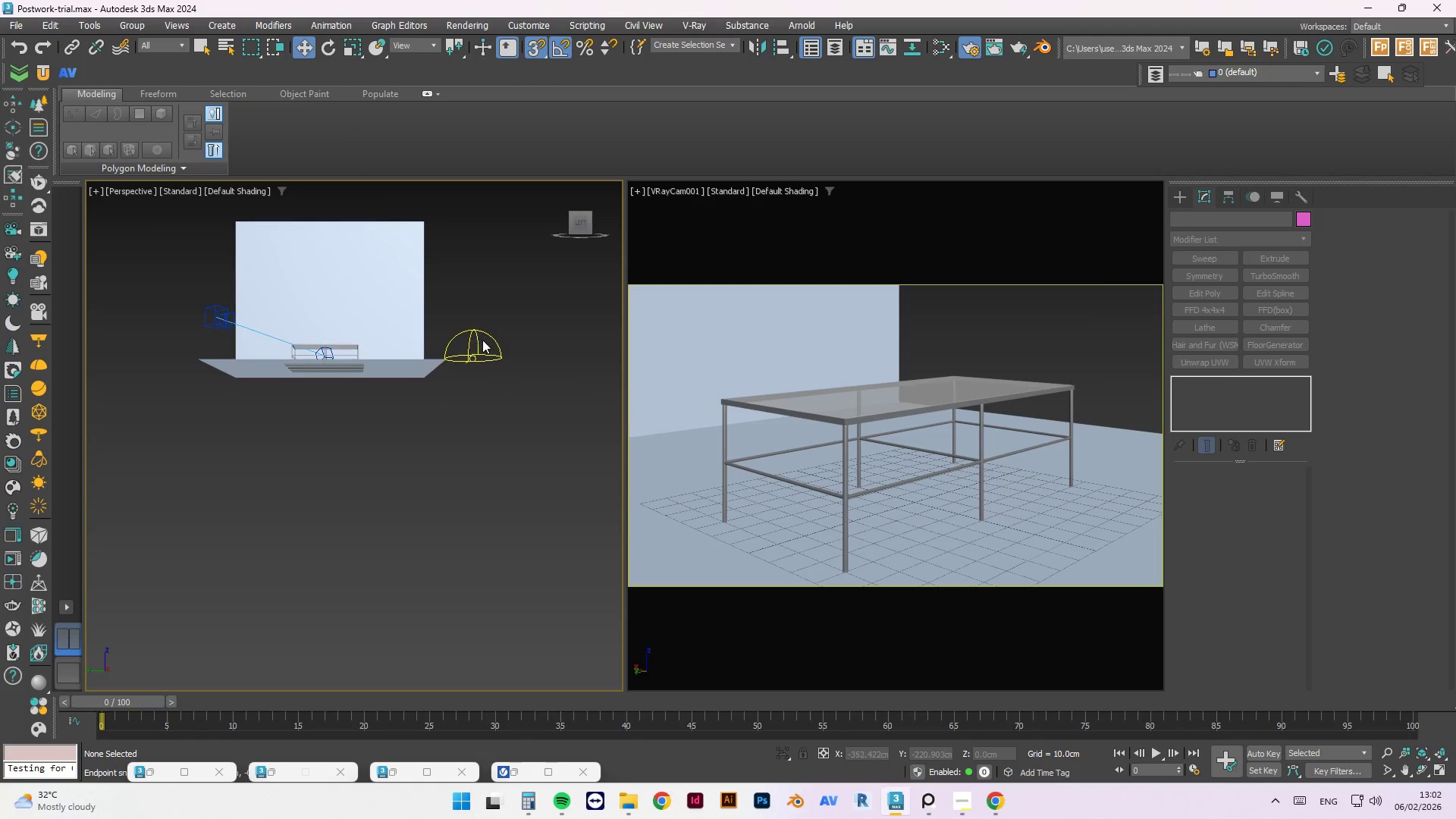 
left_click([482, 340])
 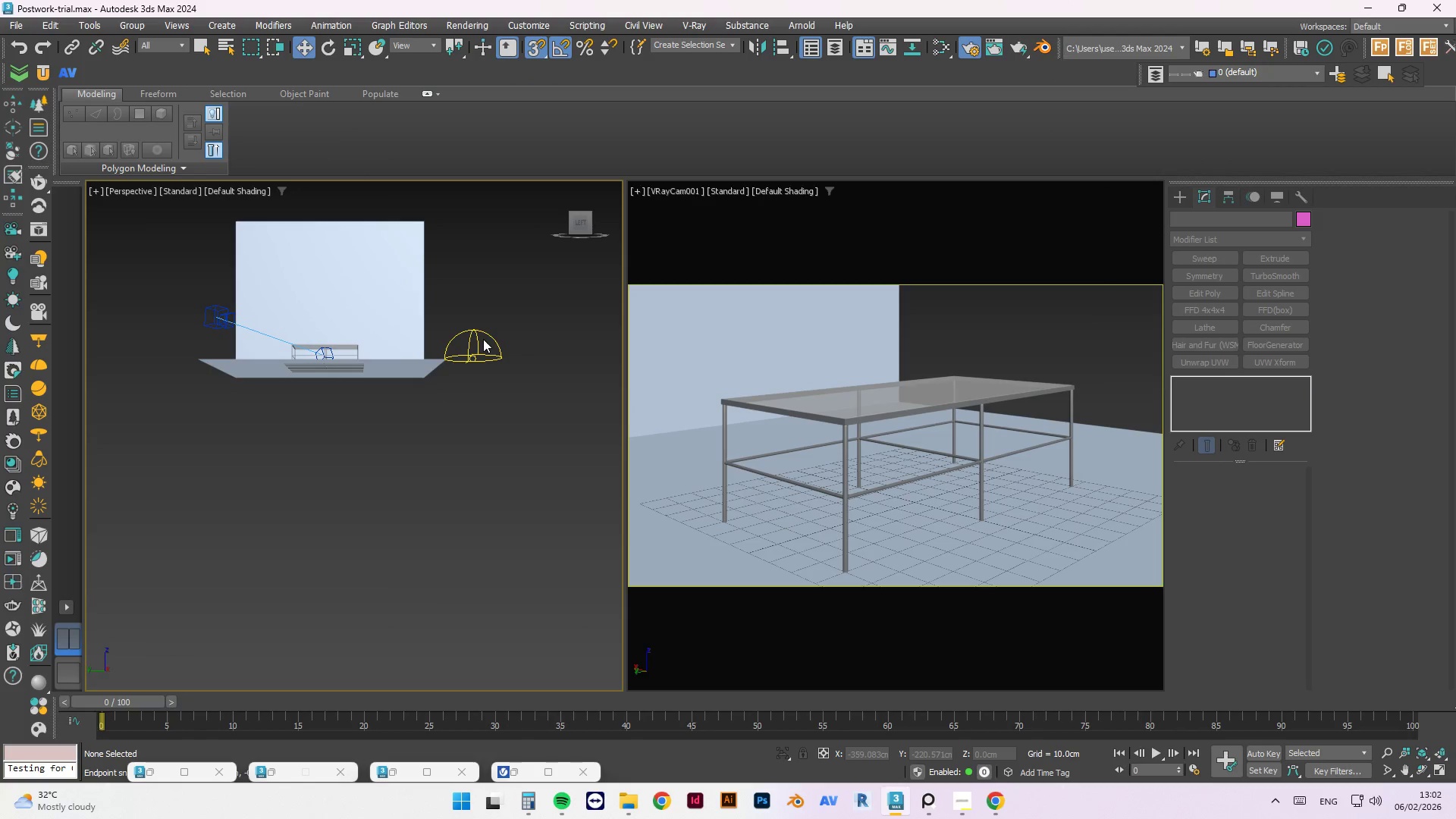 
key(U)
 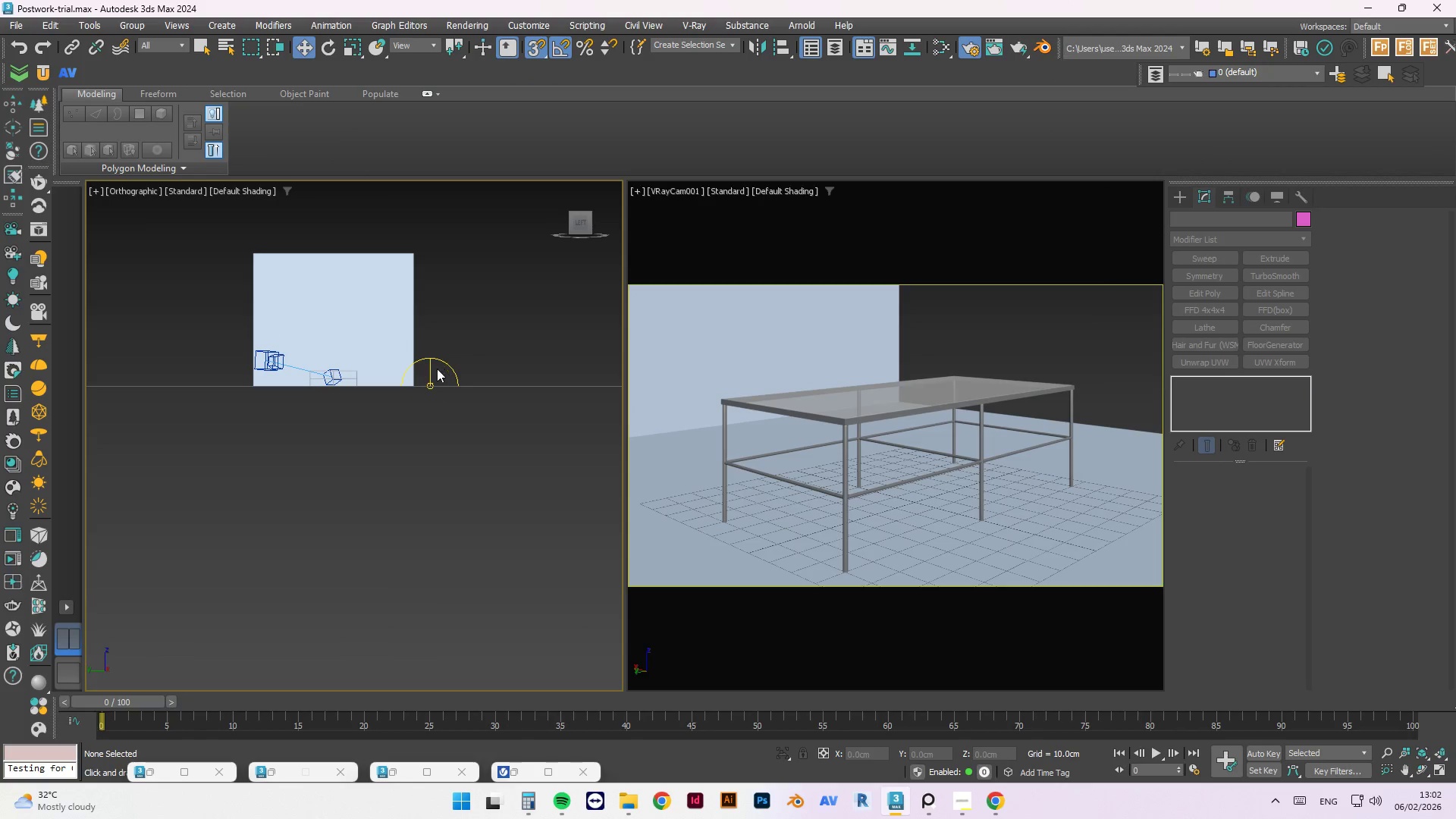 
left_click([430, 372])
 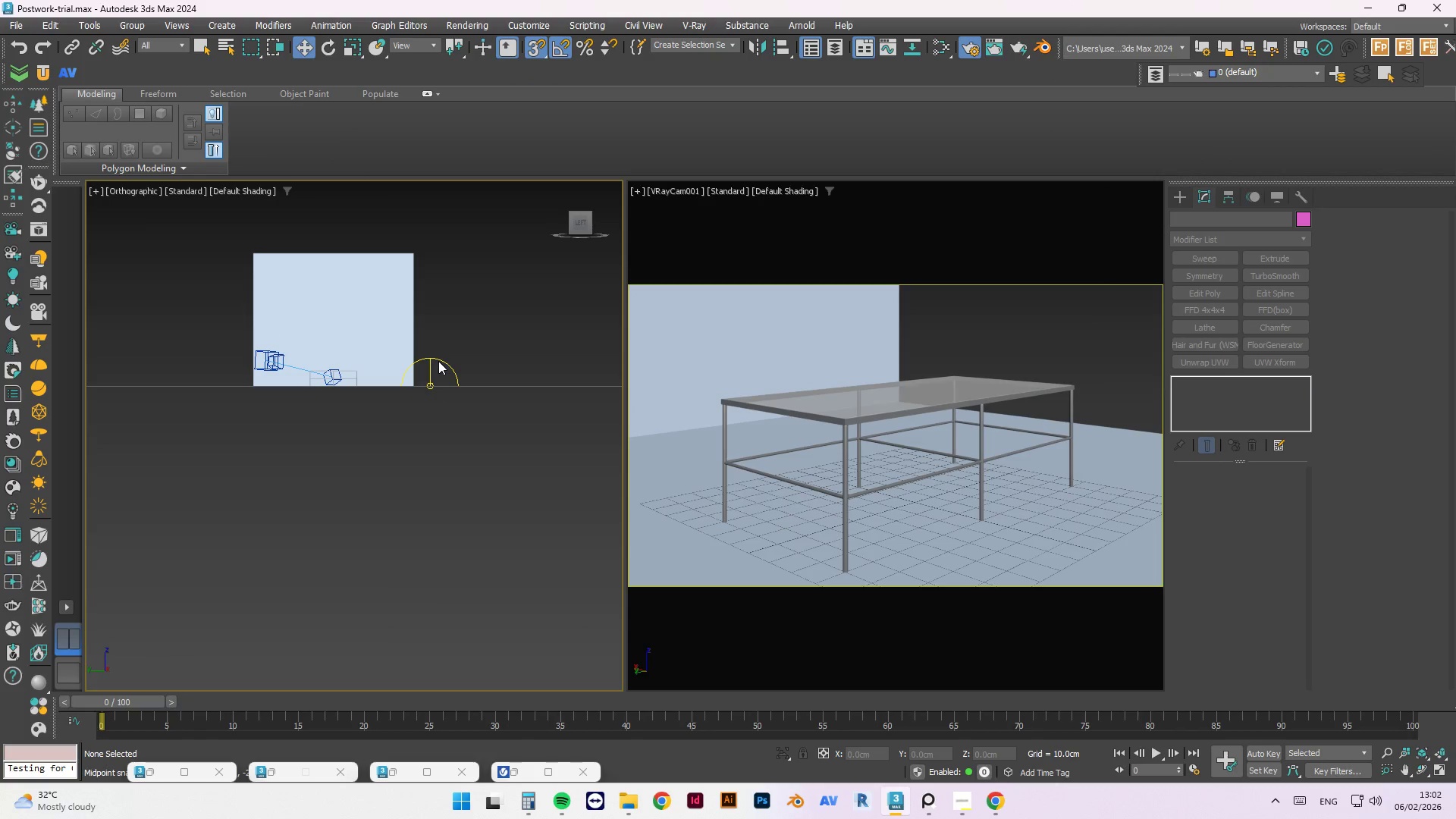 
key(S)
 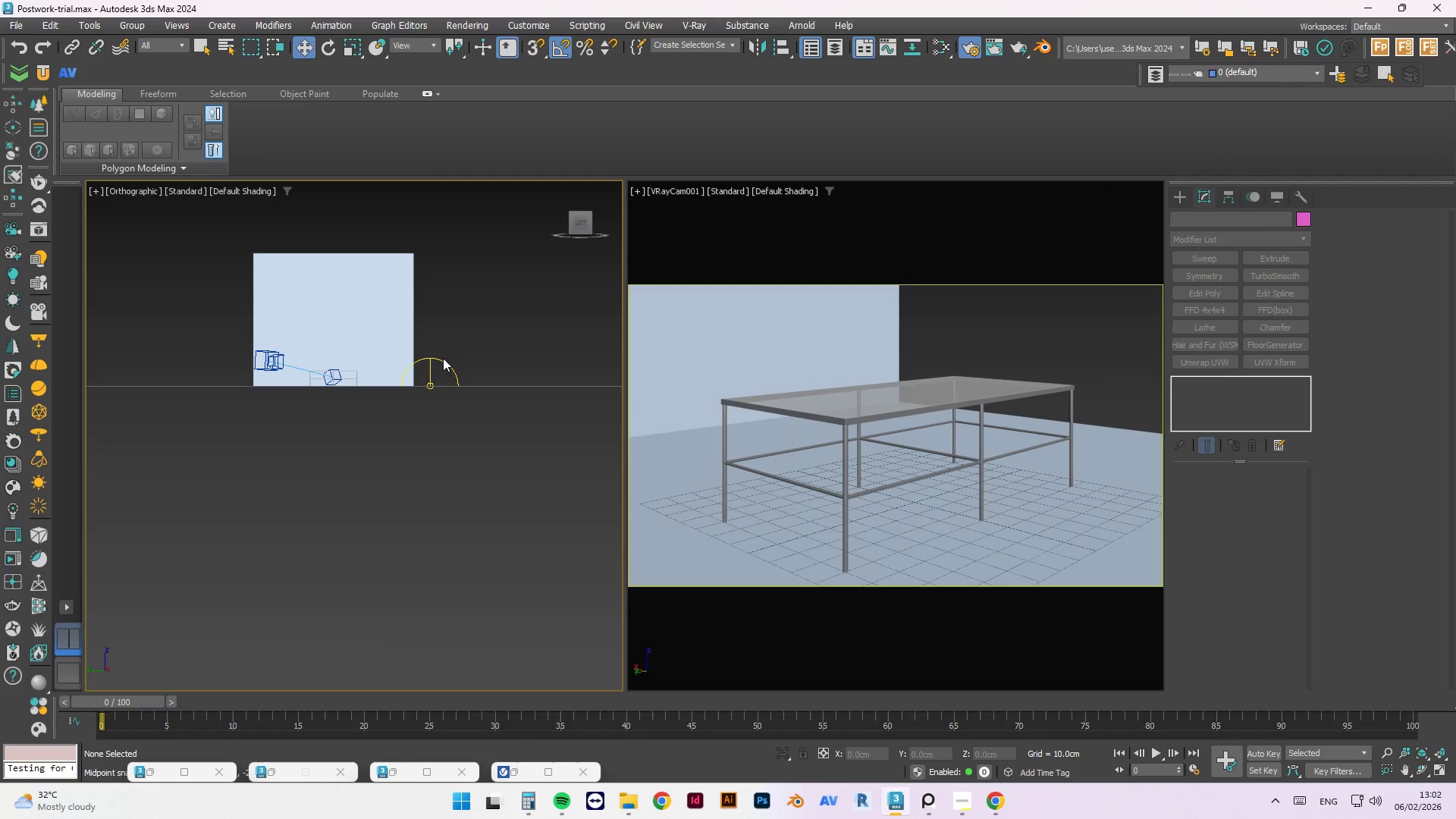 
left_click([443, 358])
 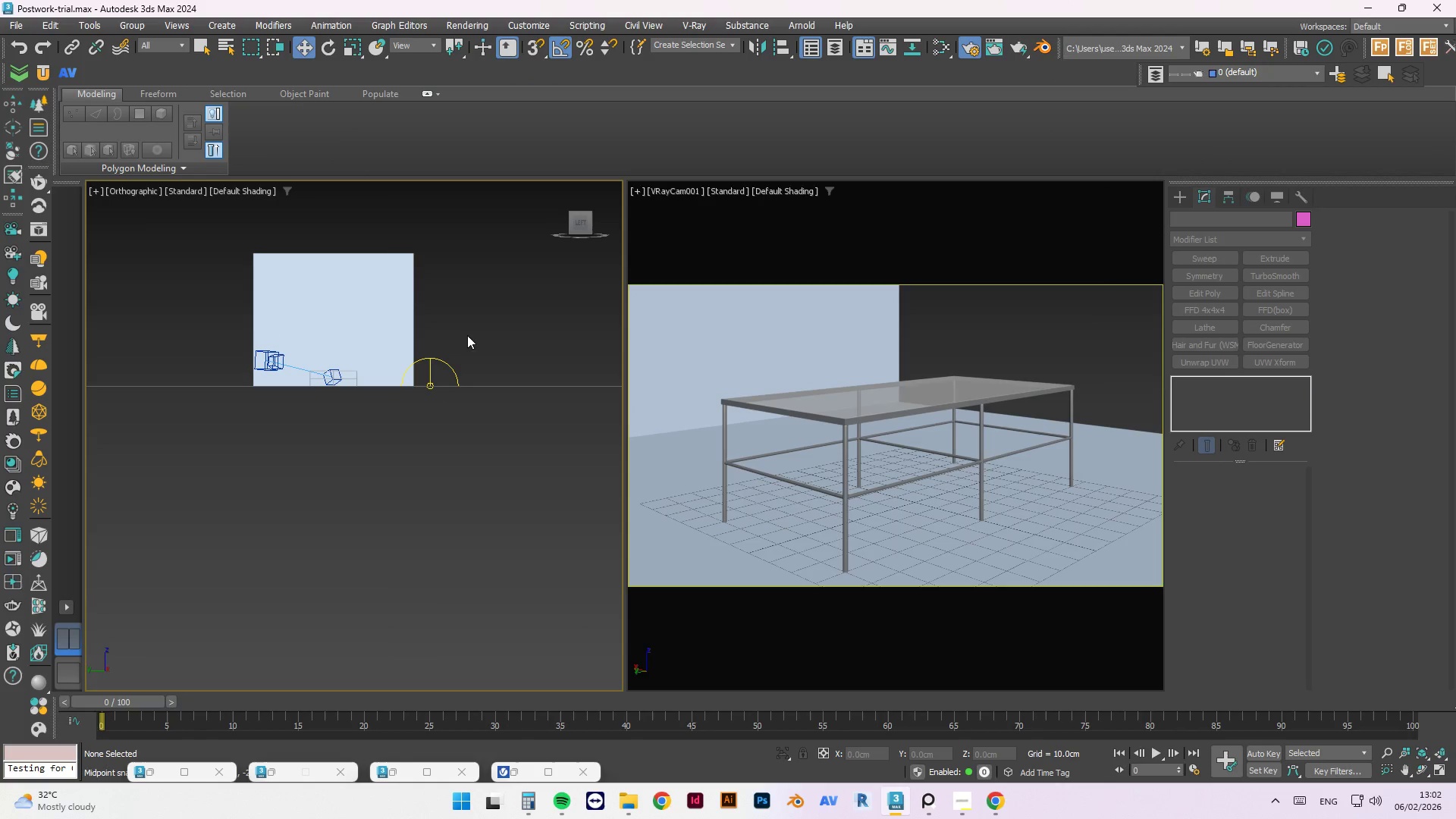 
left_click_drag(start_coordinate=[467, 334], to_coordinate=[445, 376])
 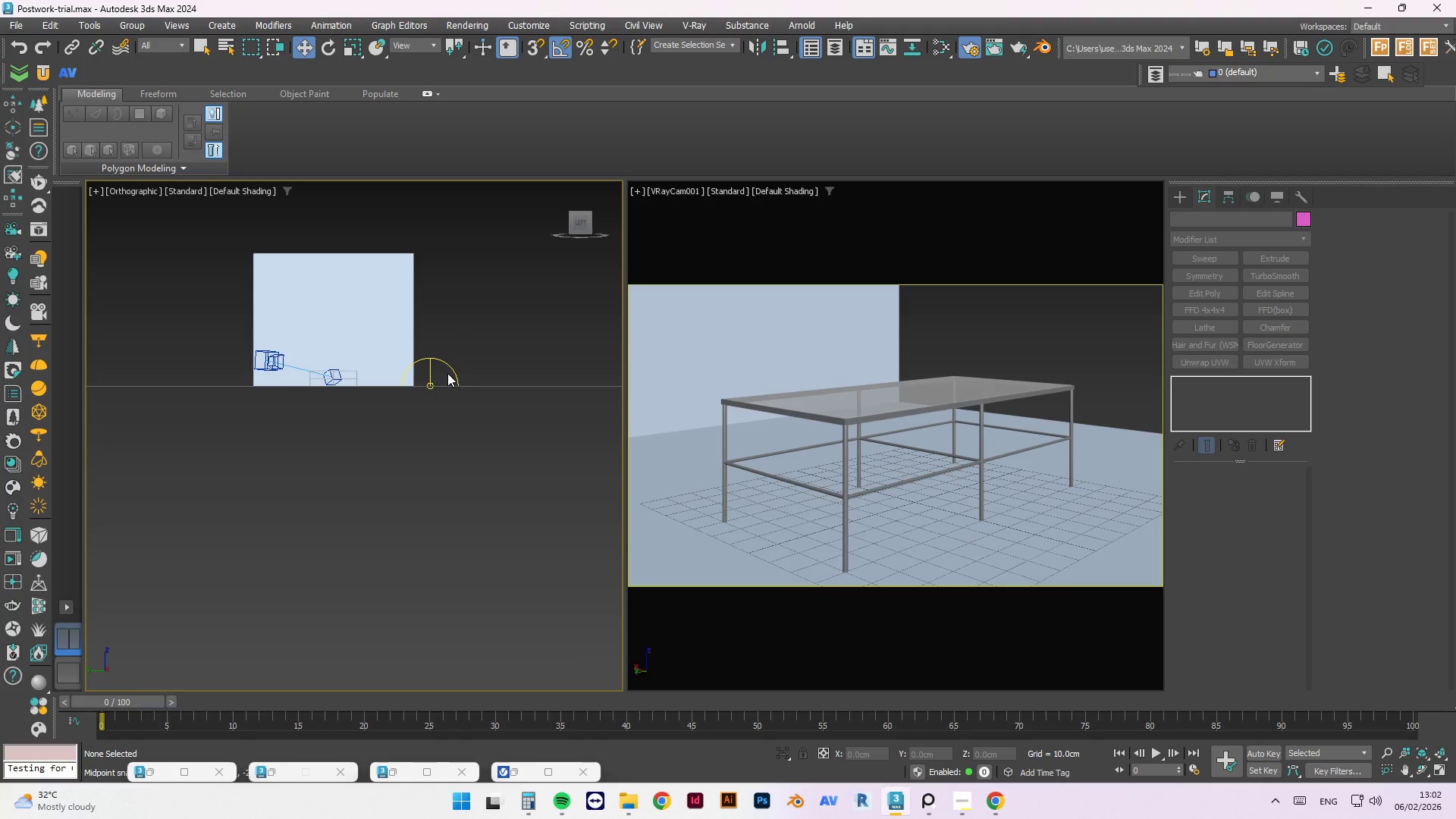 
key(W)
 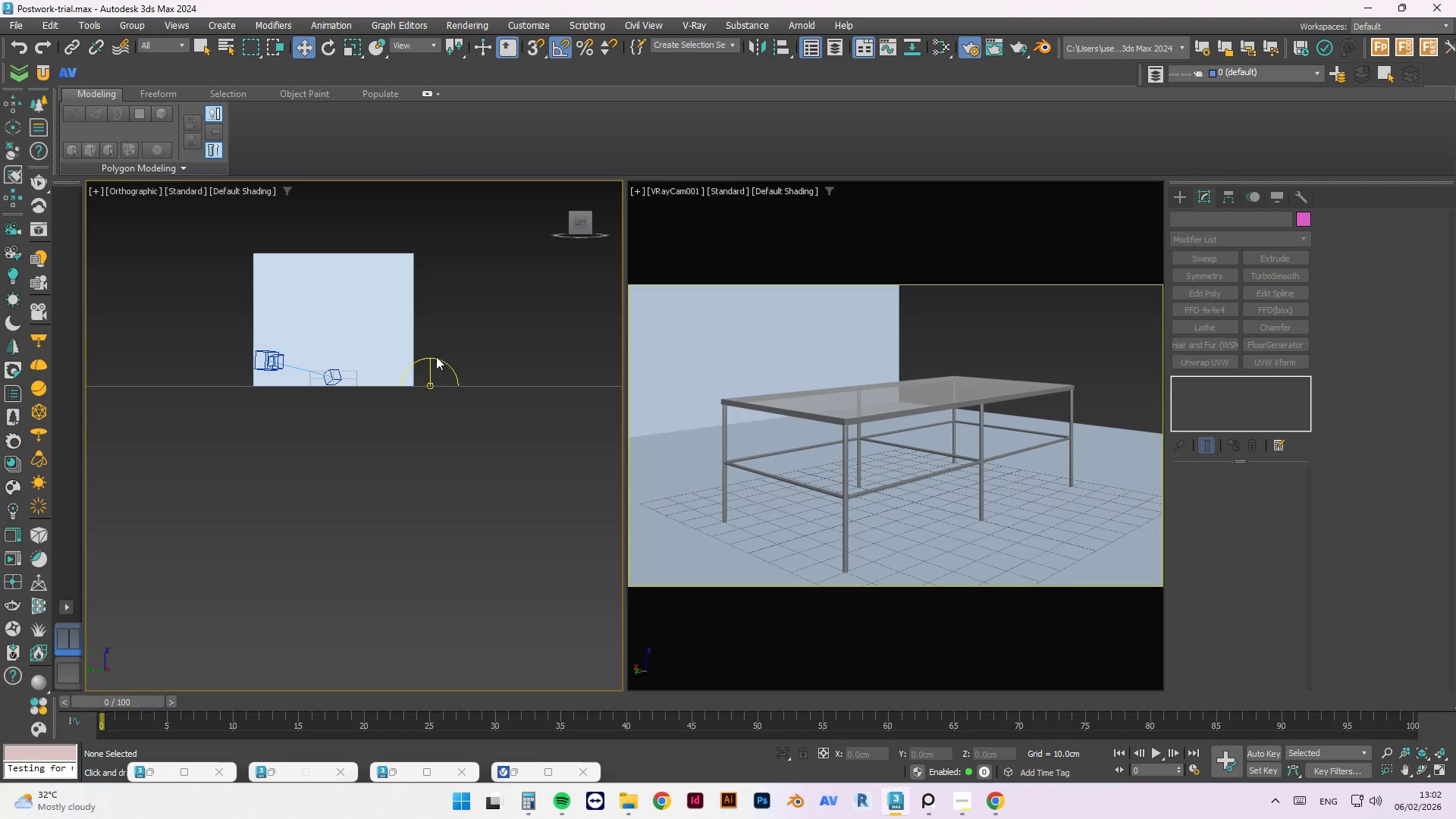 
left_click([437, 366])
 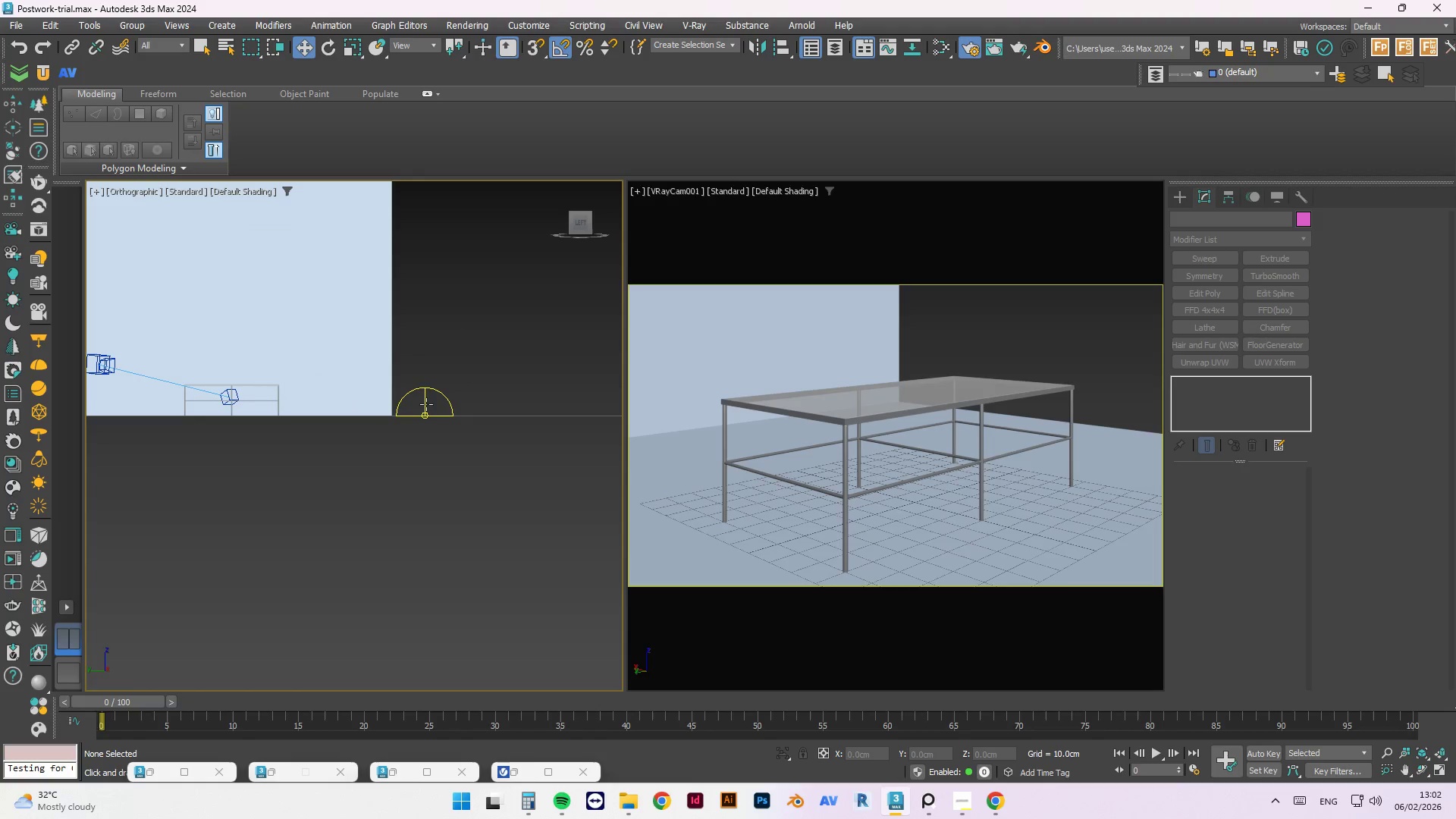 
scroll: coordinate [435, 356], scroll_direction: up, amount: 2.0
 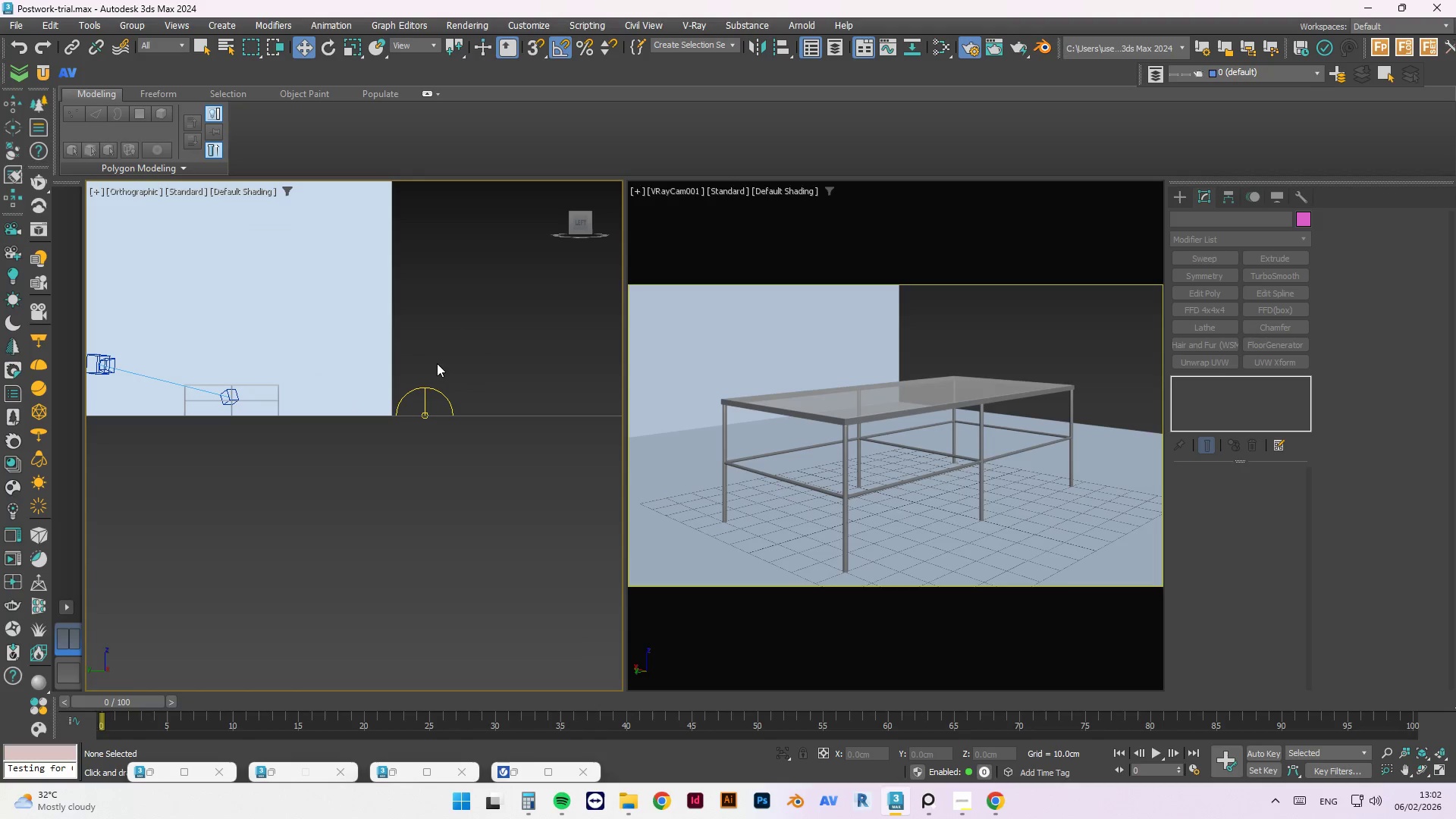 
left_click([426, 404])
 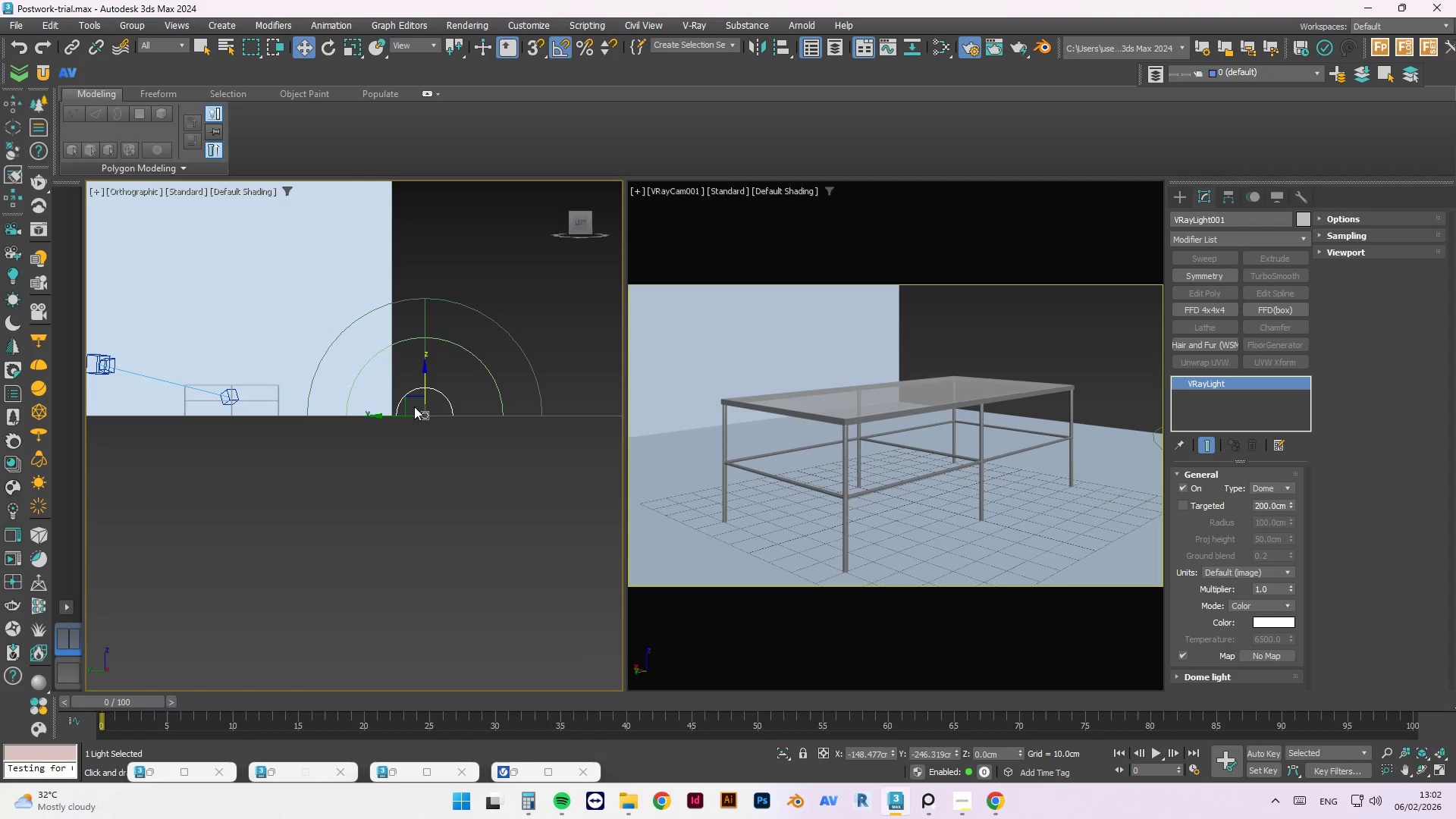 
left_click_drag(start_coordinate=[413, 396], to_coordinate=[243, 310])
 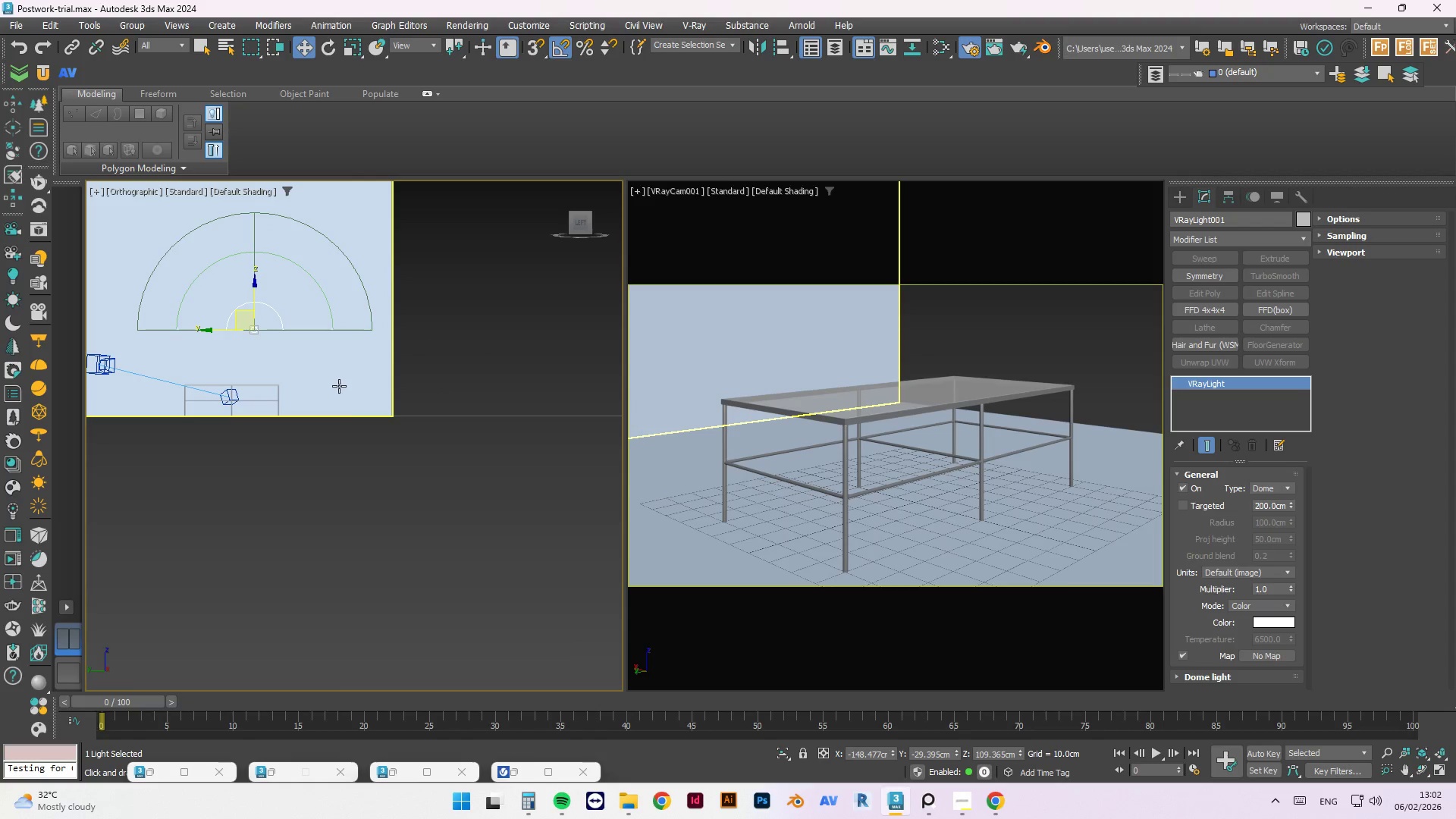 
scroll: coordinate [373, 393], scroll_direction: down, amount: 1.0
 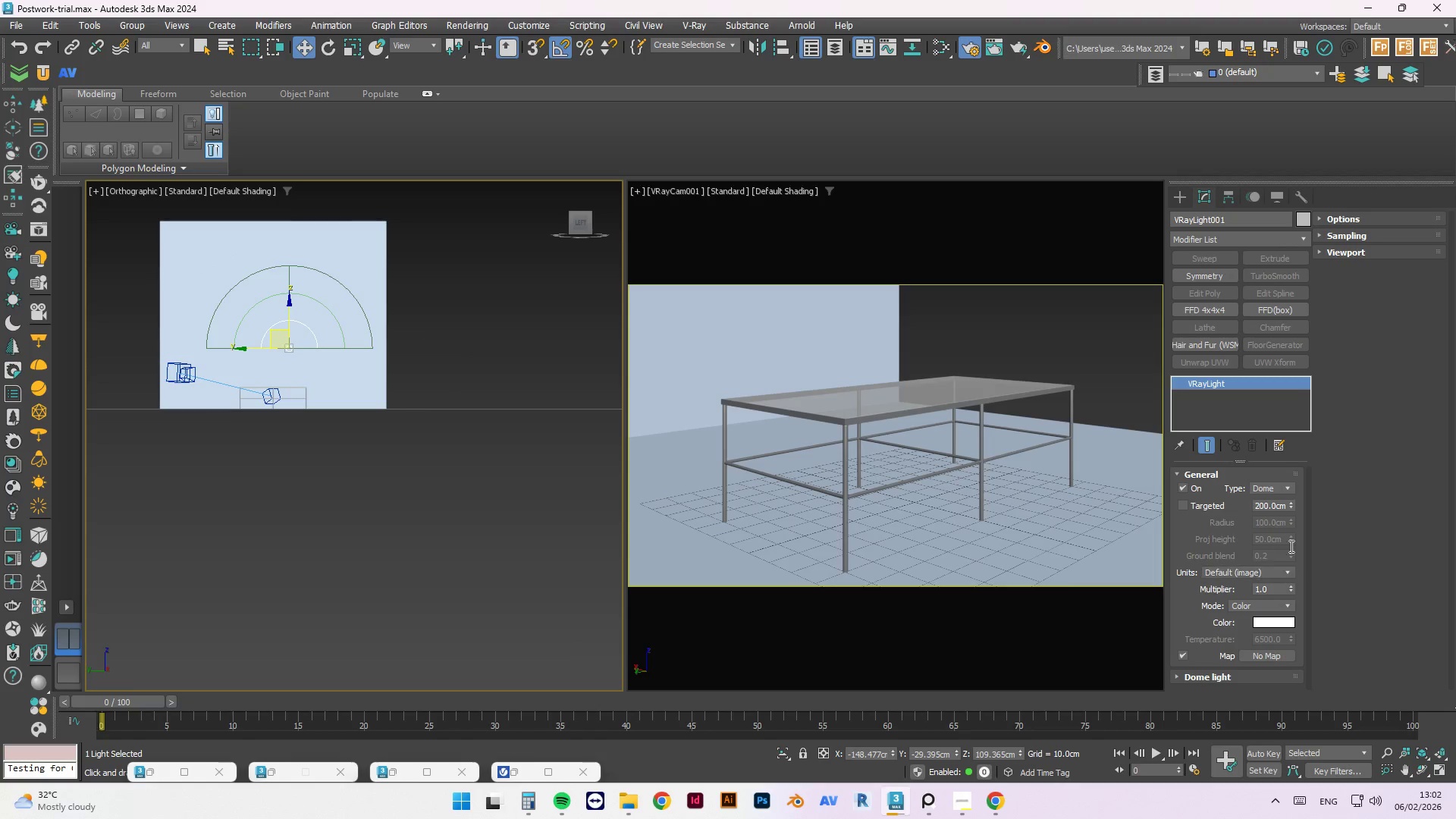 
left_click([1286, 490])
 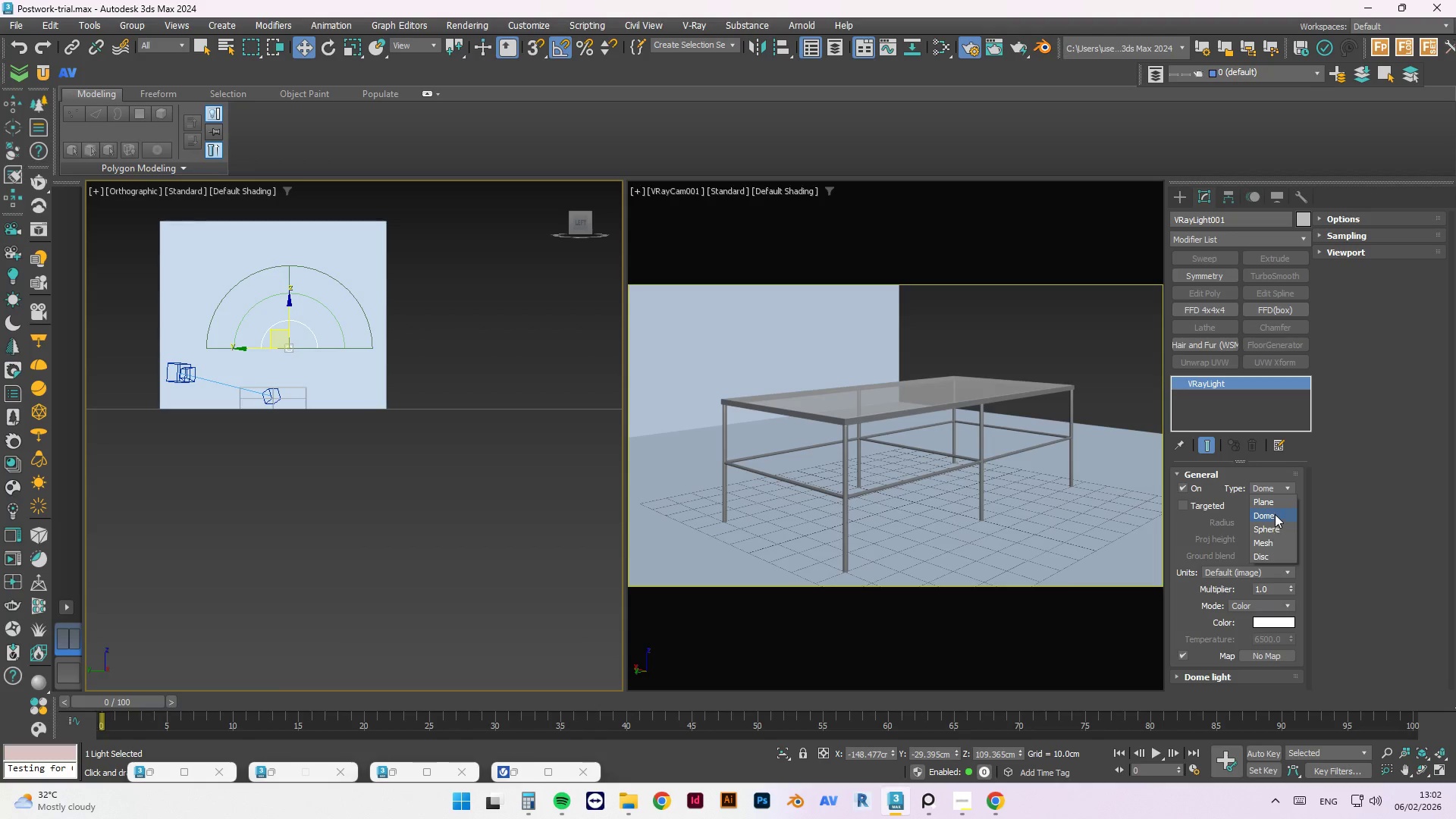 
left_click([1274, 504])
 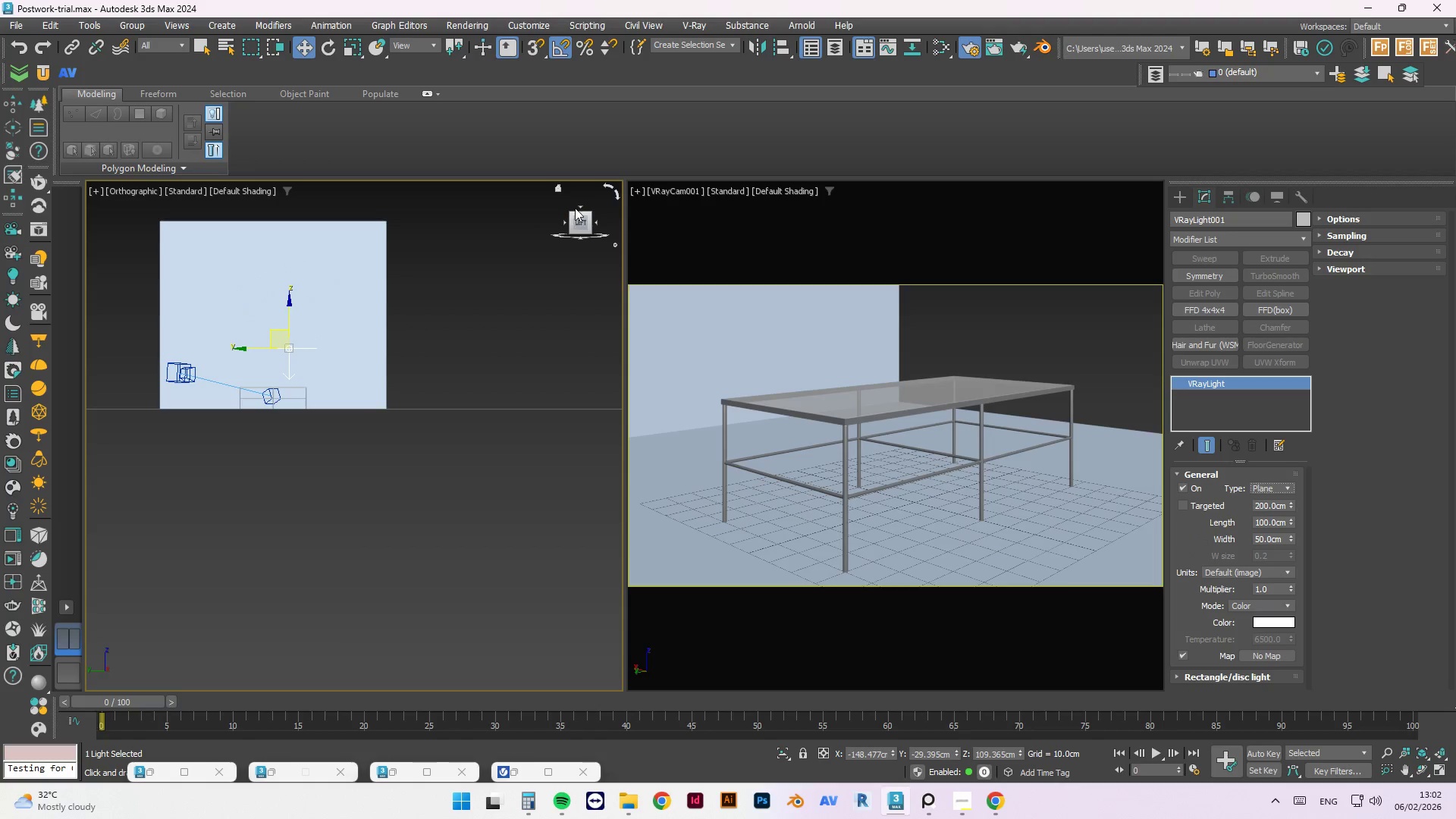 
left_click([579, 205])
 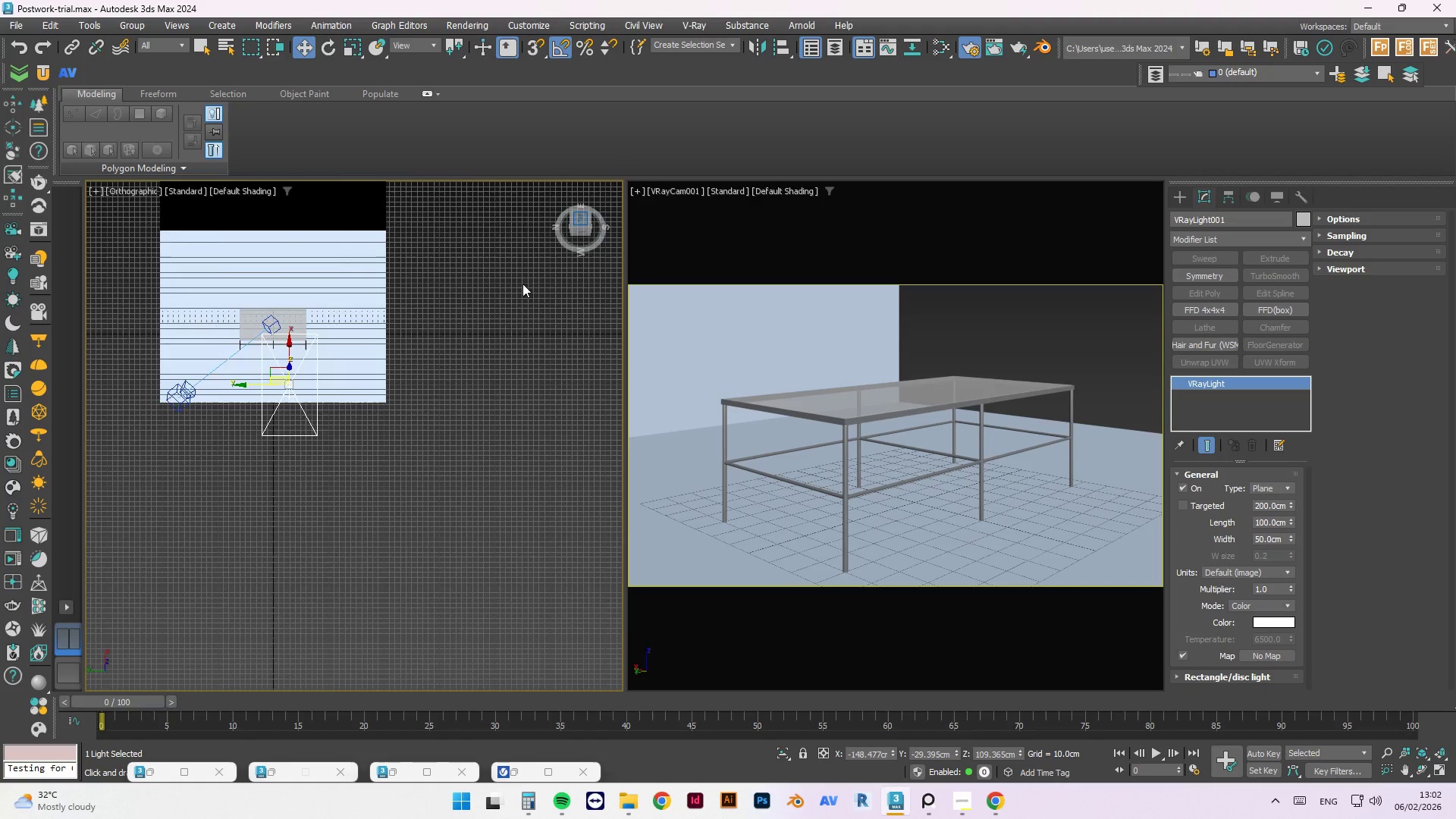 
scroll: coordinate [482, 369], scroll_direction: down, amount: 1.0
 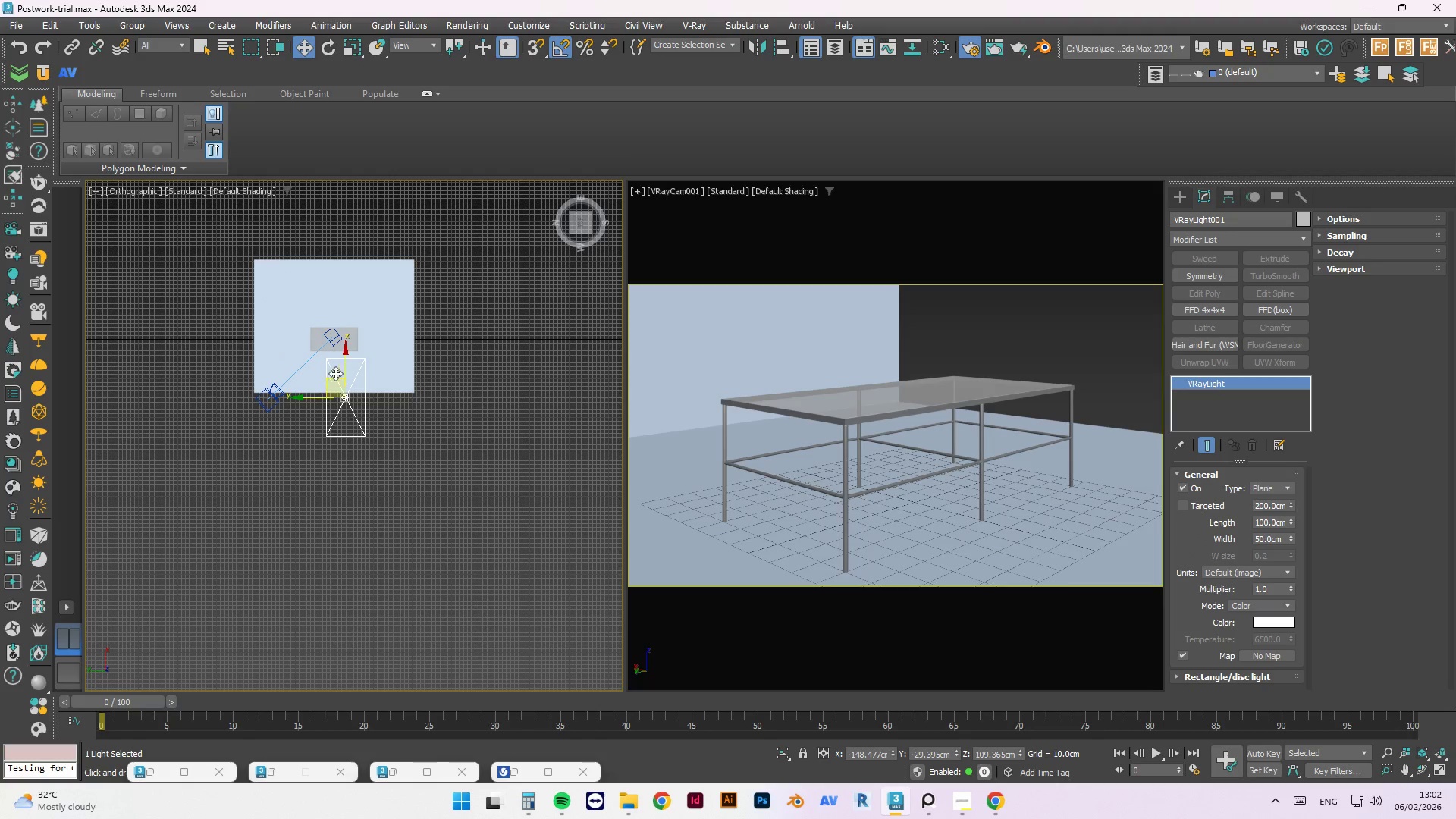 
left_click_drag(start_coordinate=[332, 375], to_coordinate=[329, 364])
 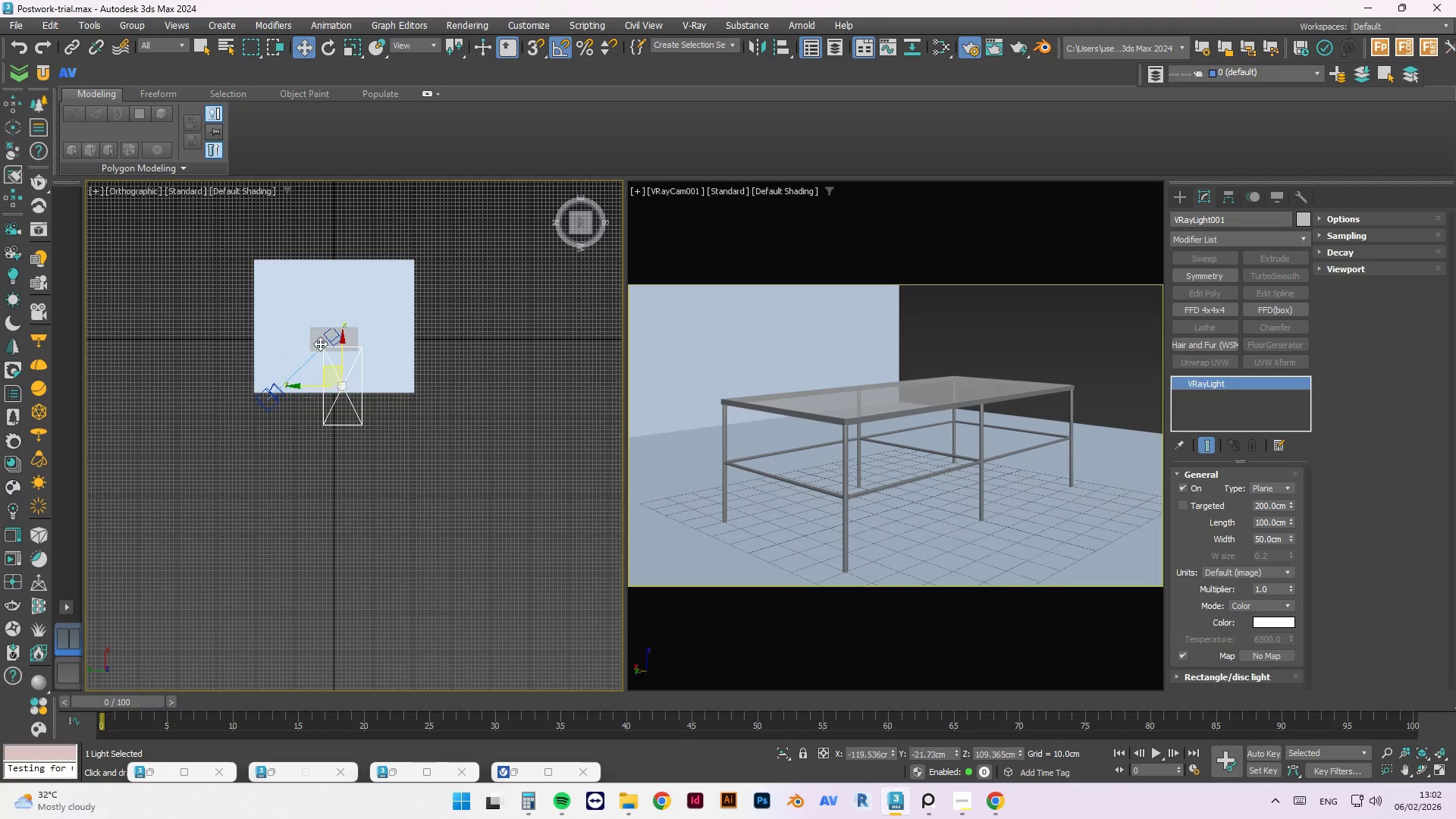 
left_click_drag(start_coordinate=[320, 348], to_coordinate=[318, 337])
 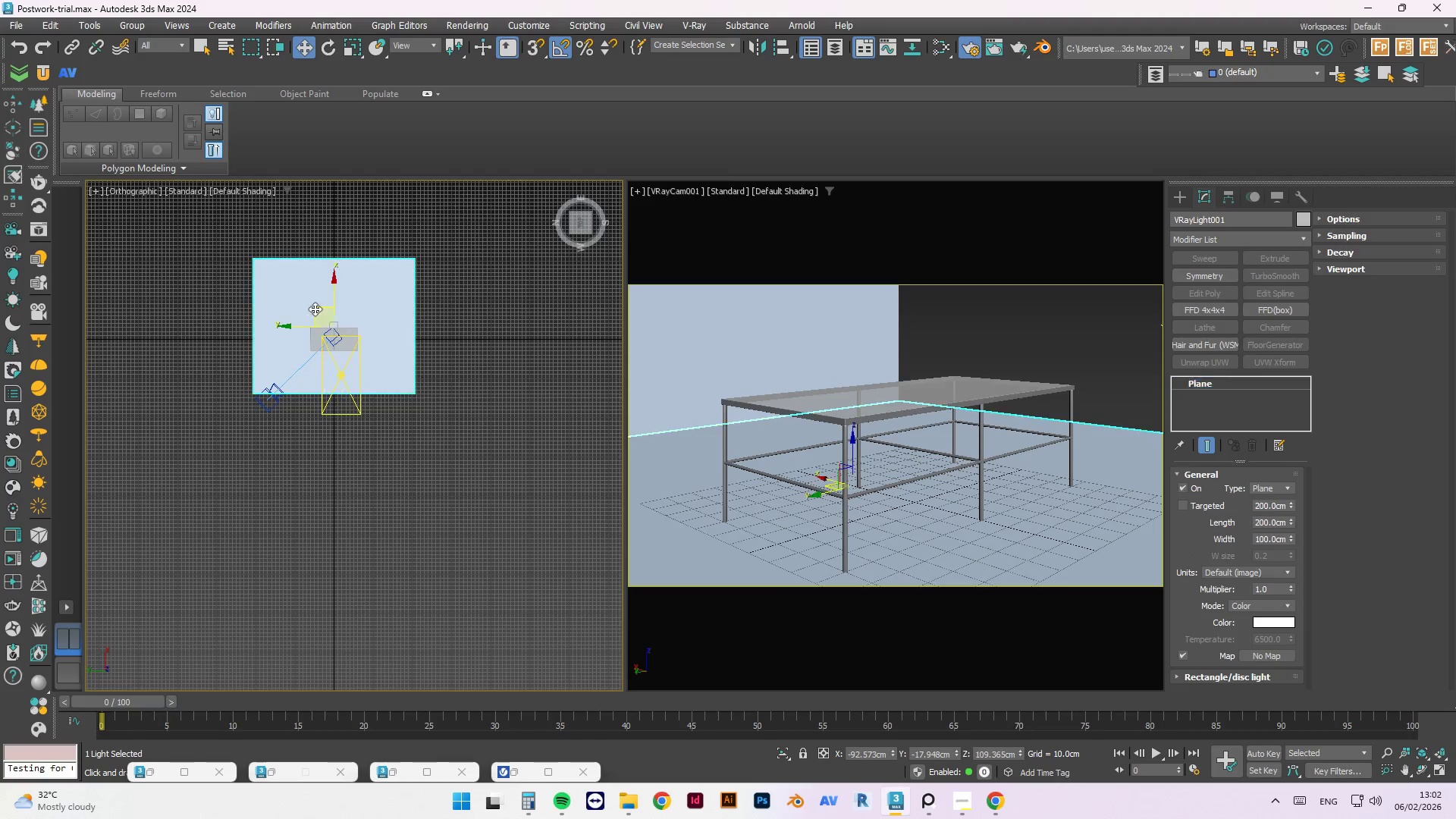 
triple_click([318, 302])
 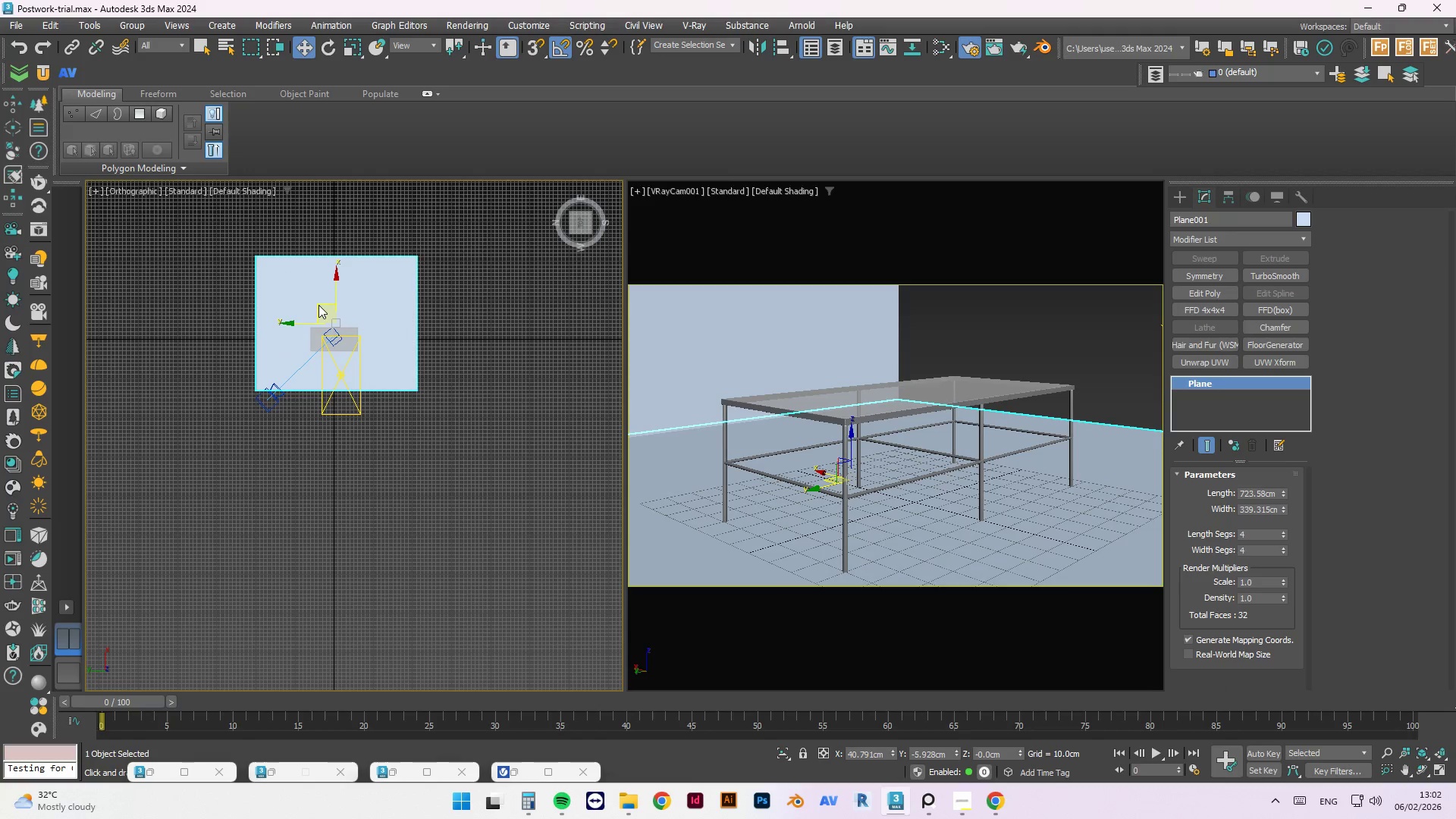 
key(Control+Z)
 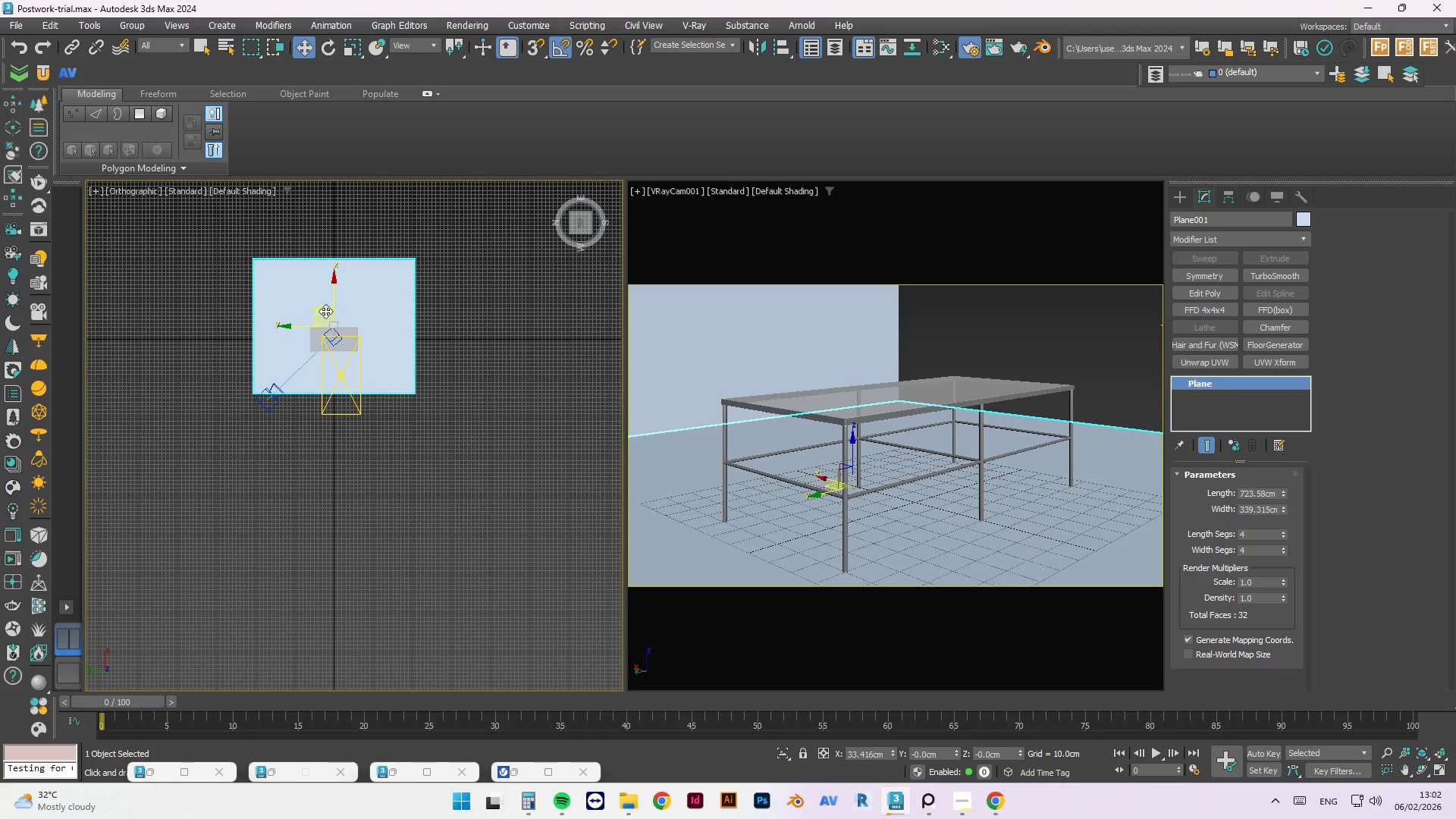 
key(Control+Z)
 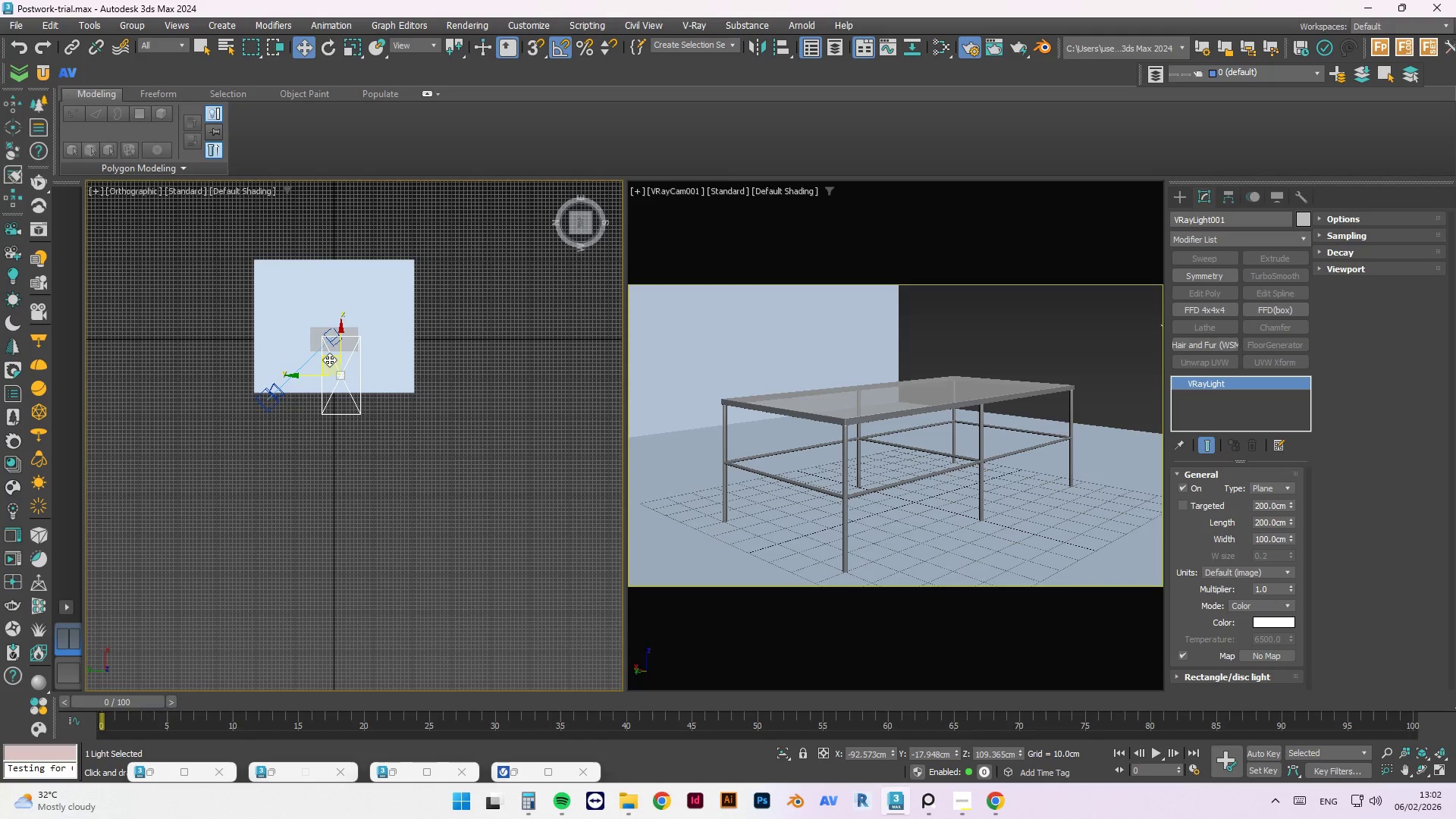 
left_click_drag(start_coordinate=[328, 359], to_coordinate=[322, 319])
 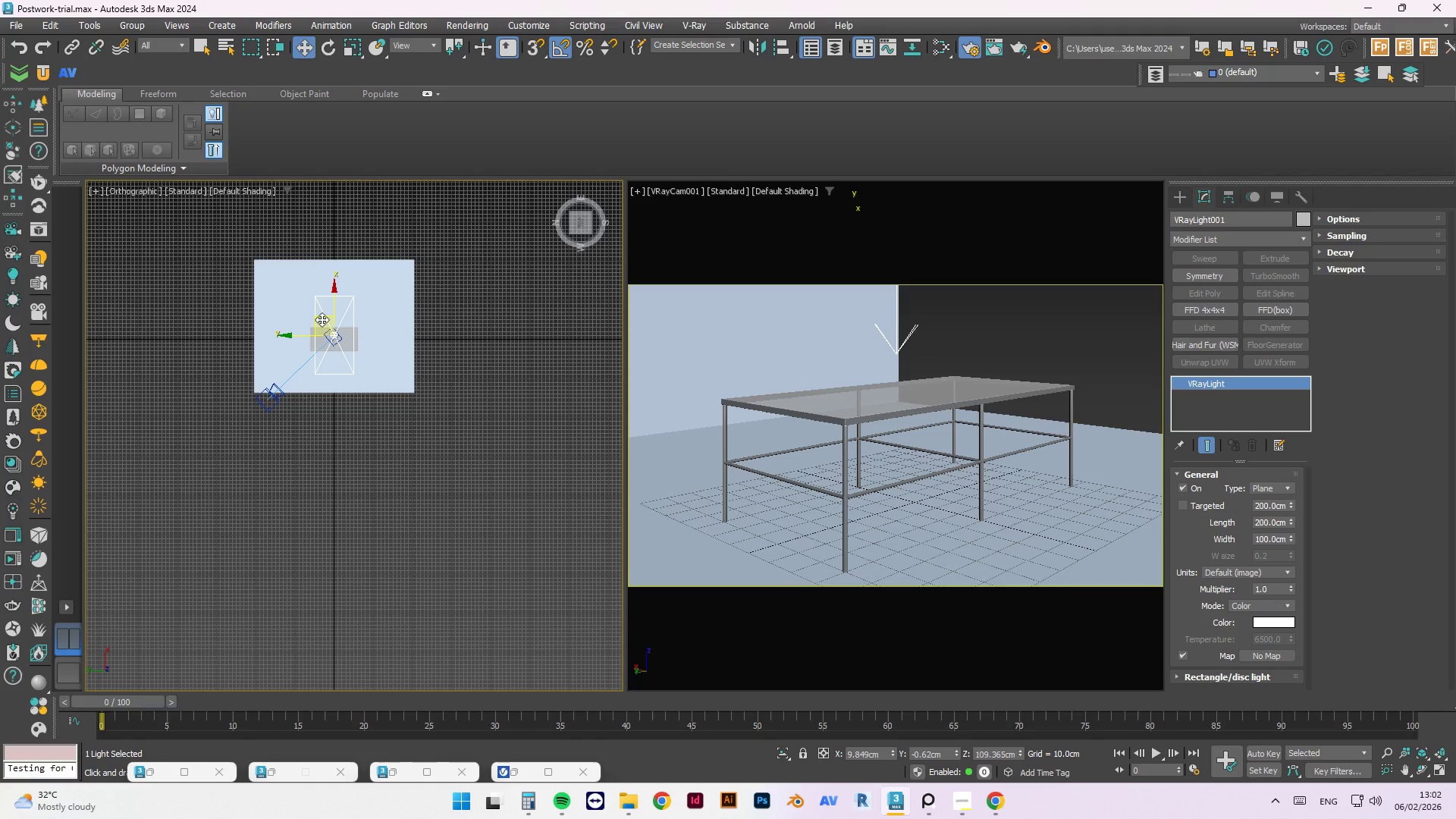 
key(E)
 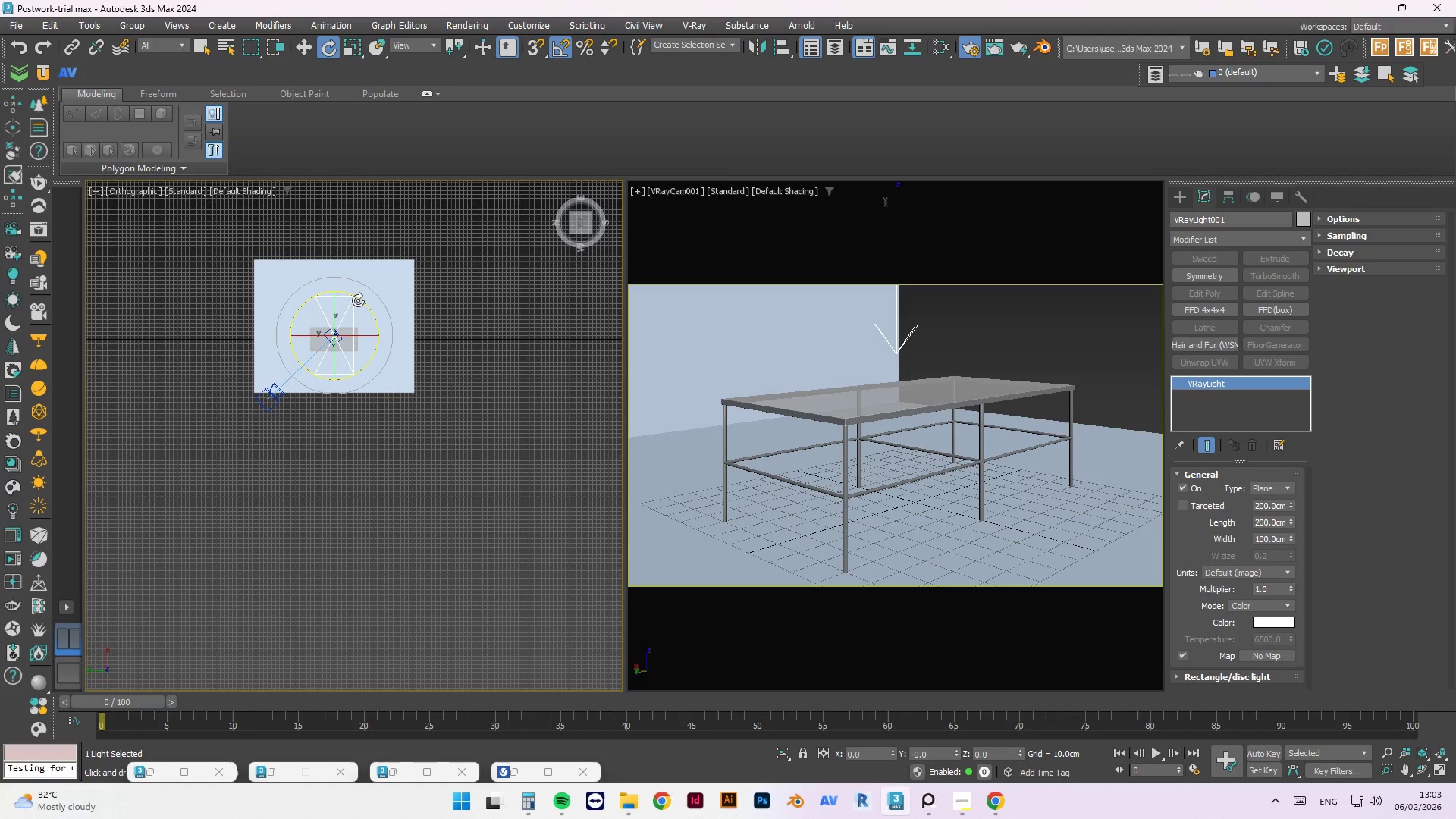 
left_click_drag(start_coordinate=[360, 300], to_coordinate=[297, 271])
 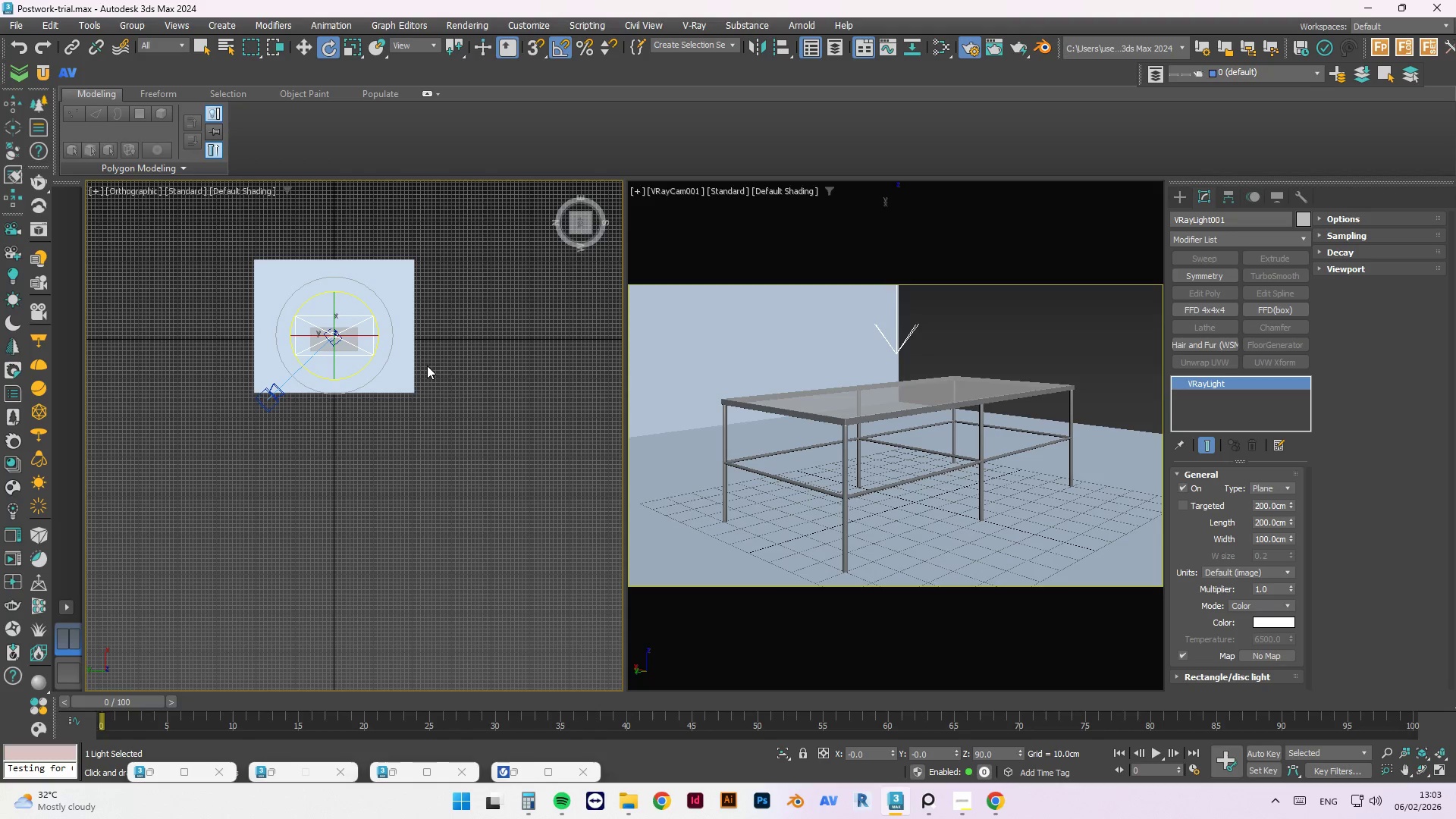 
key(W)
 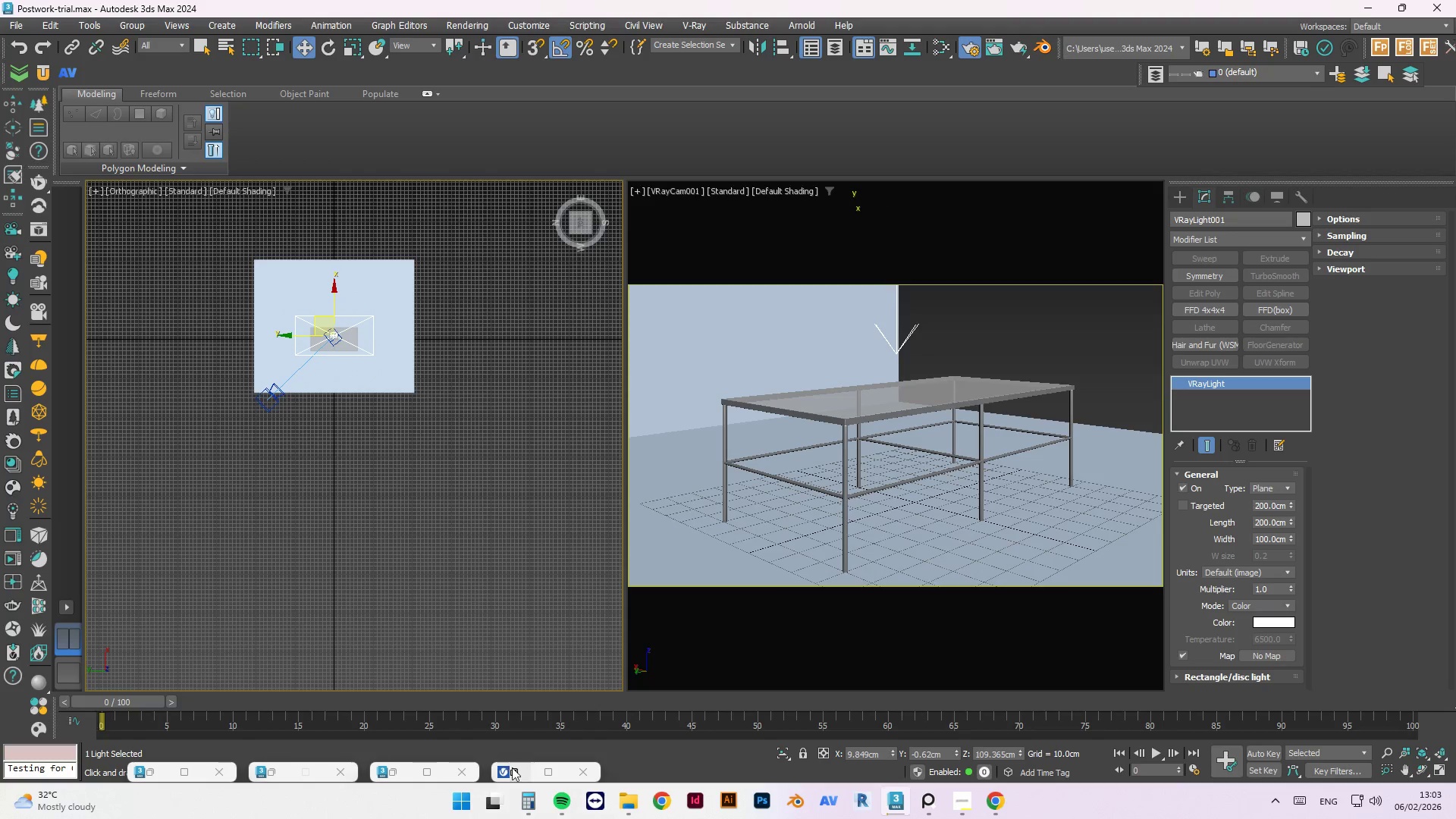 
left_click([517, 779])
 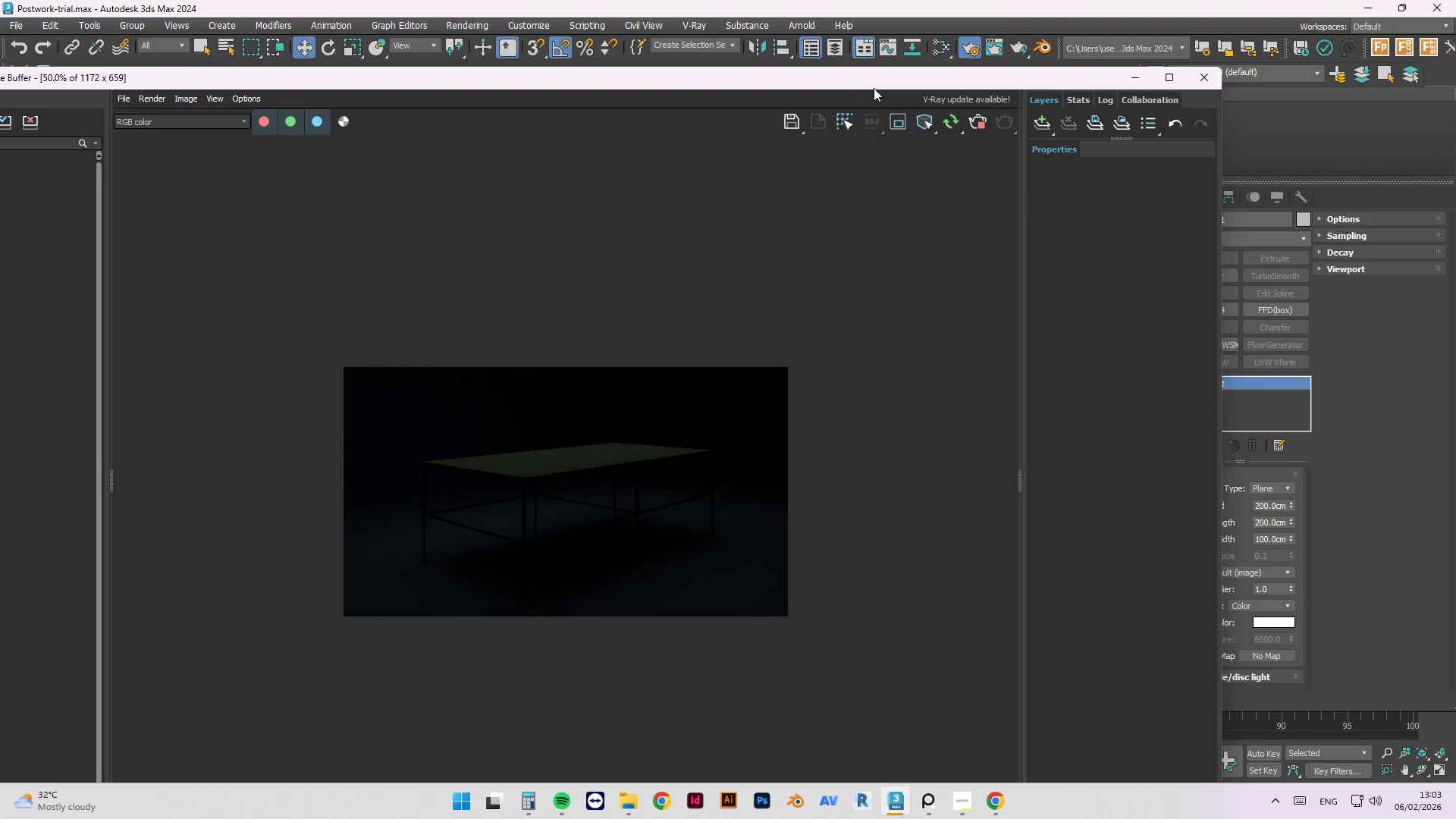 
left_click_drag(start_coordinate=[852, 79], to_coordinate=[860, 537])
 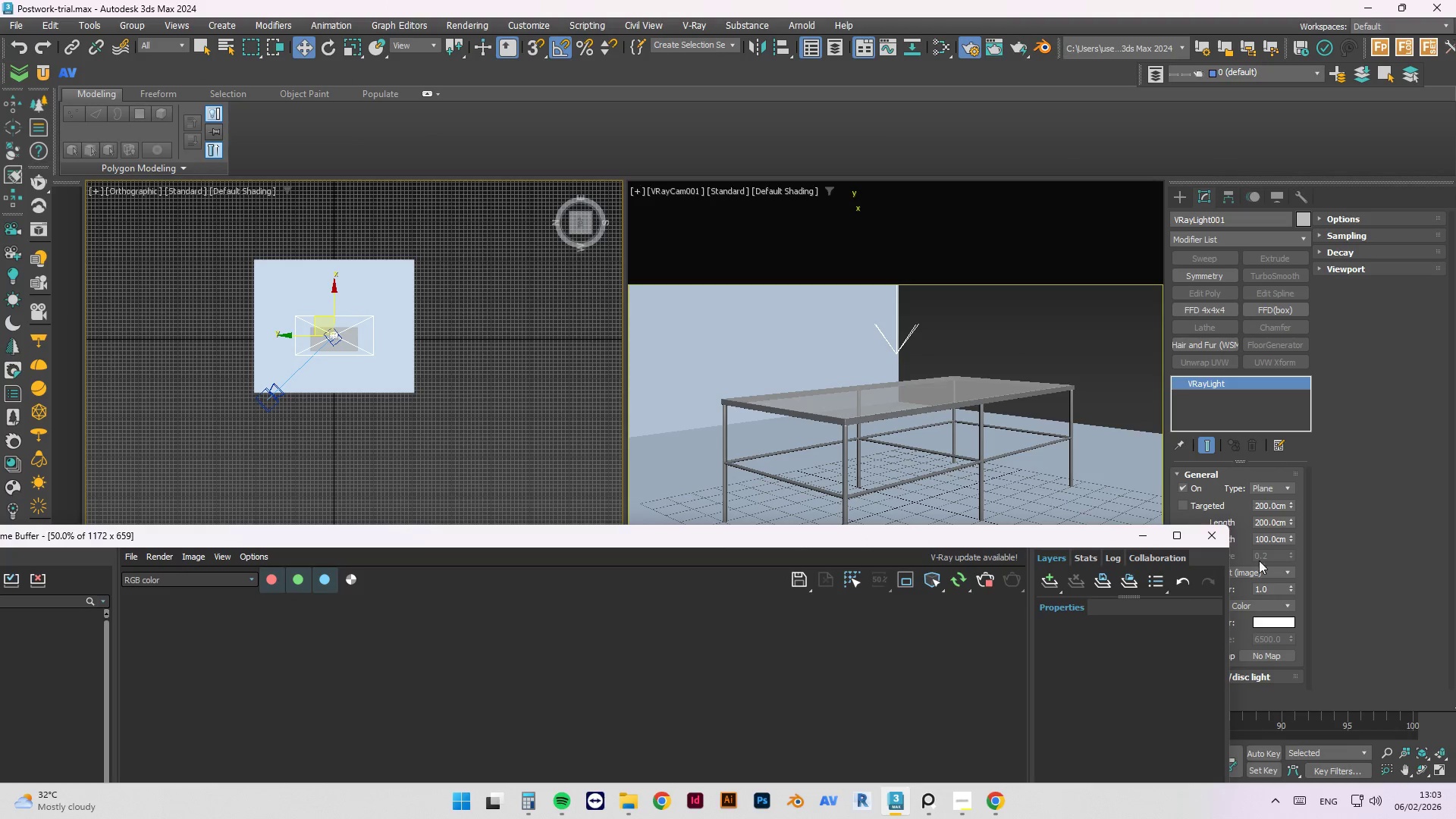 
left_click_drag(start_coordinate=[1075, 540], to_coordinate=[971, 525])
 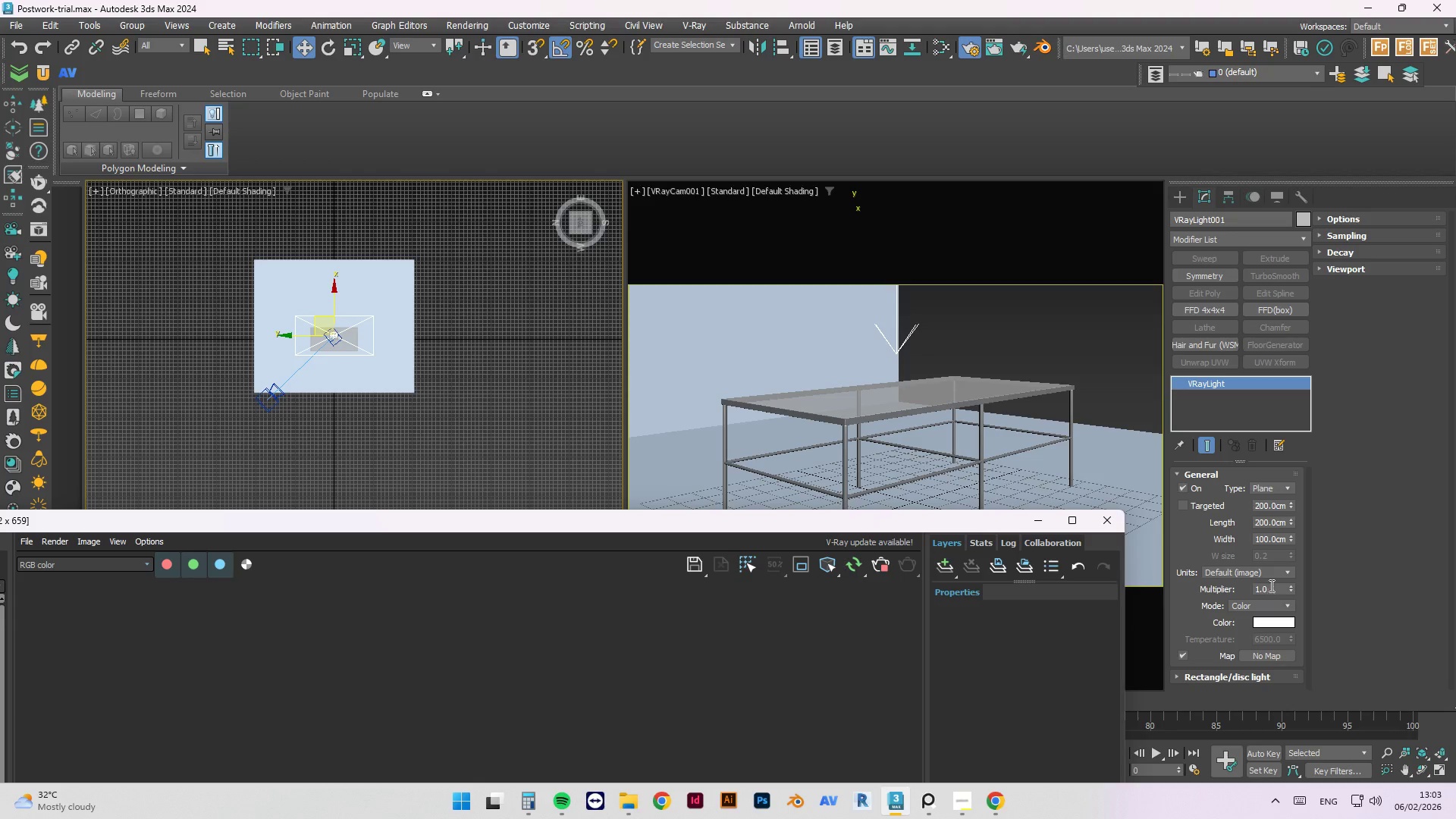 
double_click([1271, 585])
 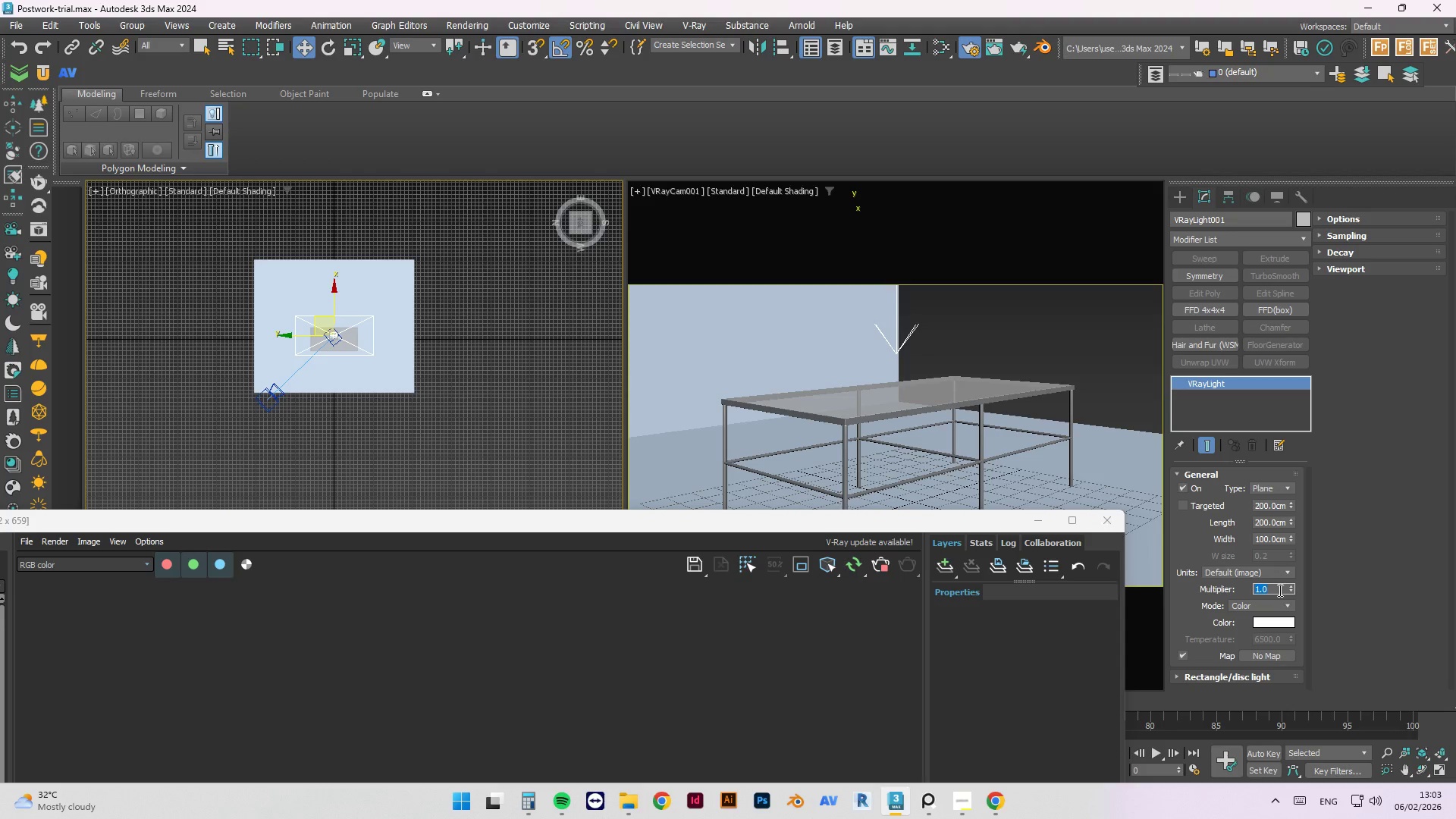 
key(Numpad5)
 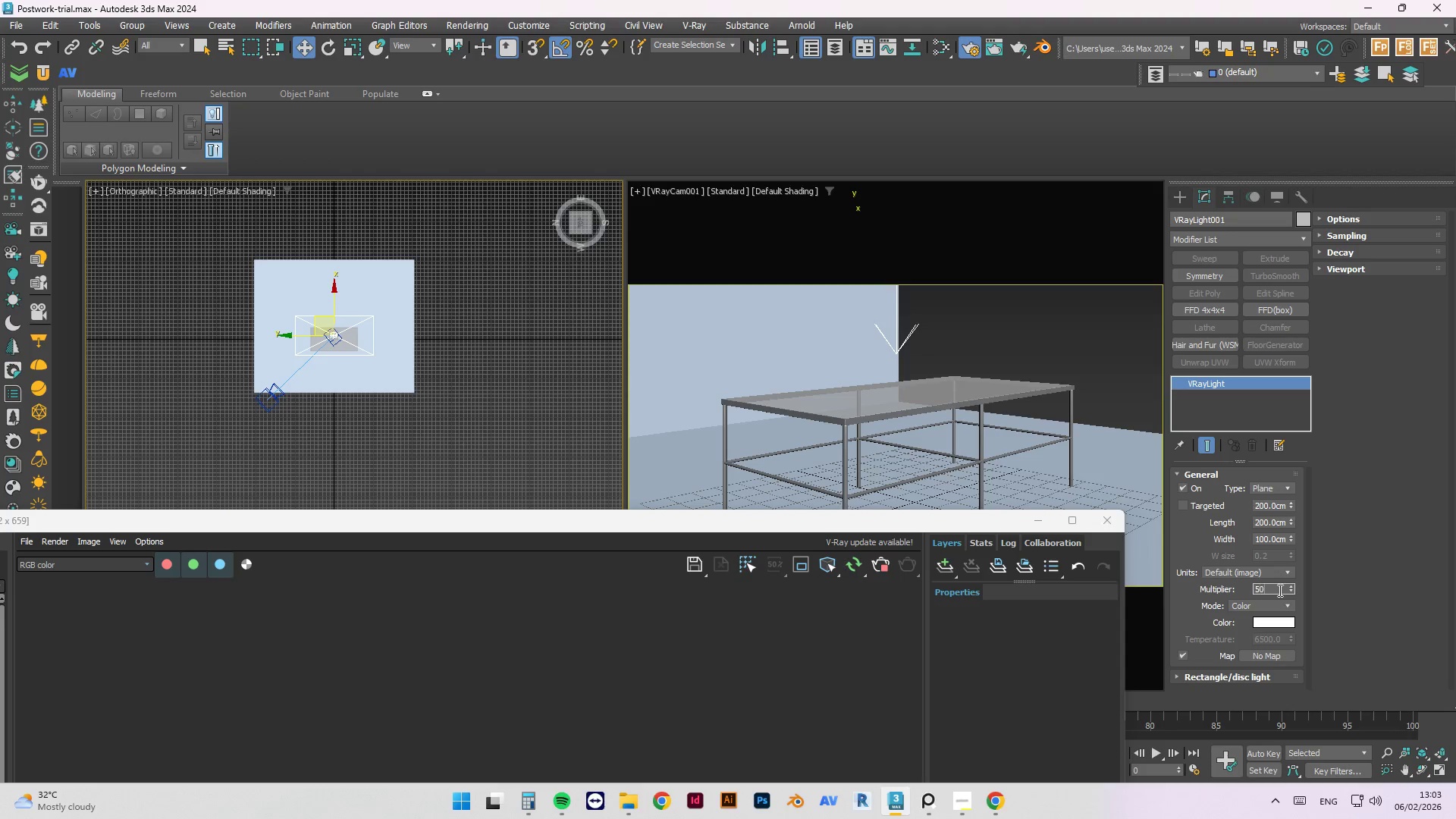 
key(Numpad0)
 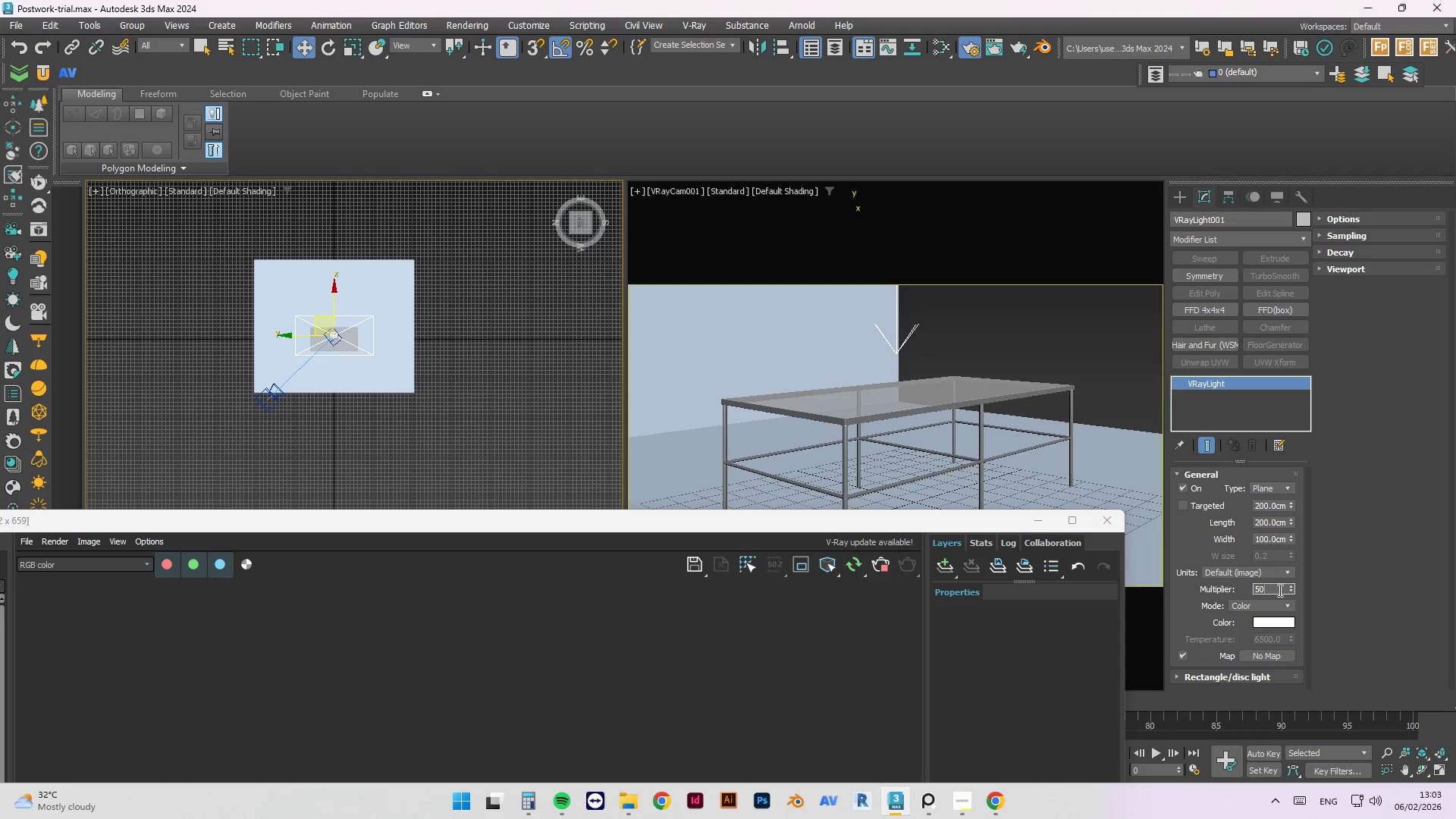 
key(NumpadEnter)
 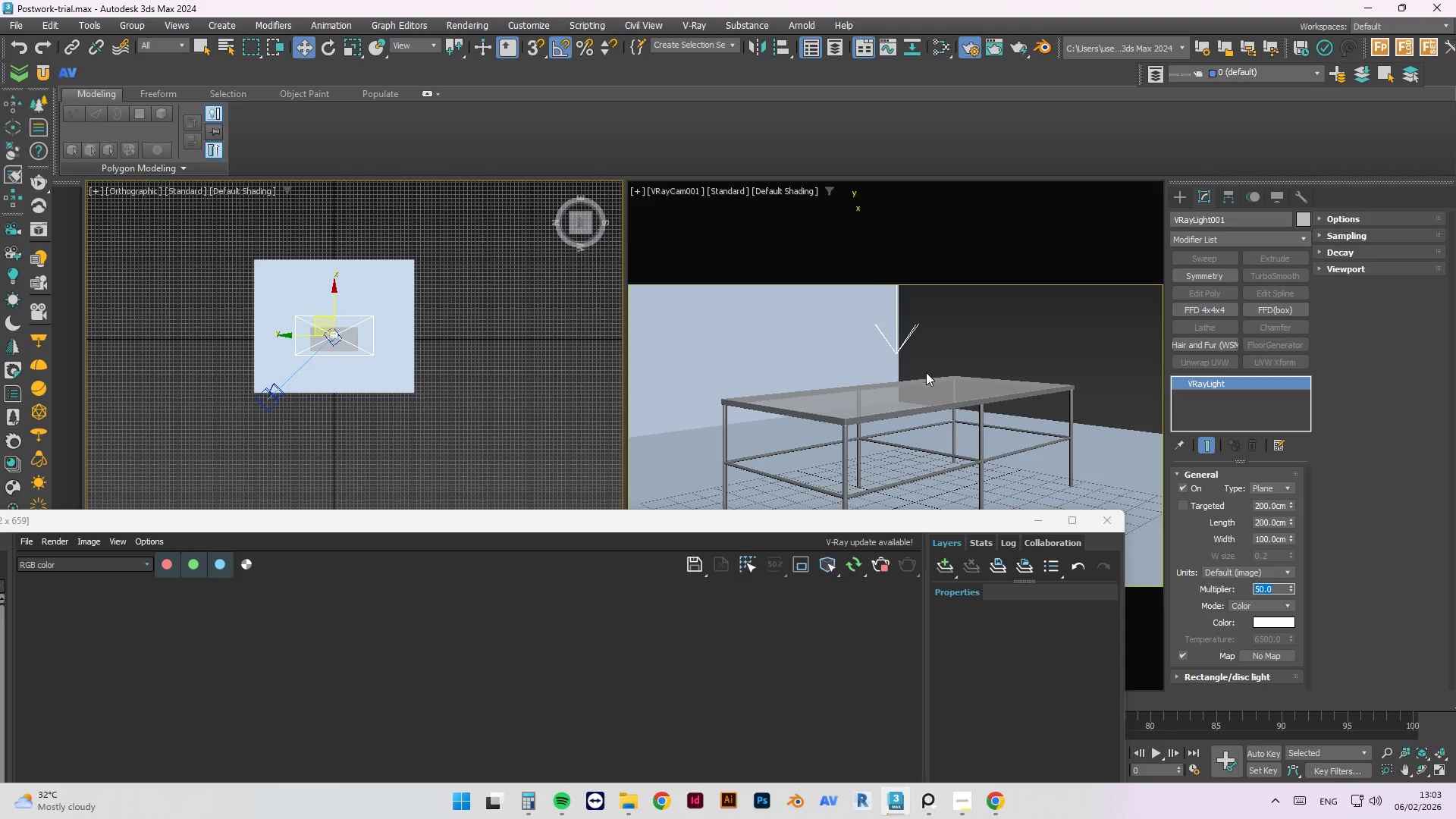 
key(NumpadEnter)
 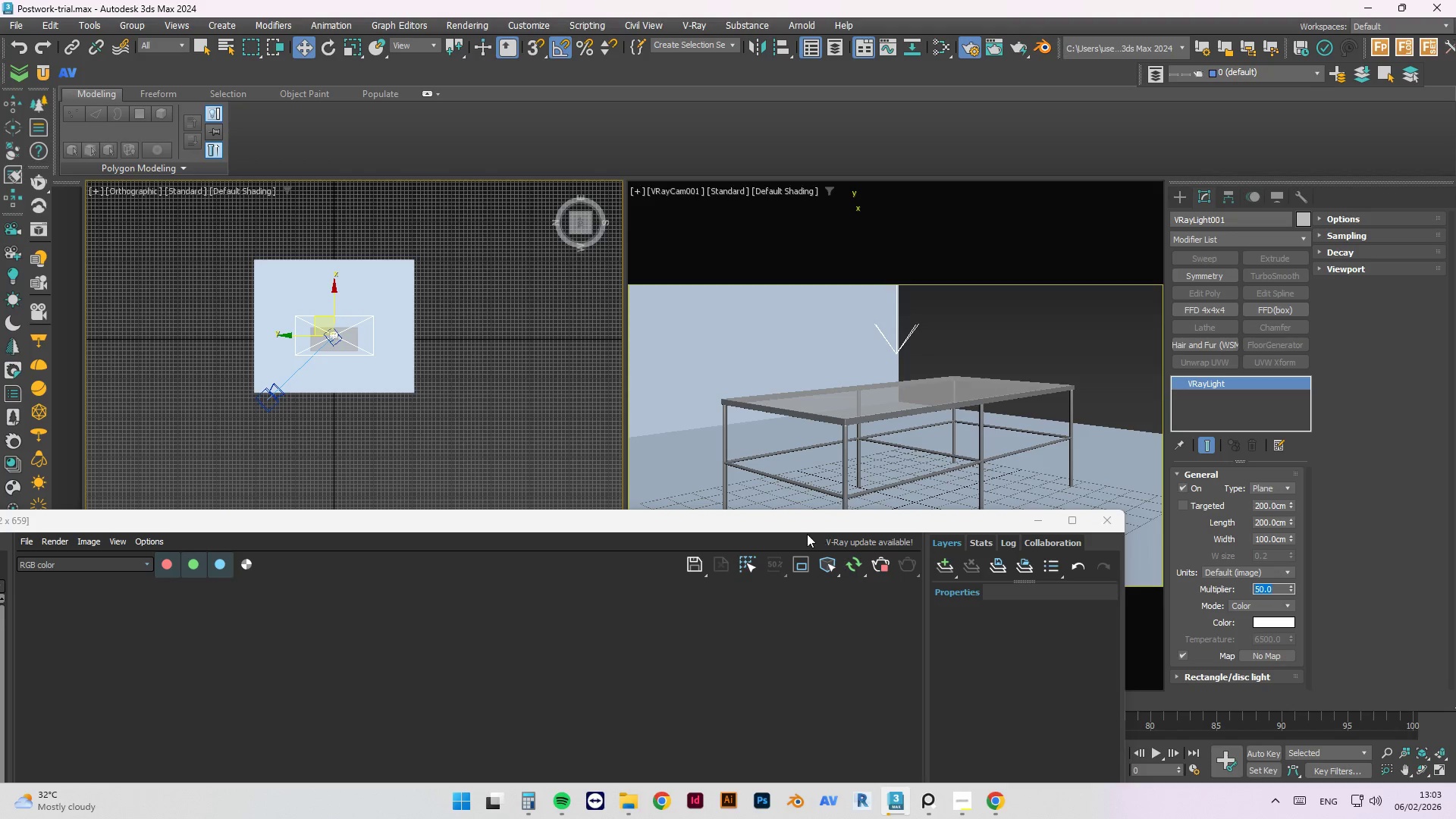 
left_click_drag(start_coordinate=[777, 519], to_coordinate=[994, 128])
 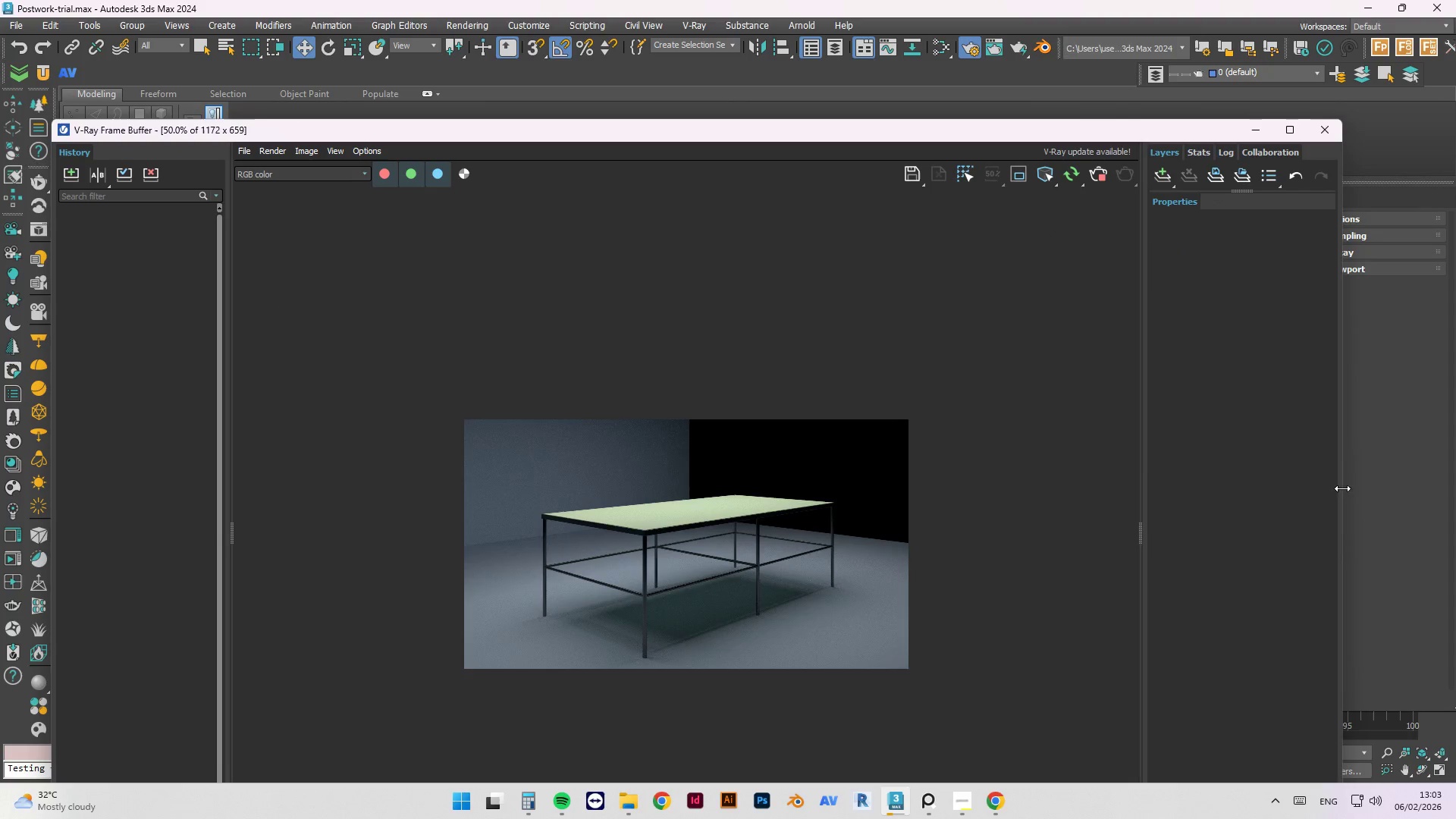 
left_click_drag(start_coordinate=[1345, 485], to_coordinate=[1068, 485])
 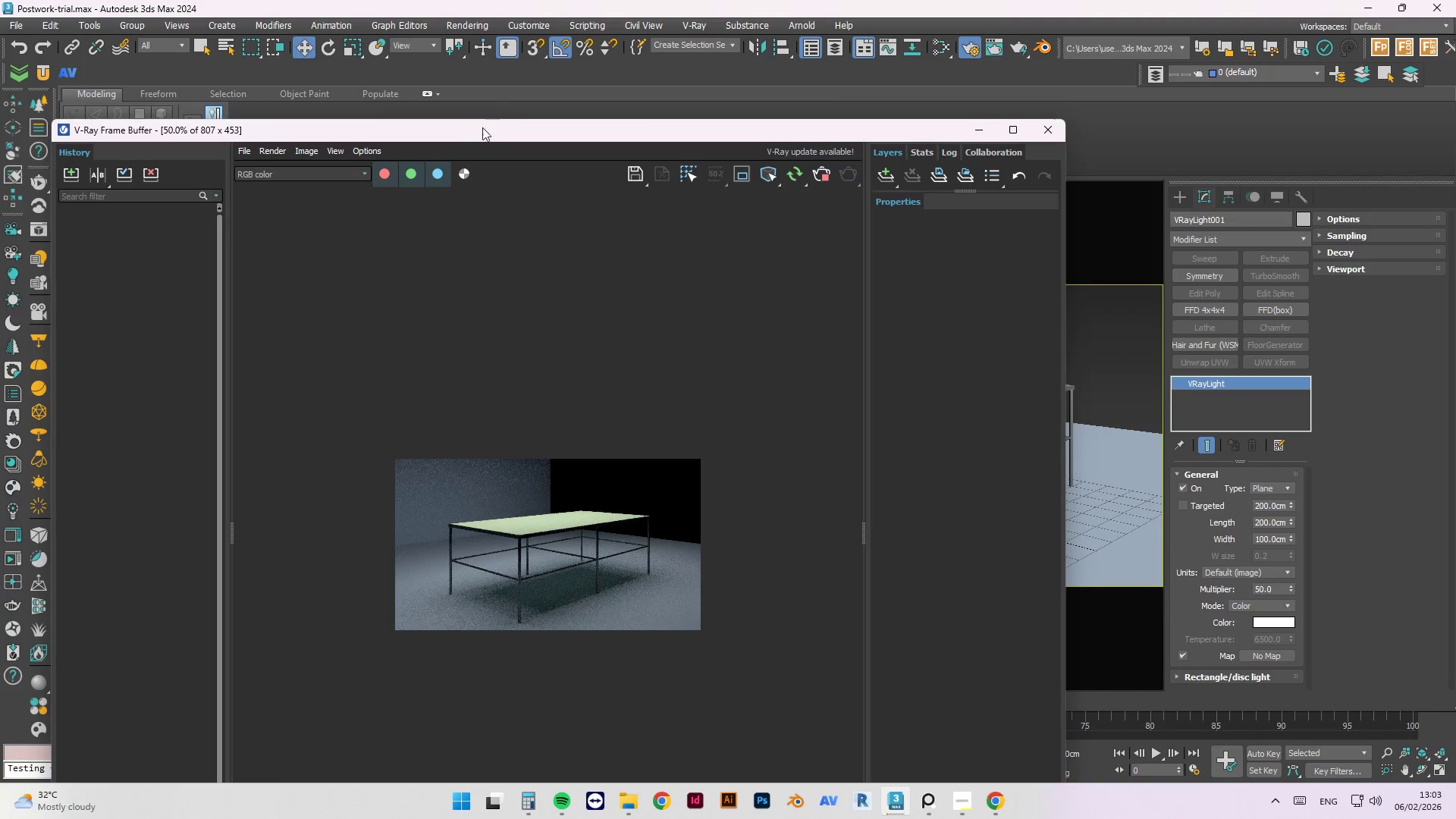 
left_click_drag(start_coordinate=[469, 133], to_coordinate=[864, 156])
 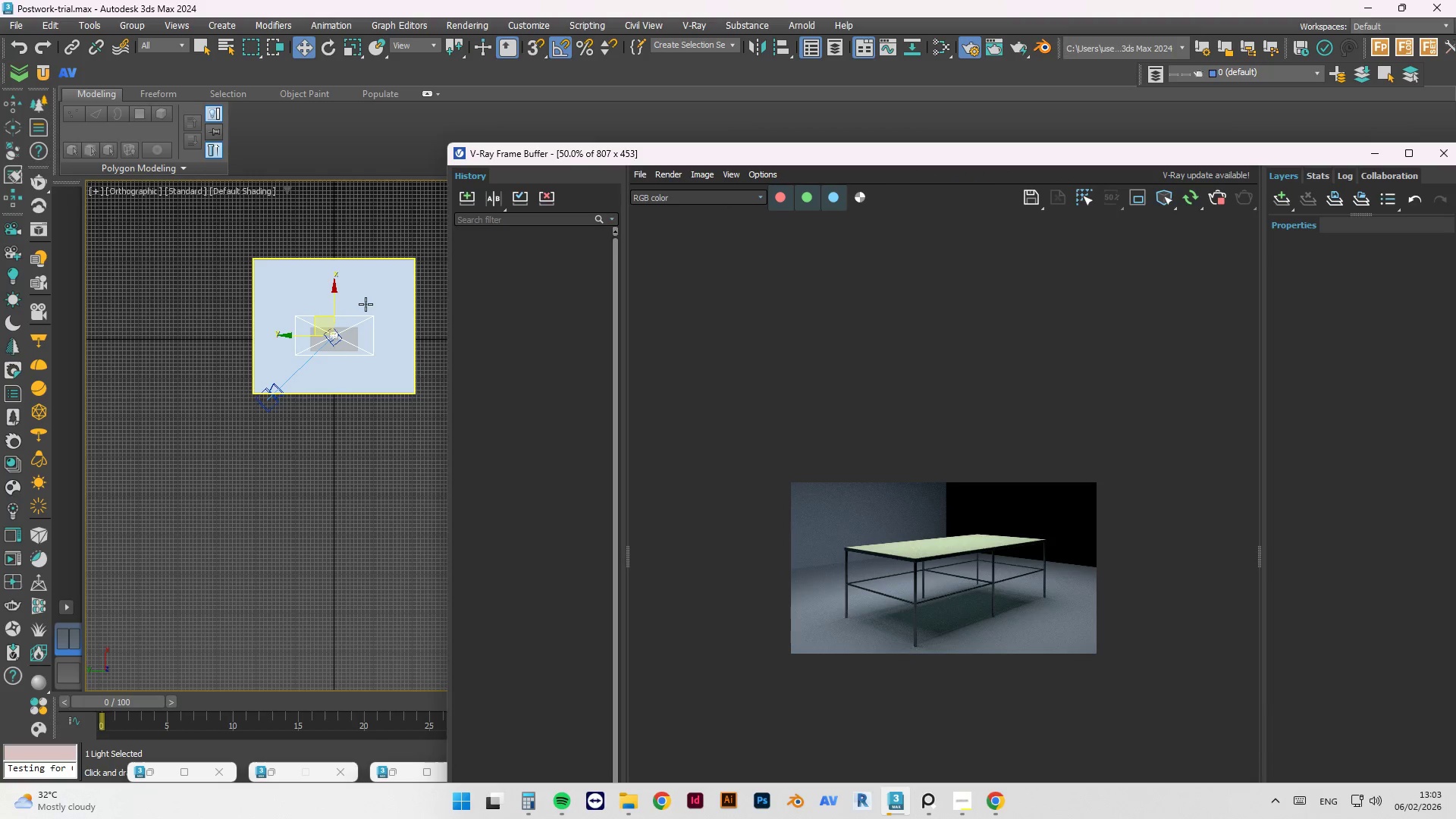 
scroll: coordinate [348, 319], scroll_direction: up, amount: 4.0
 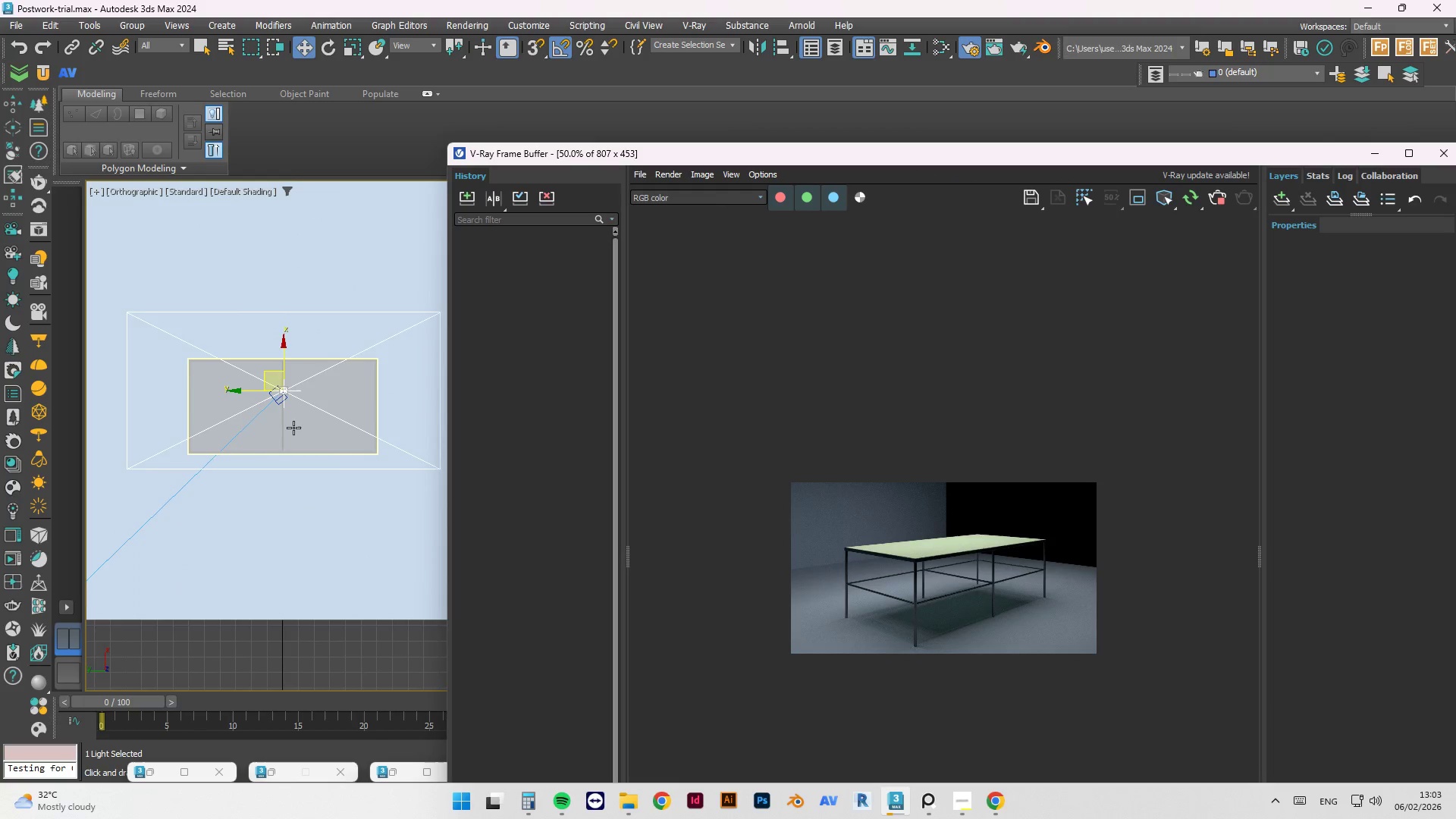 
scroll: coordinate [295, 429], scroll_direction: down, amount: 1.0
 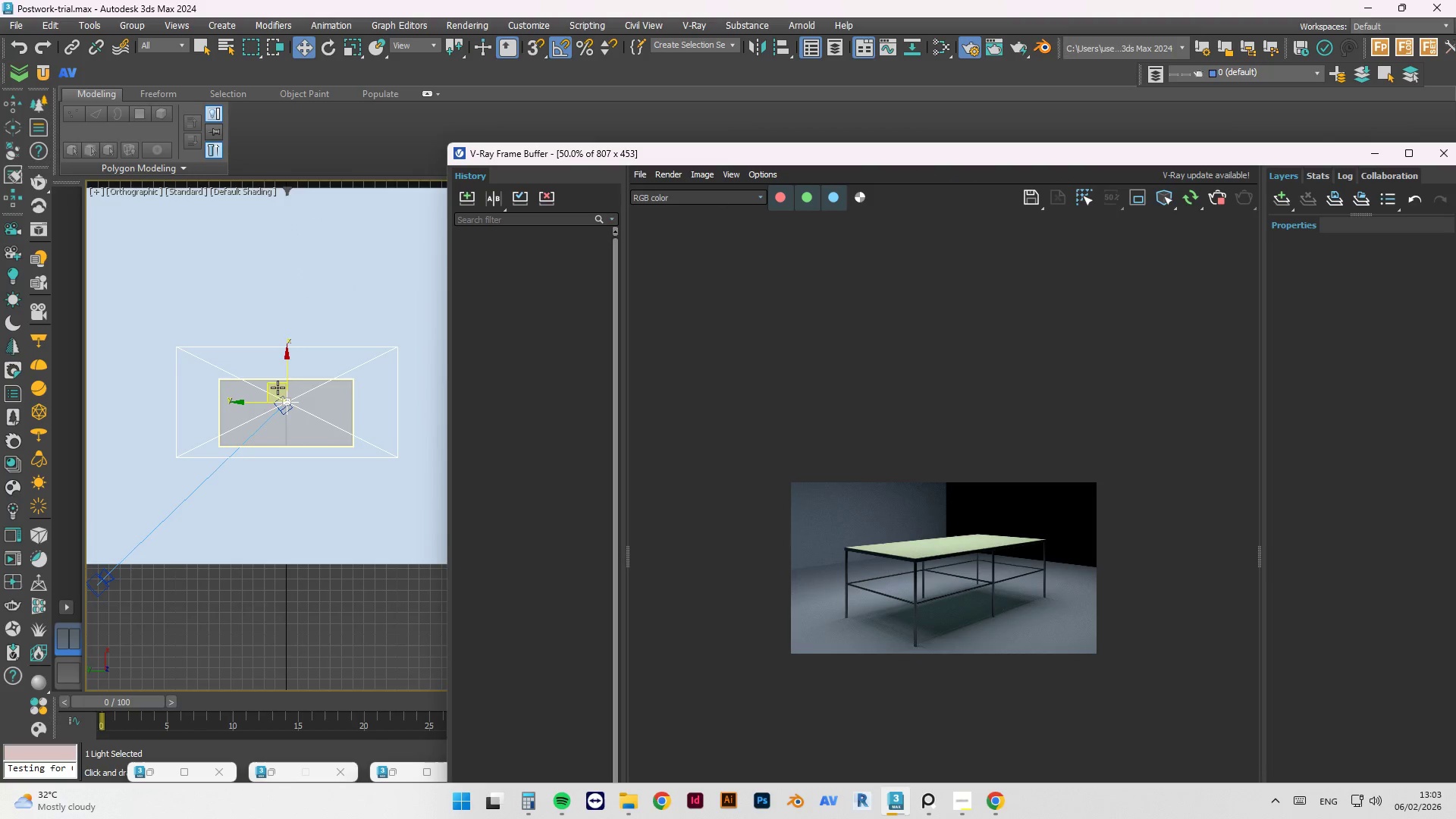 
left_click_drag(start_coordinate=[626, 497], to_coordinate=[399, 531])
 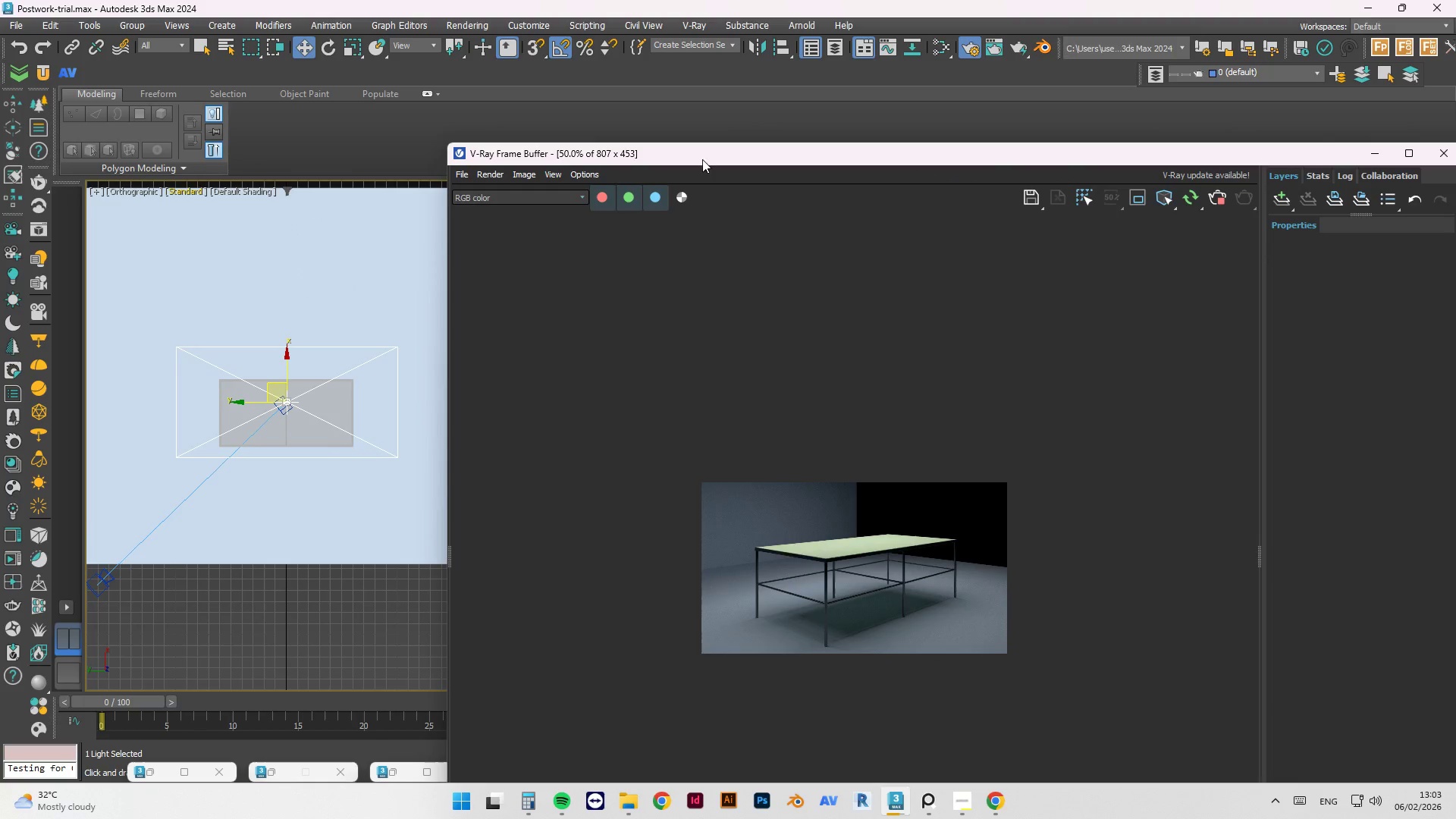 
left_click([772, 110])
 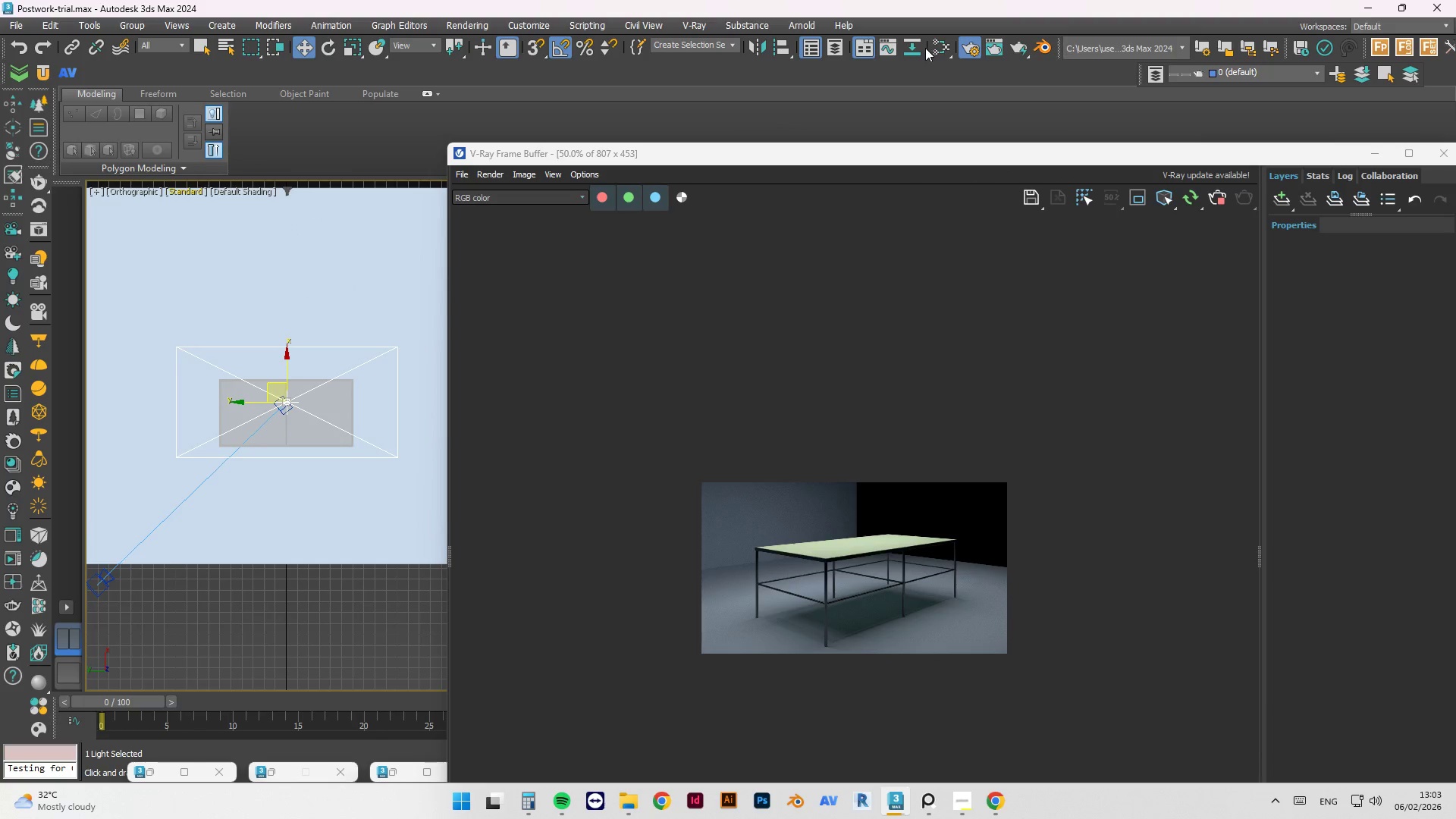 
left_click([938, 47])
 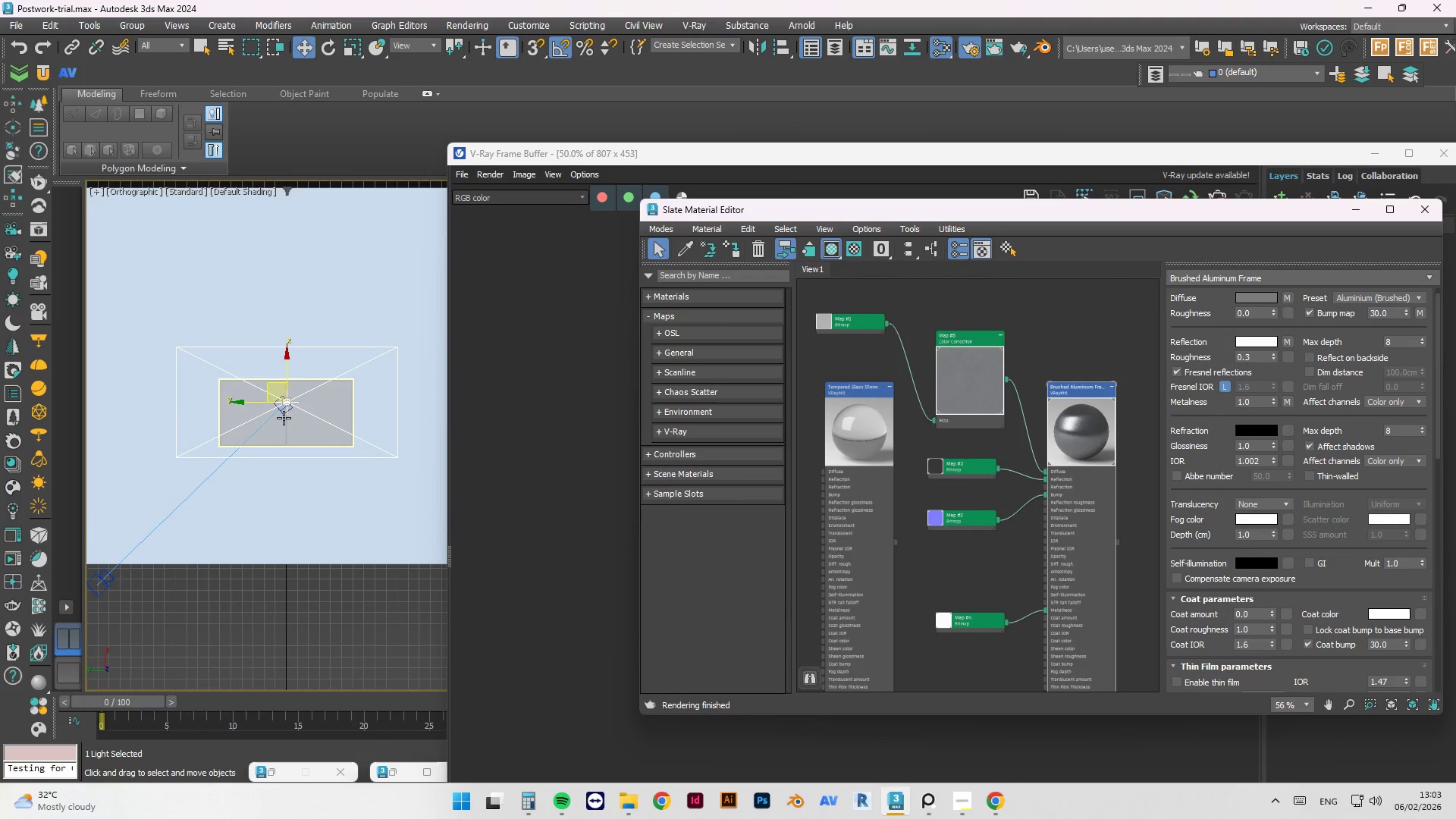 
left_click([328, 431])
 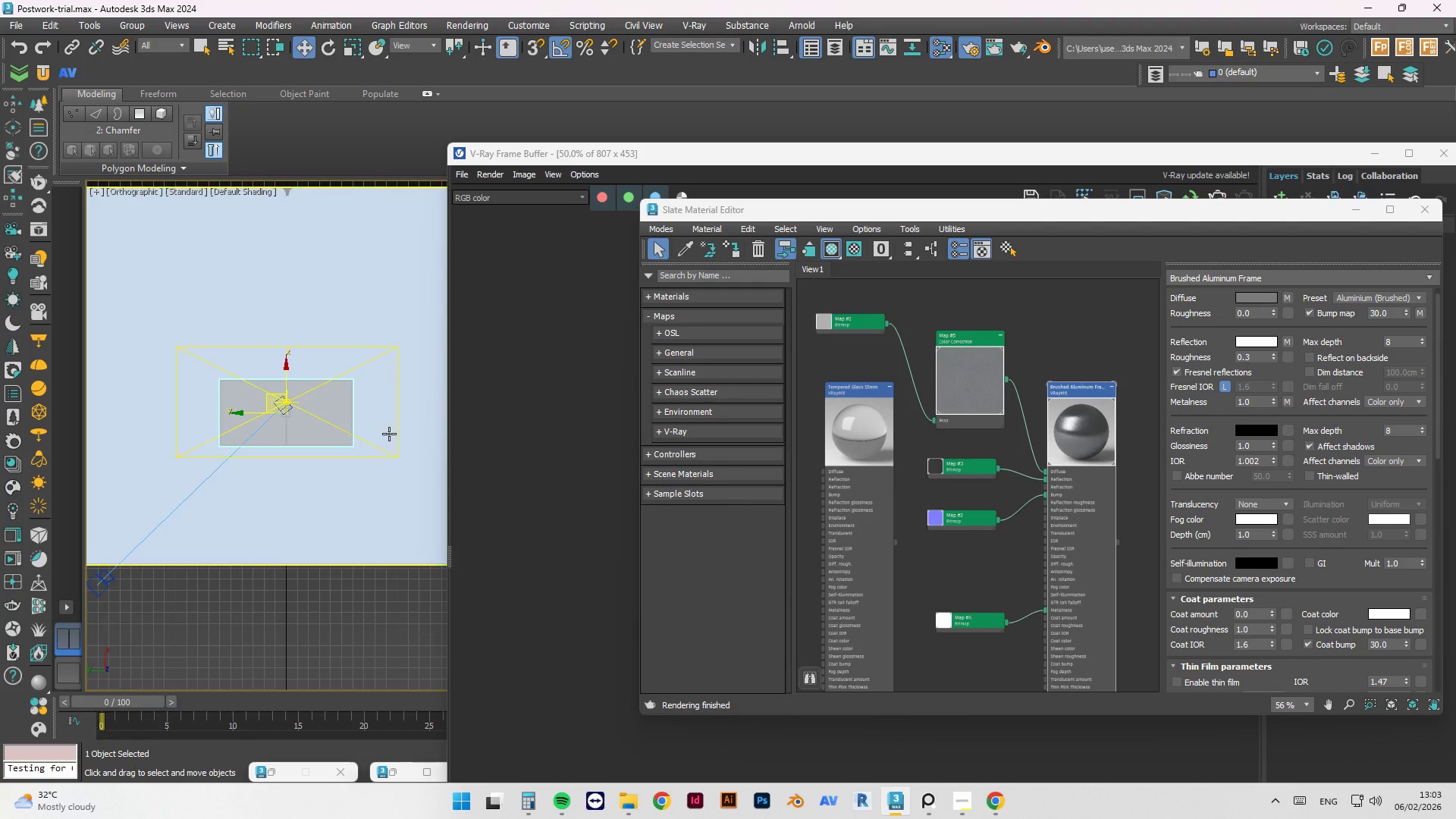 
hold_key(key=AltLeft, duration=0.72)
 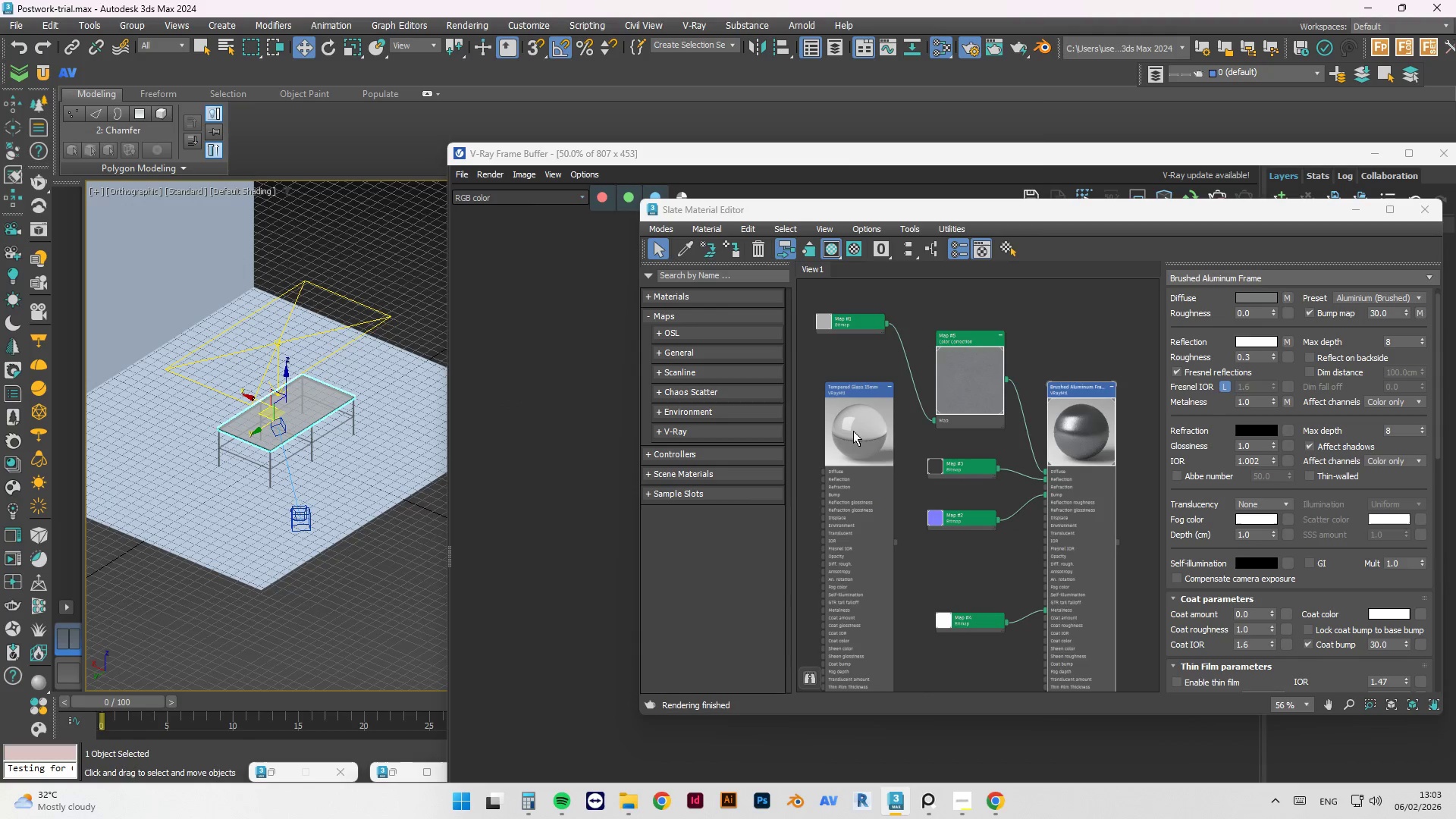 
right_click([855, 431])
 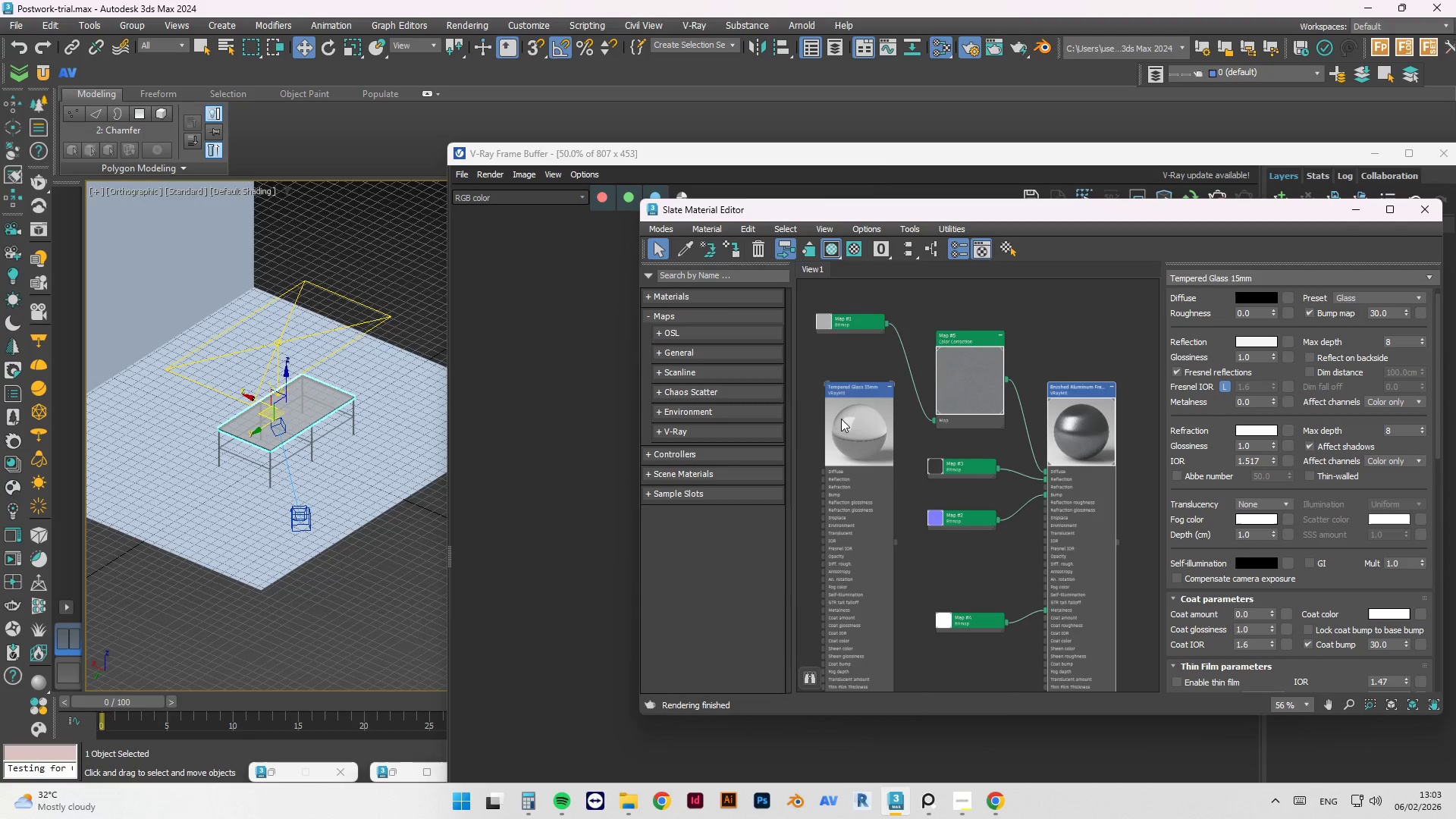 
double_click([843, 419])
 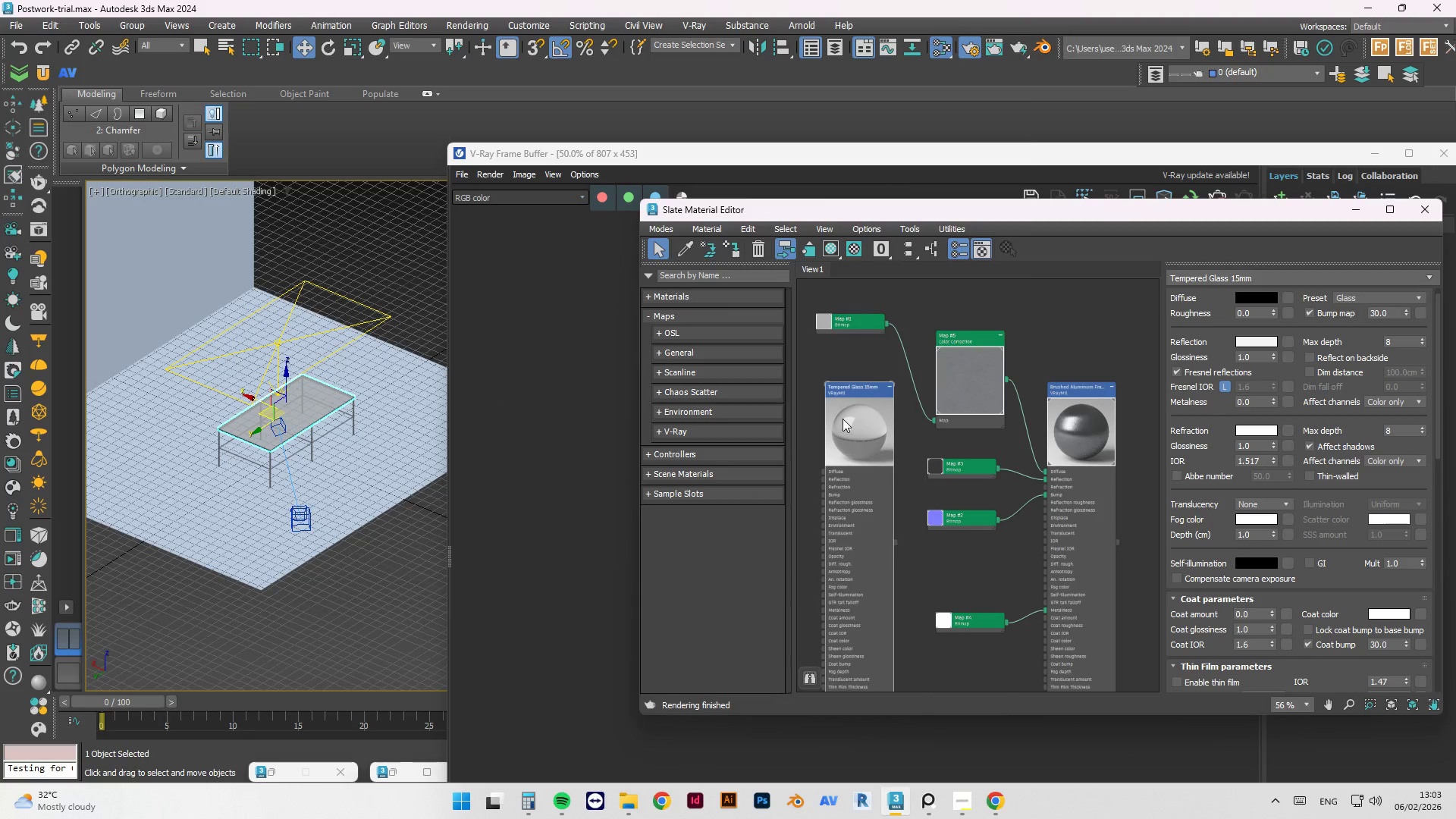 
right_click([843, 419])
 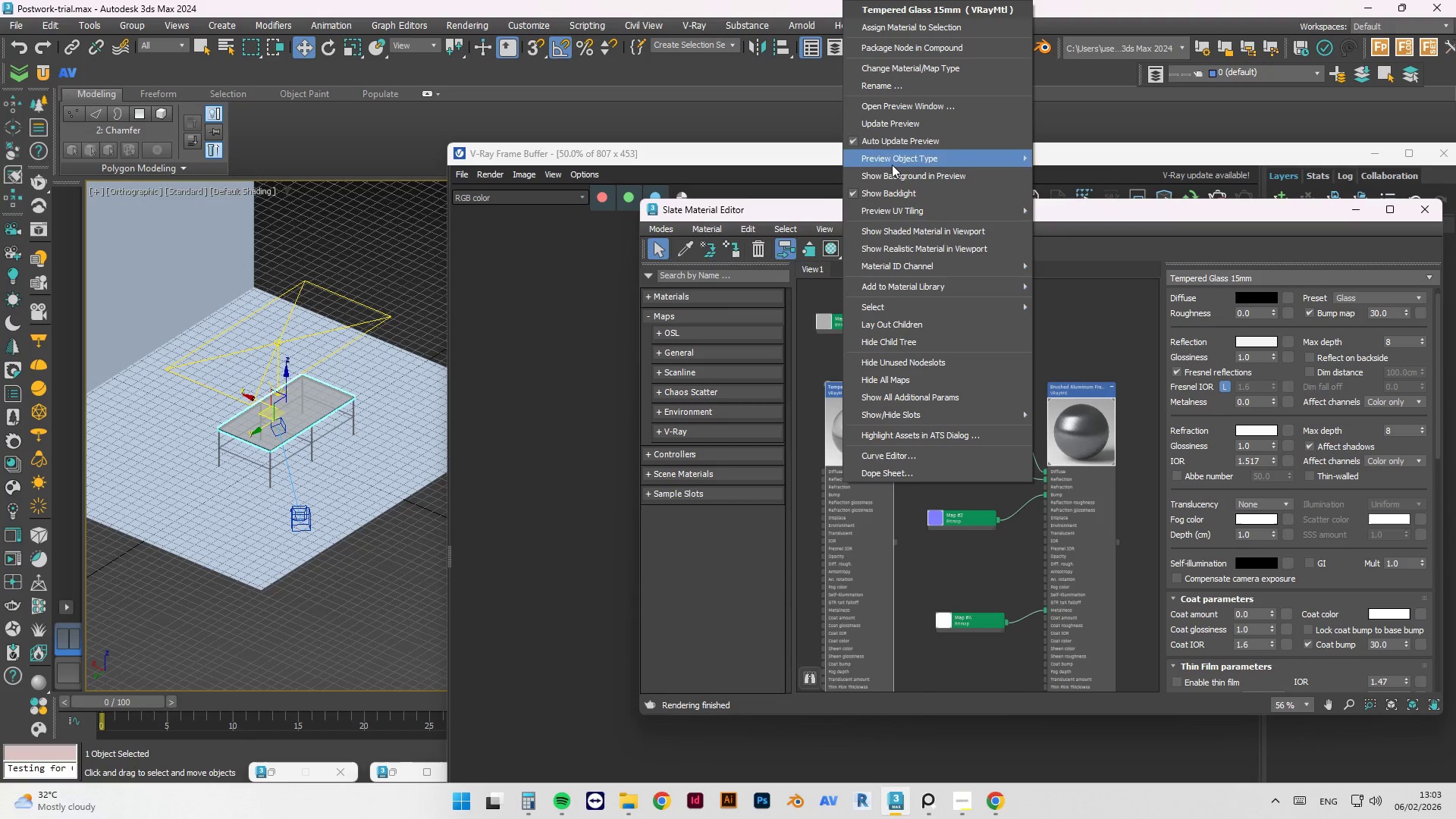 
left_click([893, 29])
 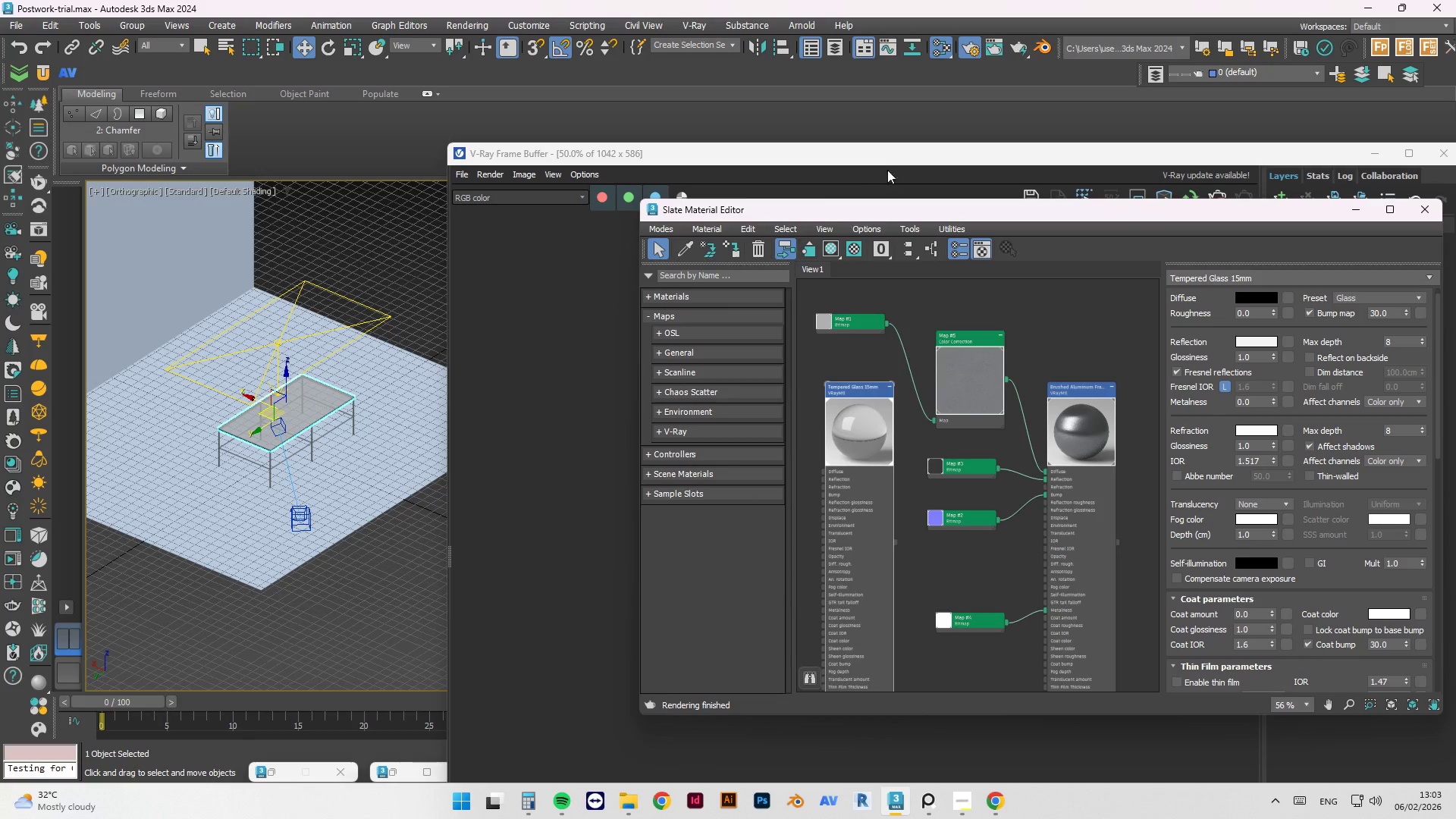 
left_click_drag(start_coordinate=[883, 158], to_coordinate=[613, 121])
 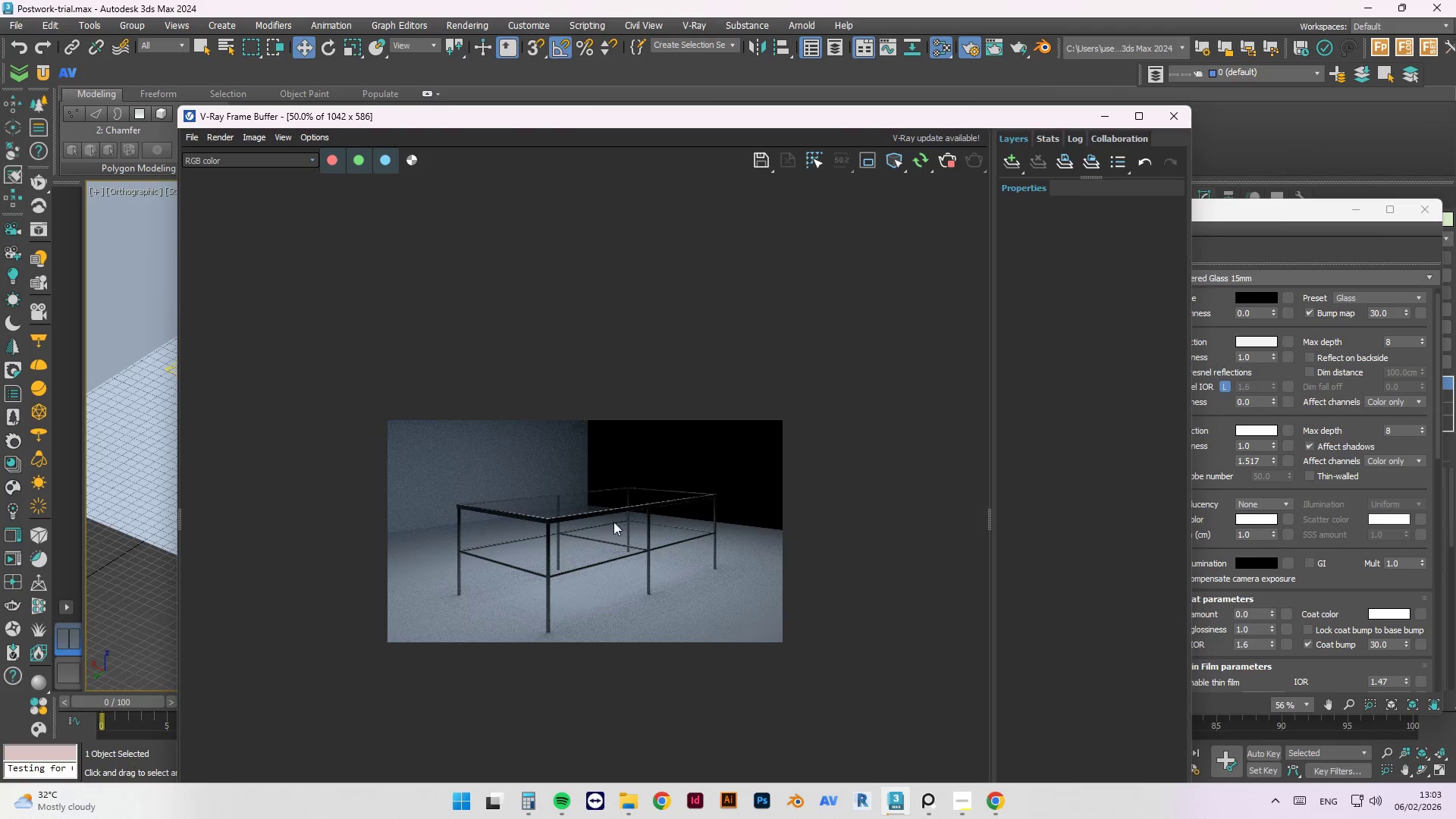 
scroll: coordinate [599, 529], scroll_direction: up, amount: 1.0
 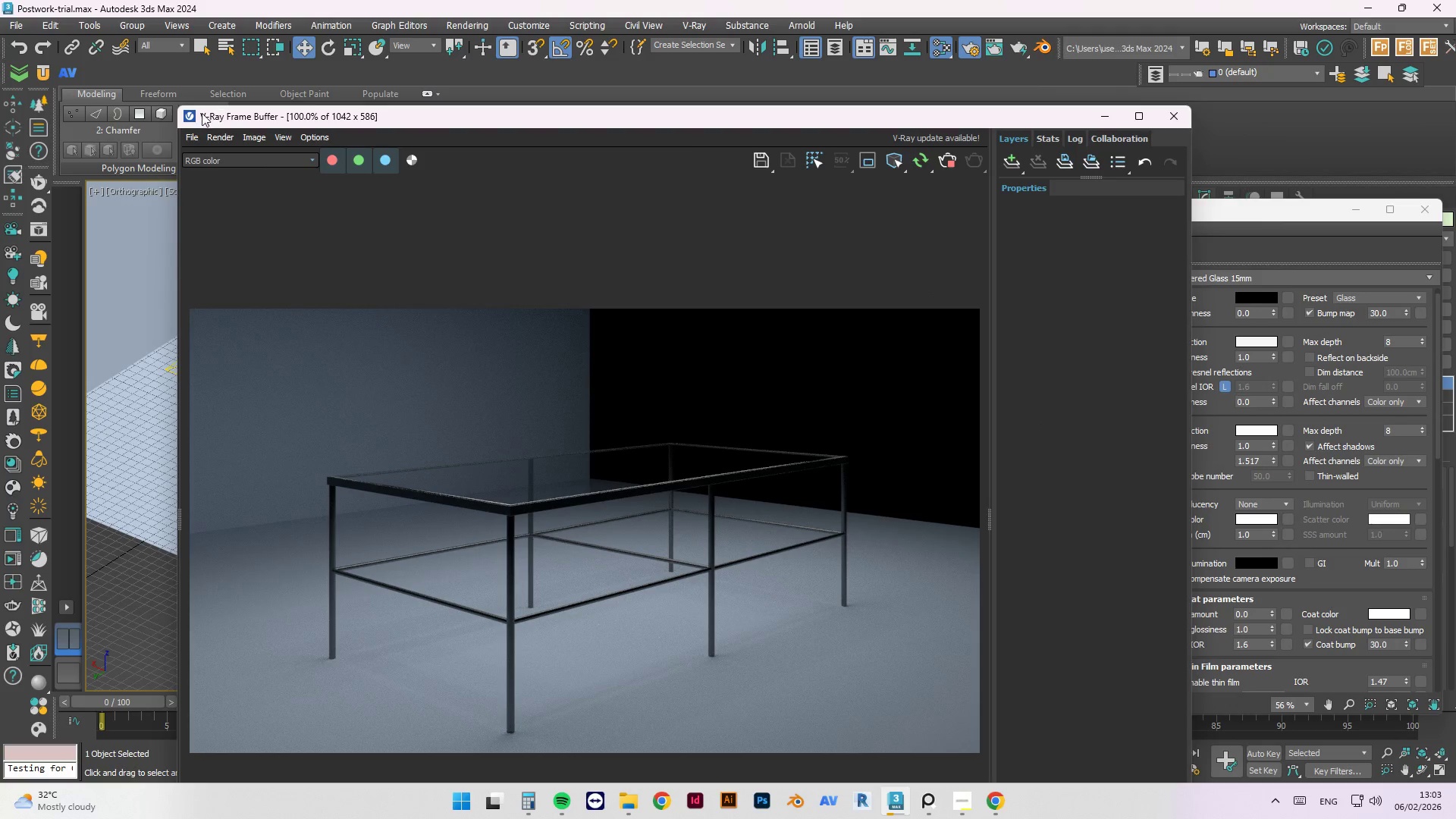 
left_click_drag(start_coordinate=[180, 105], to_coordinate=[411, 154])
 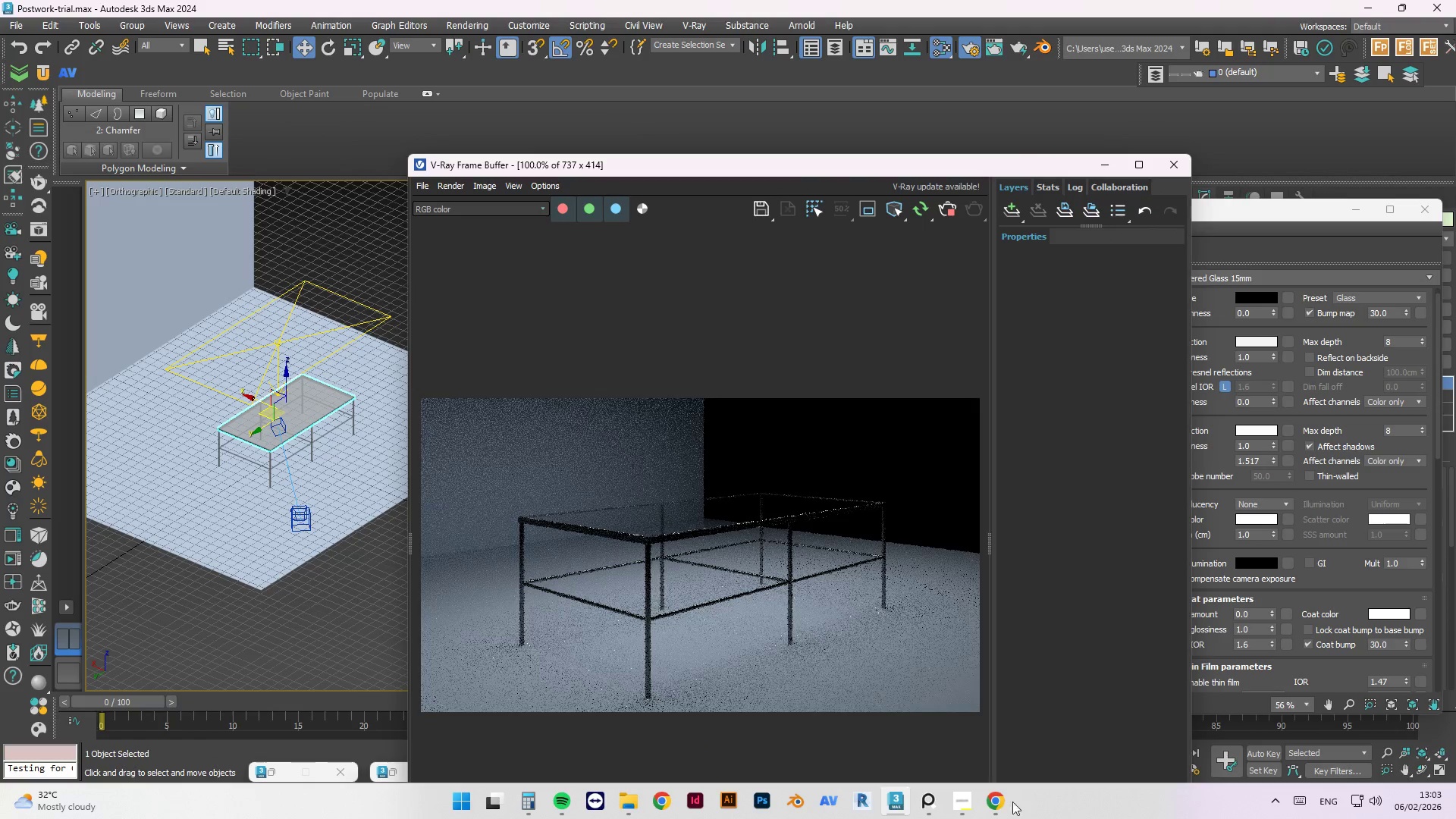 
left_click([1007, 805])
 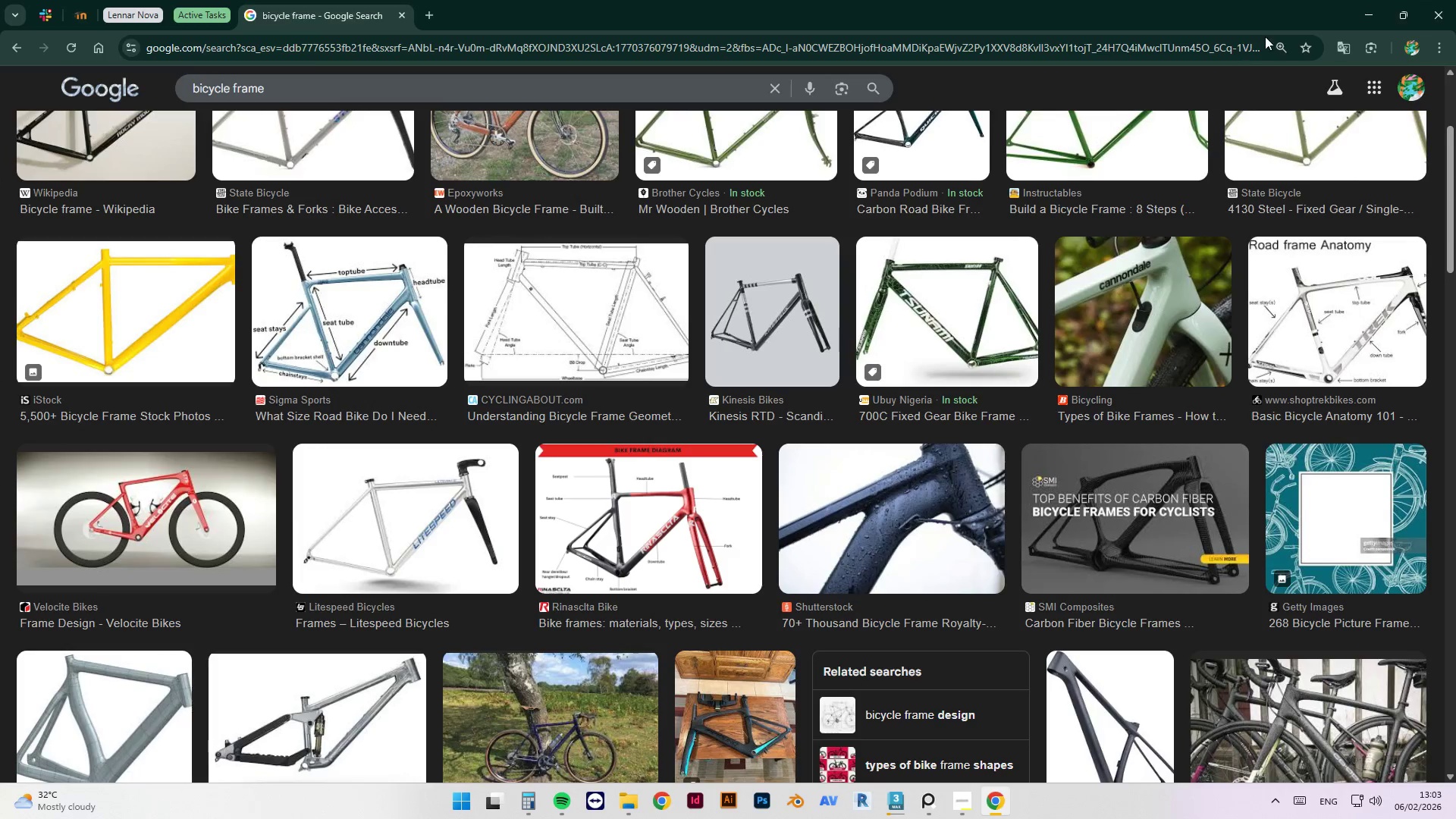 
left_click([1434, 12])
 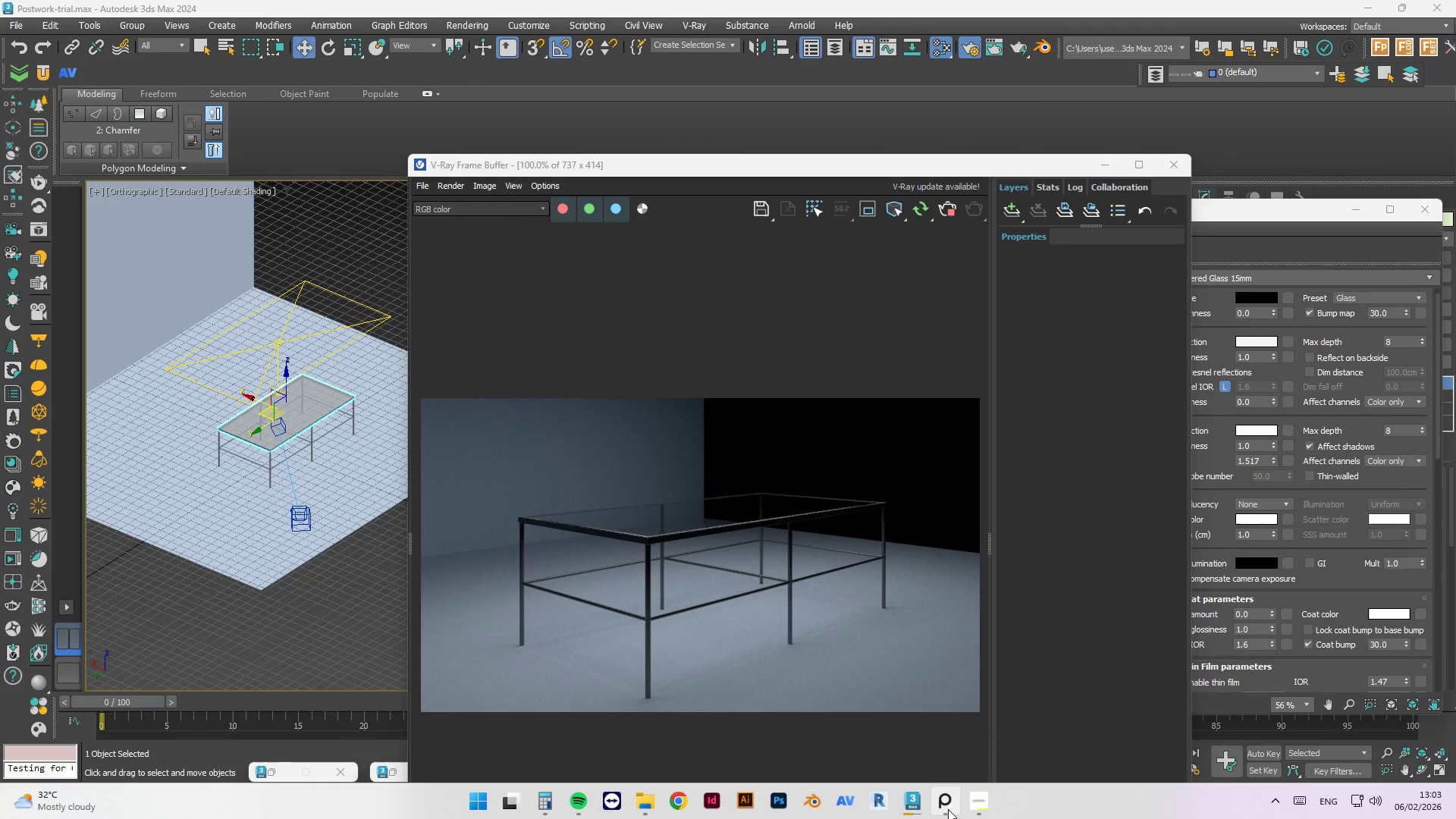 
left_click([989, 801])